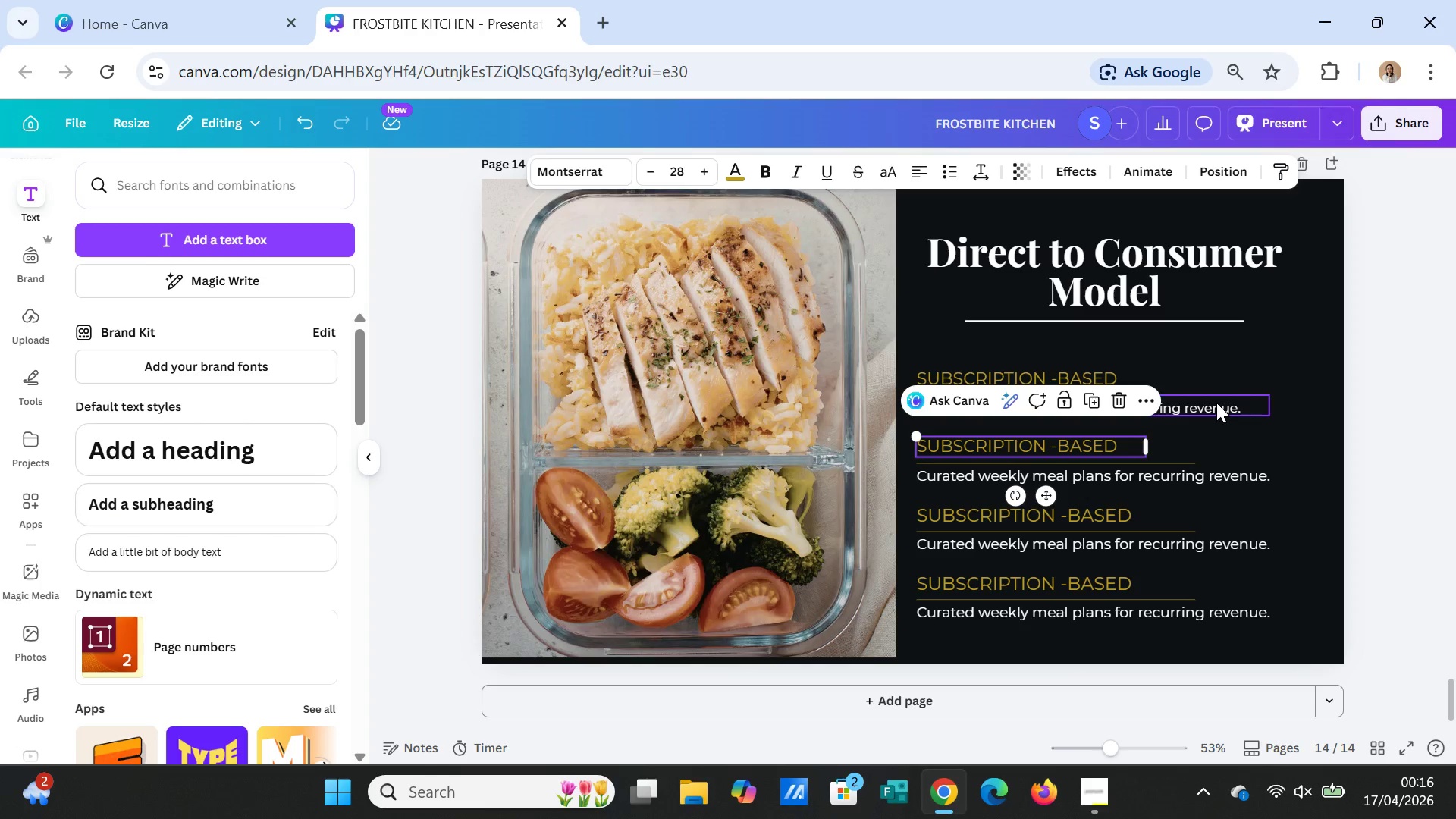 
left_click([1216, 403])
 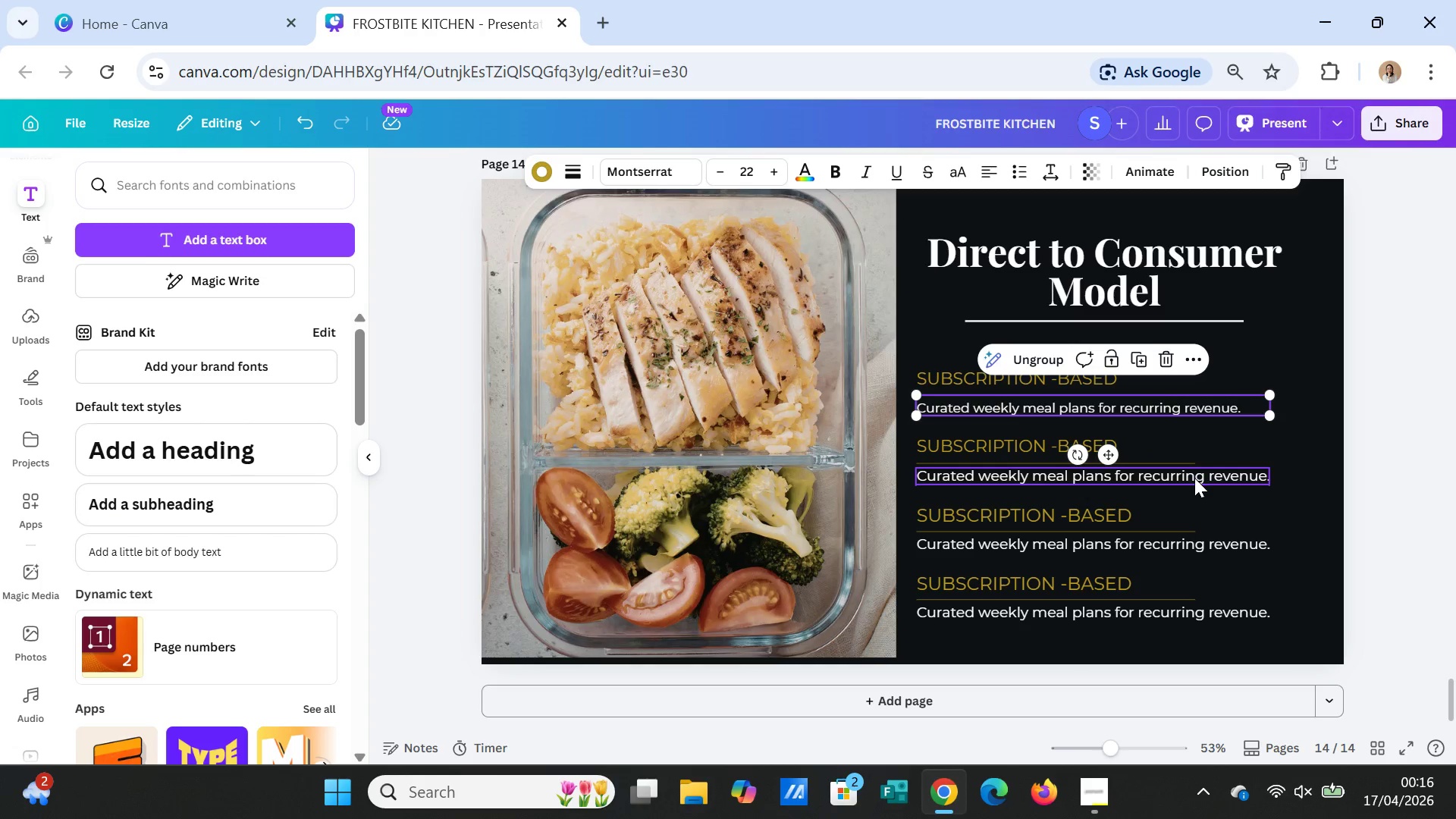 
left_click([1194, 478])
 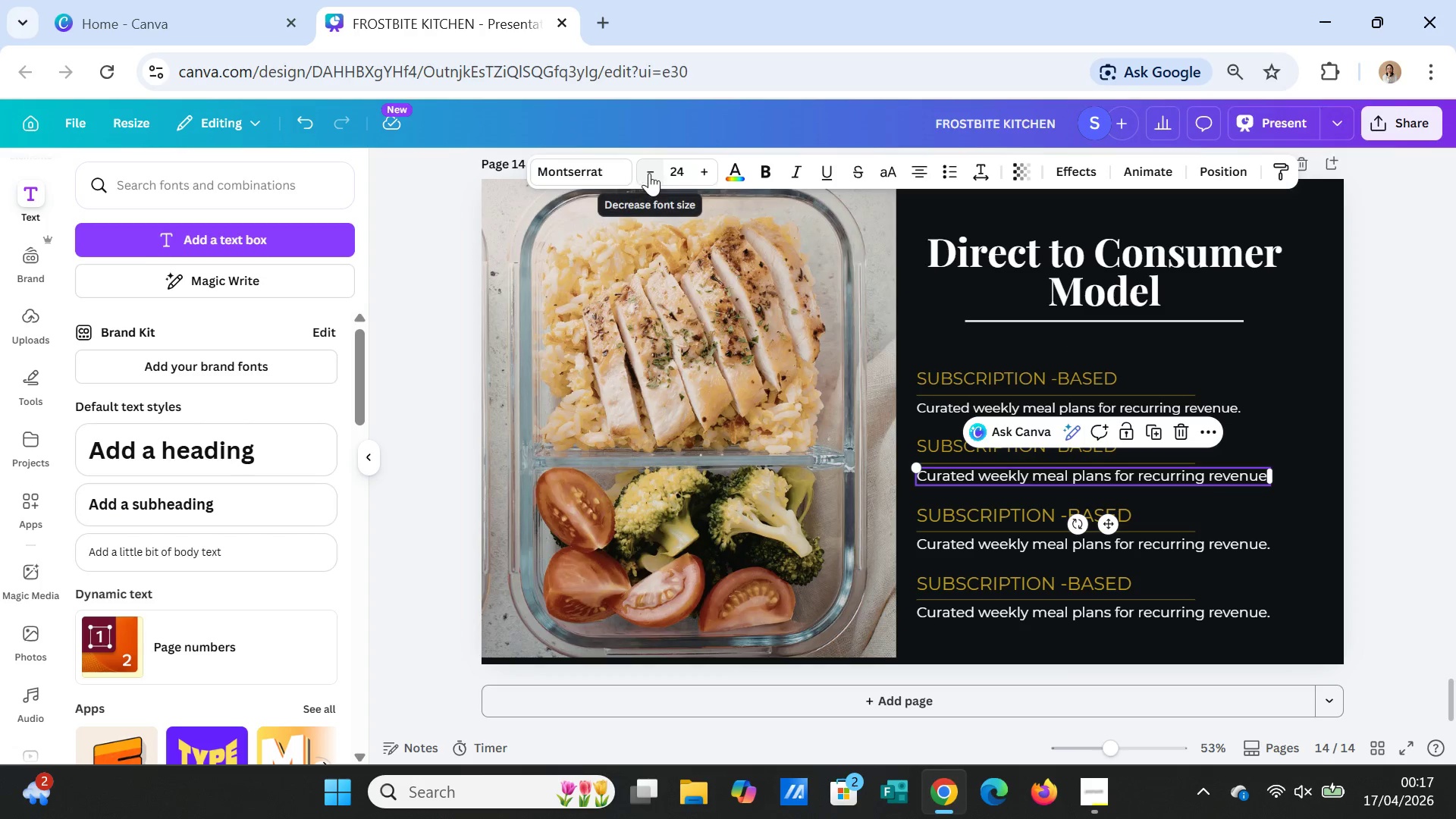 
double_click([651, 171])
 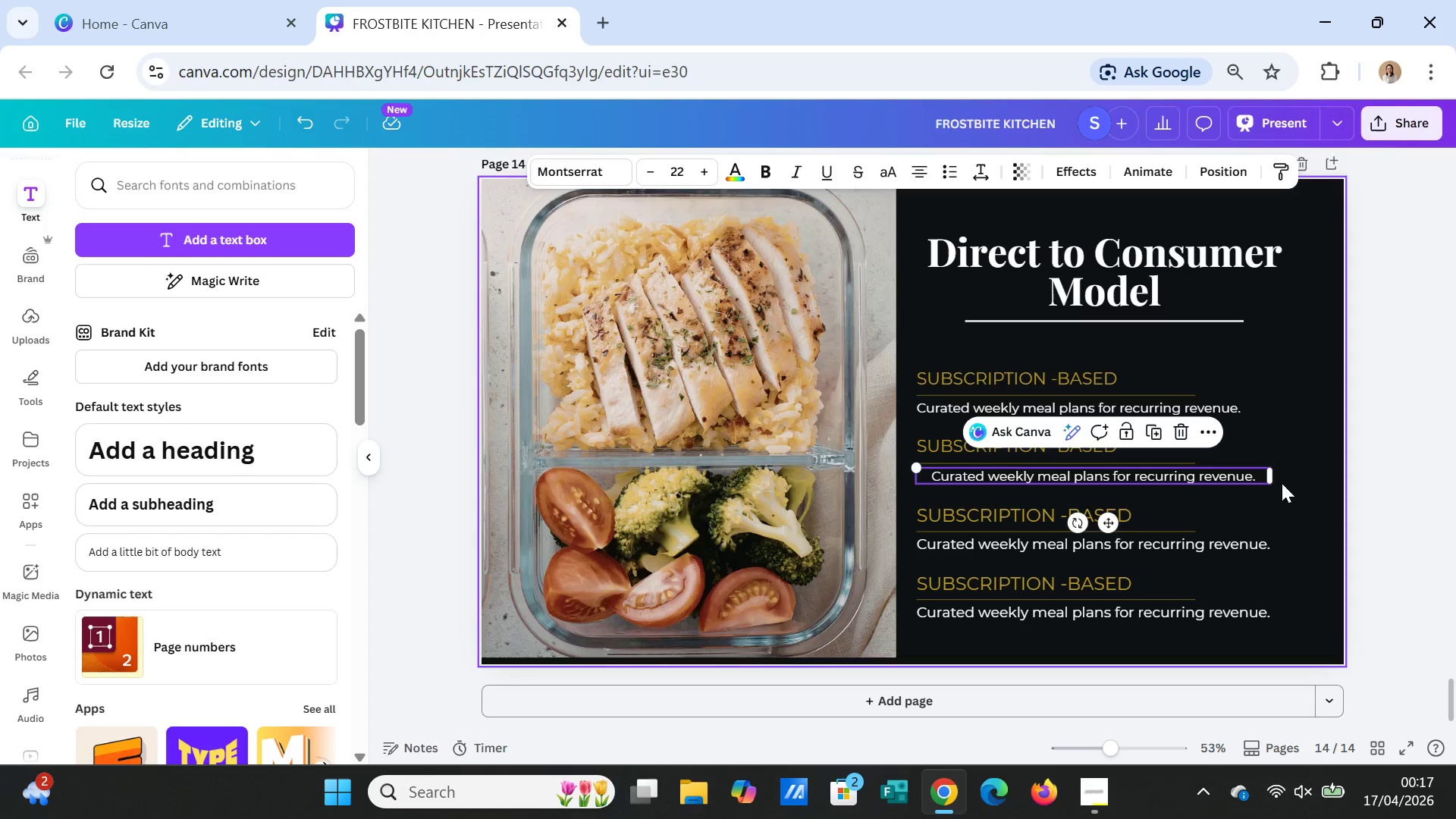 
left_click([1285, 472])
 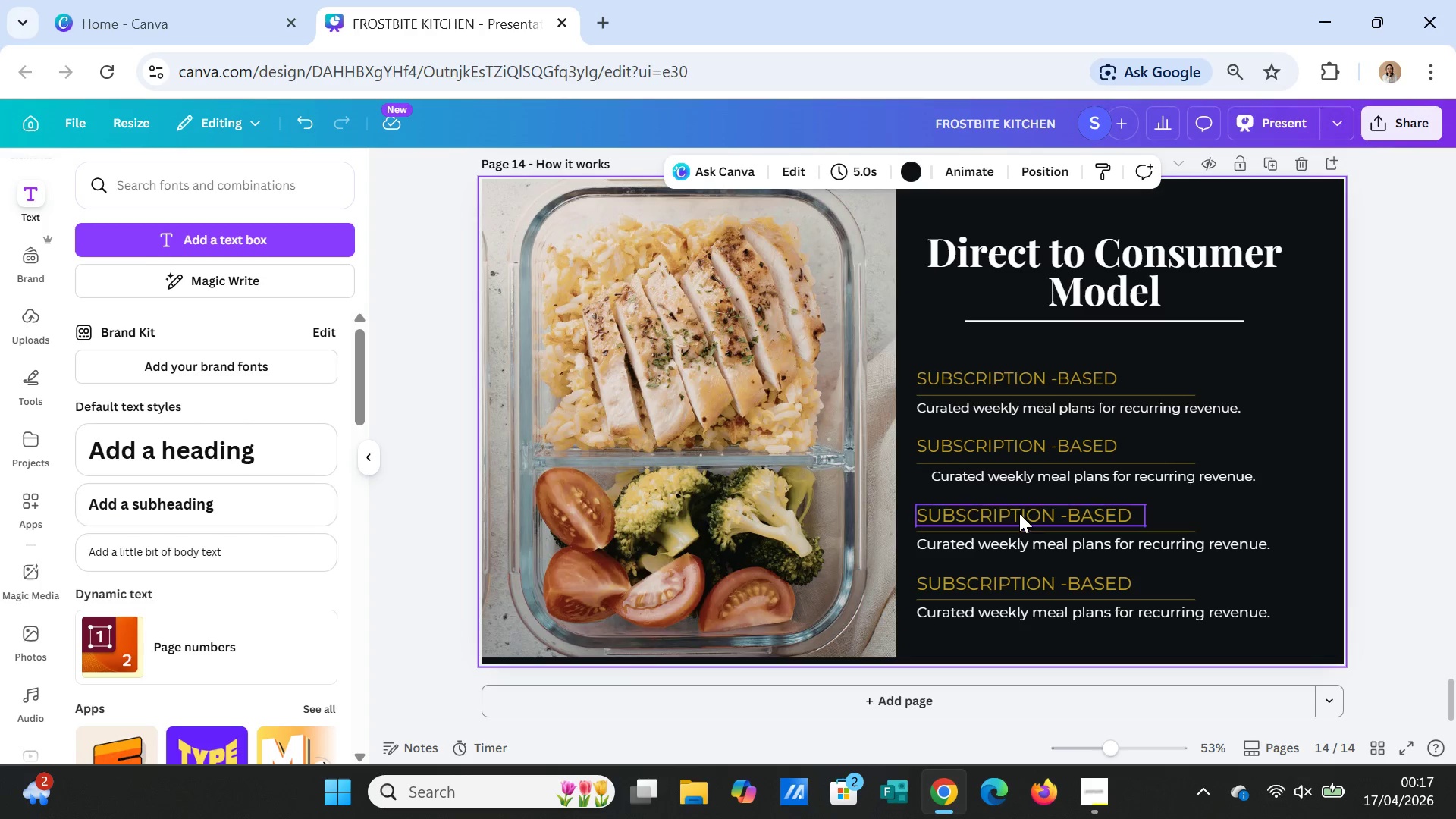 
left_click([1019, 513])
 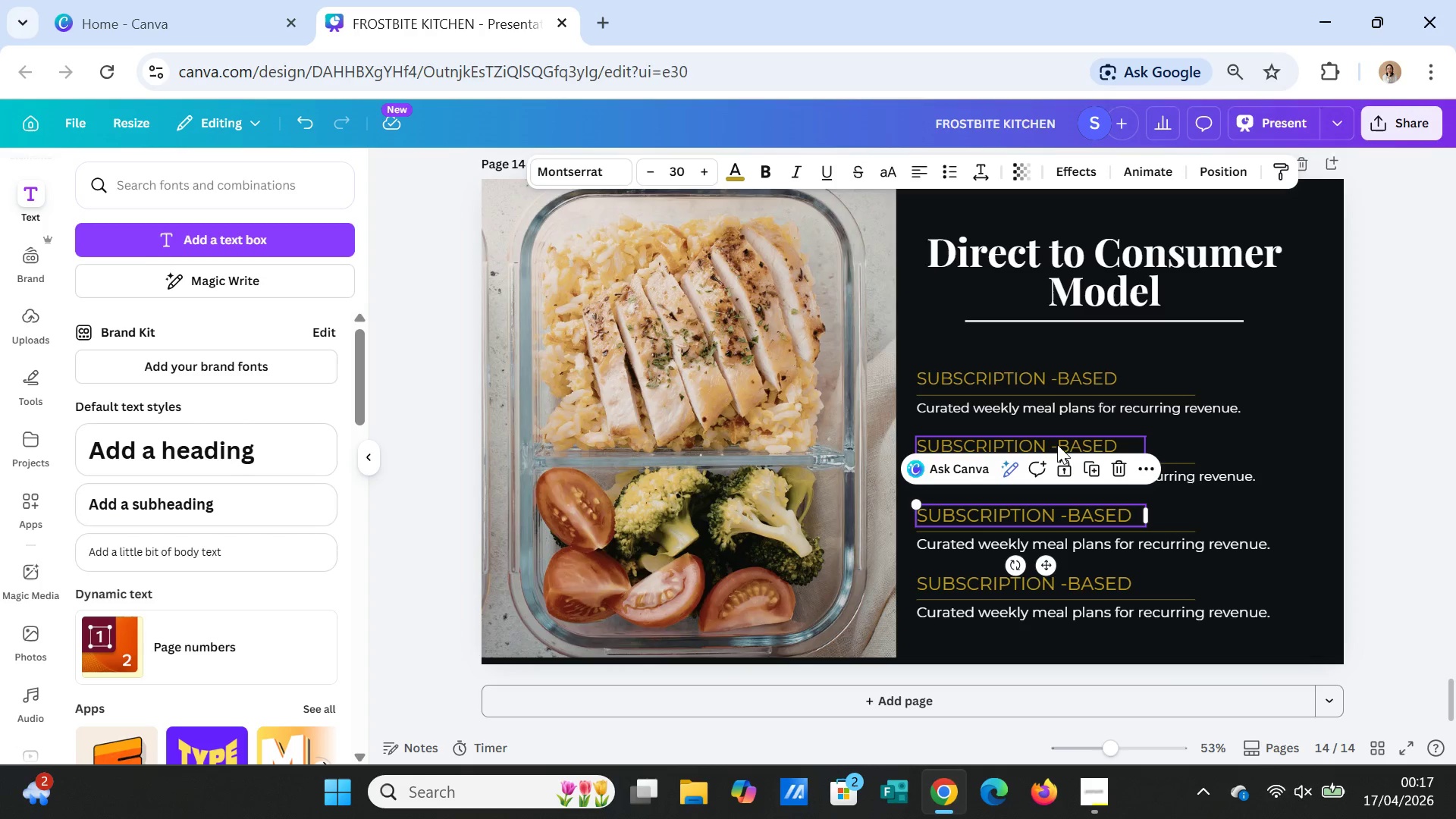 
left_click([1057, 444])
 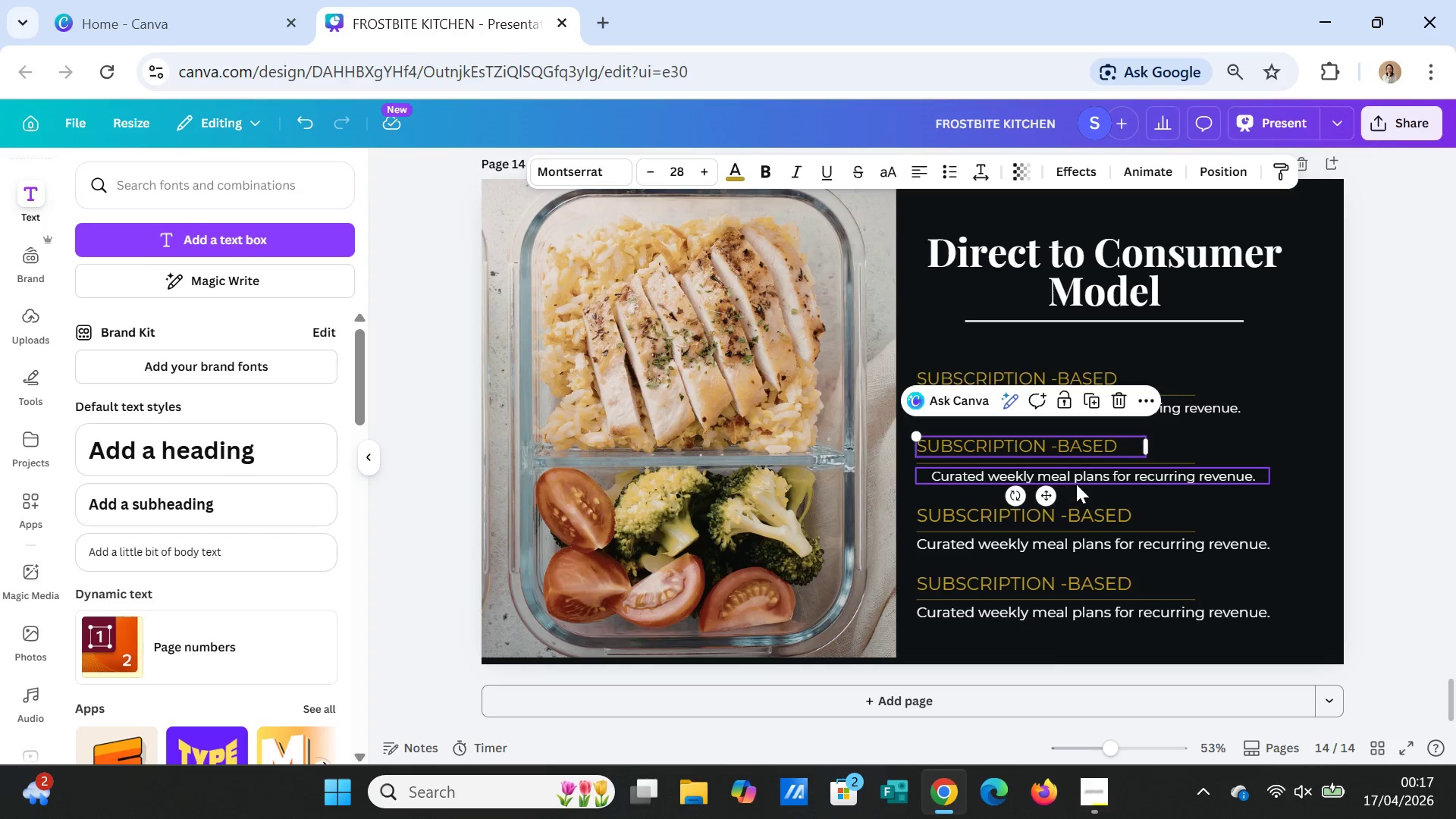 
left_click([1081, 511])
 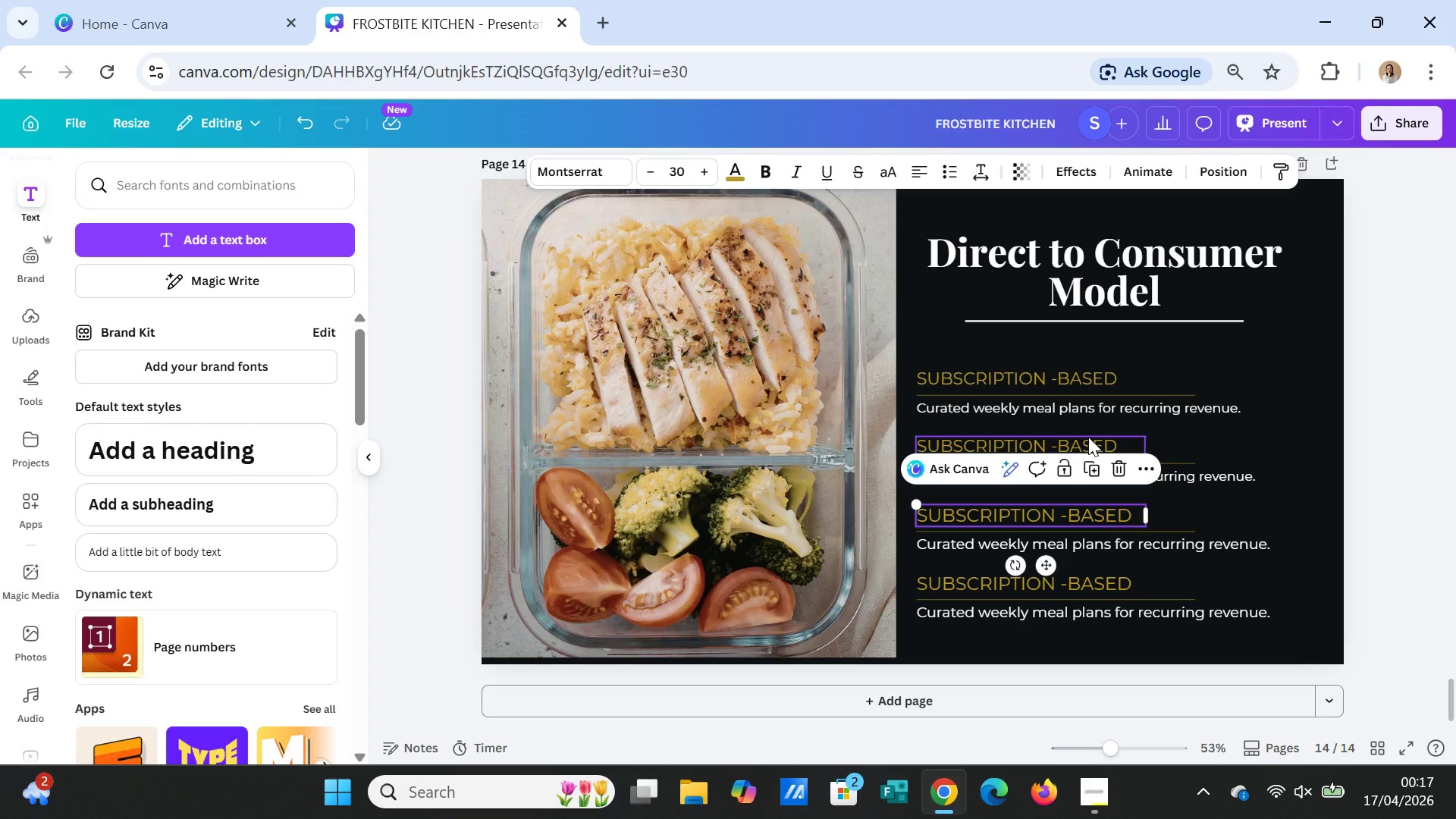 
left_click([1170, 454])
 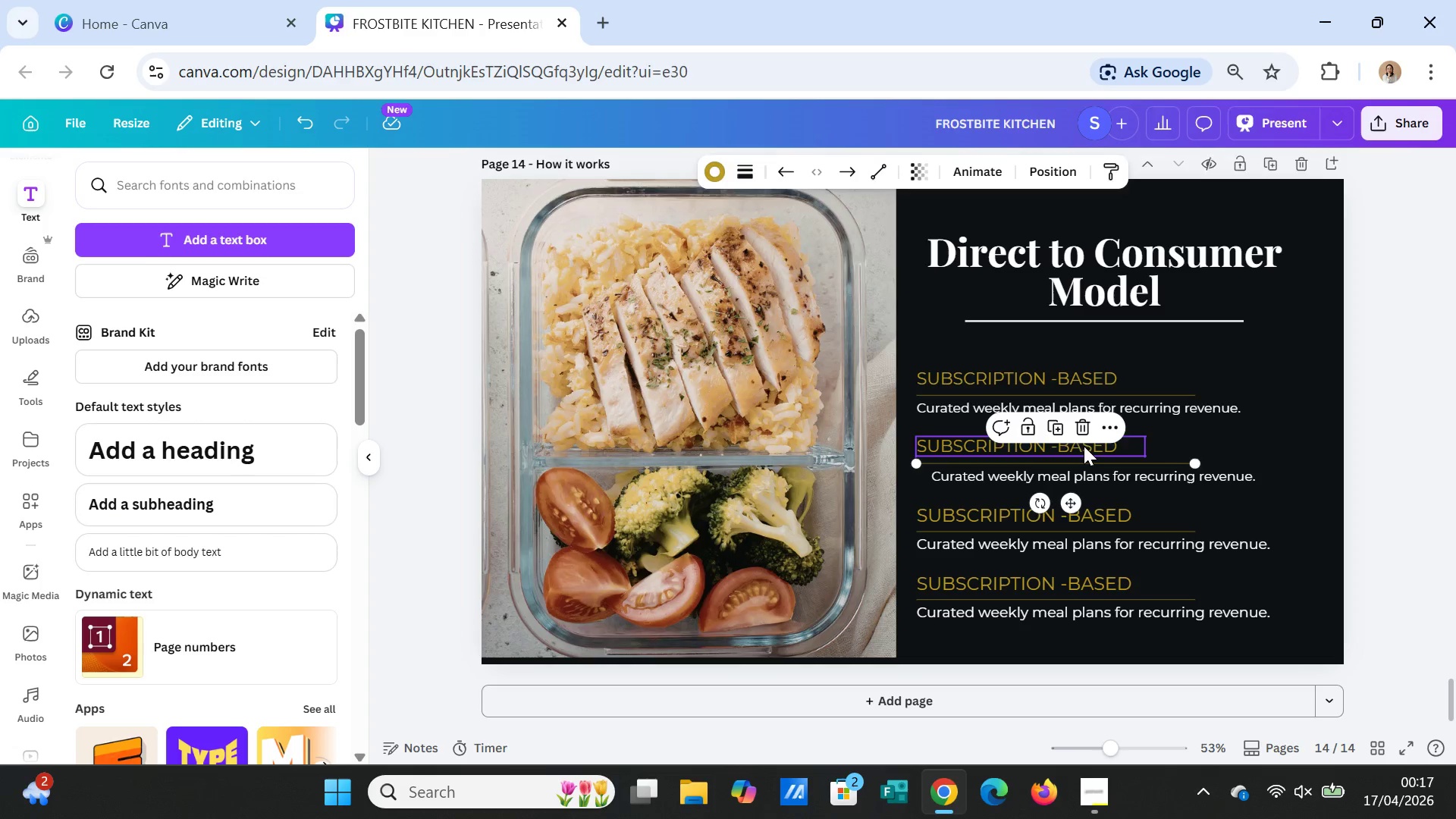 
double_click([1084, 446])
 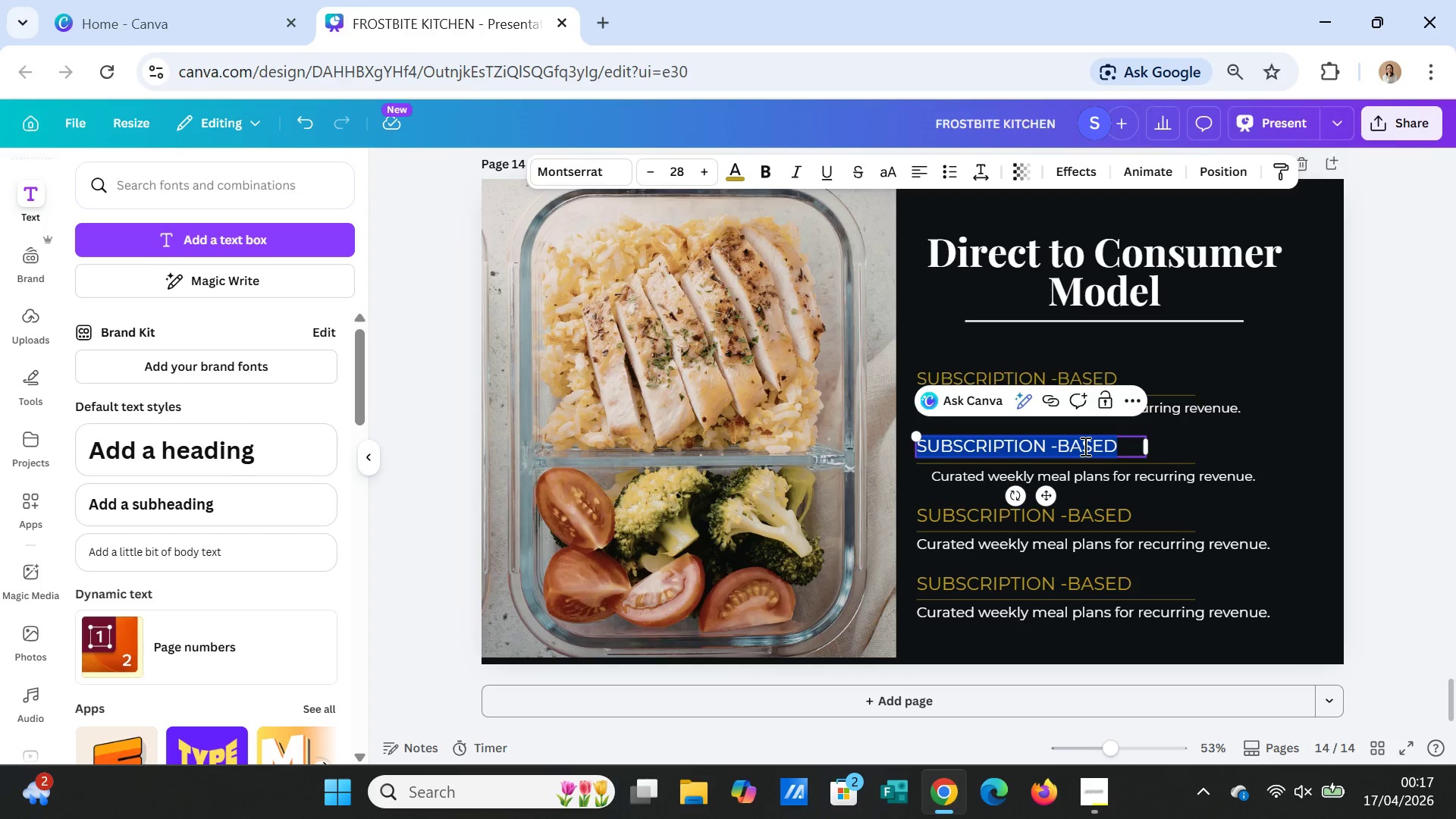 
triple_click([1084, 446])
 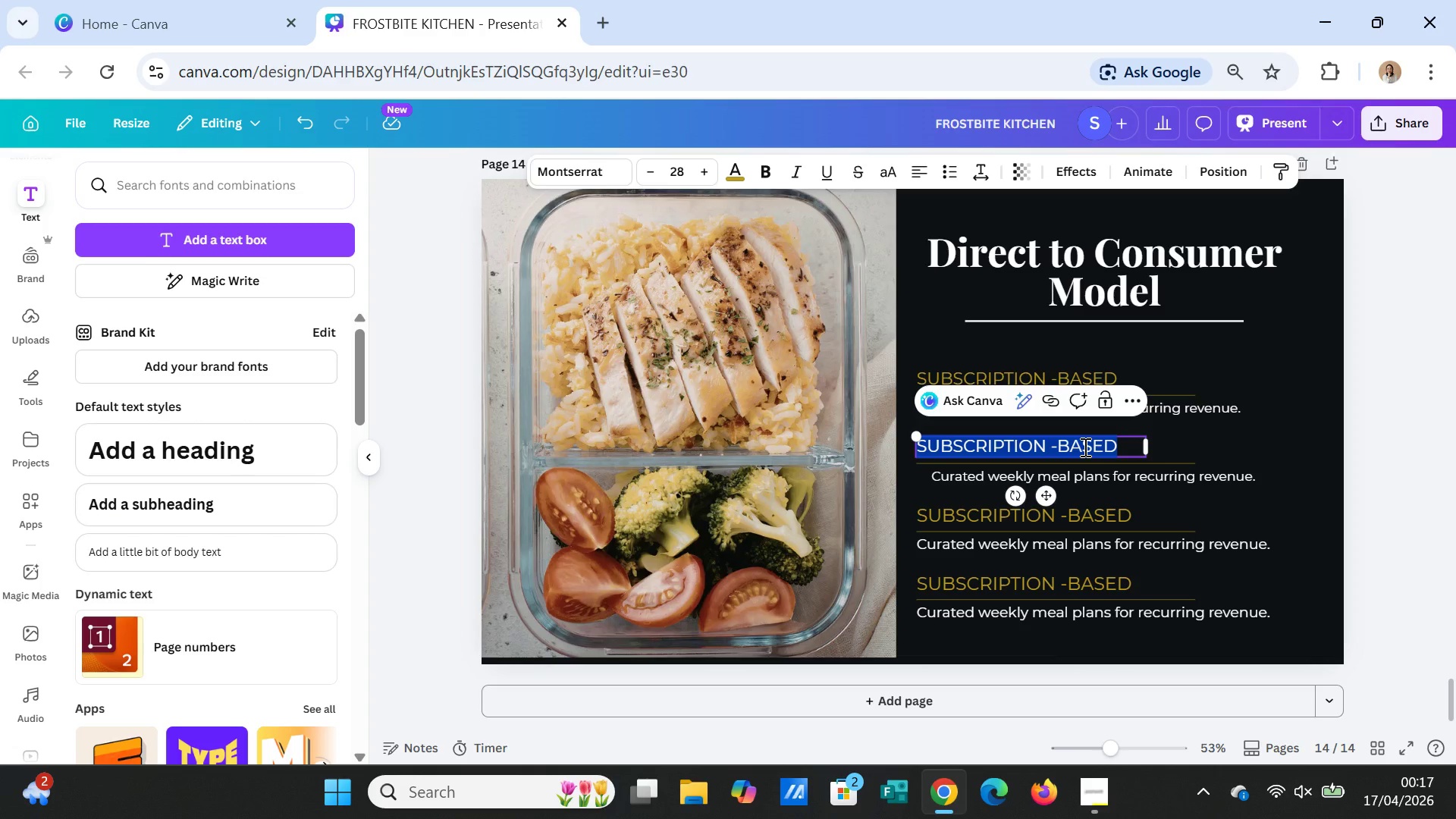 
type(DIRECT FU)
 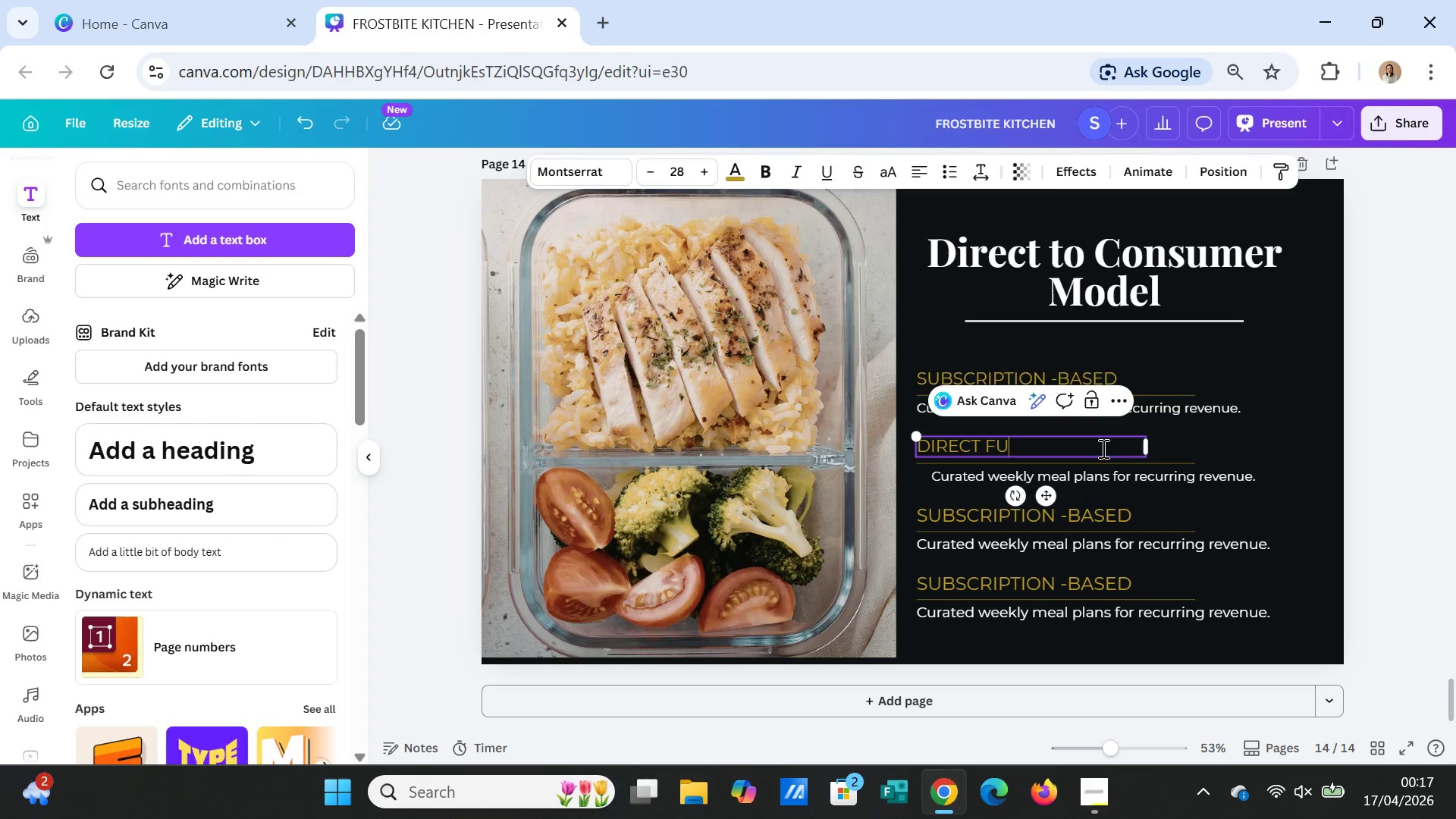 
type(LFILLMENT)
 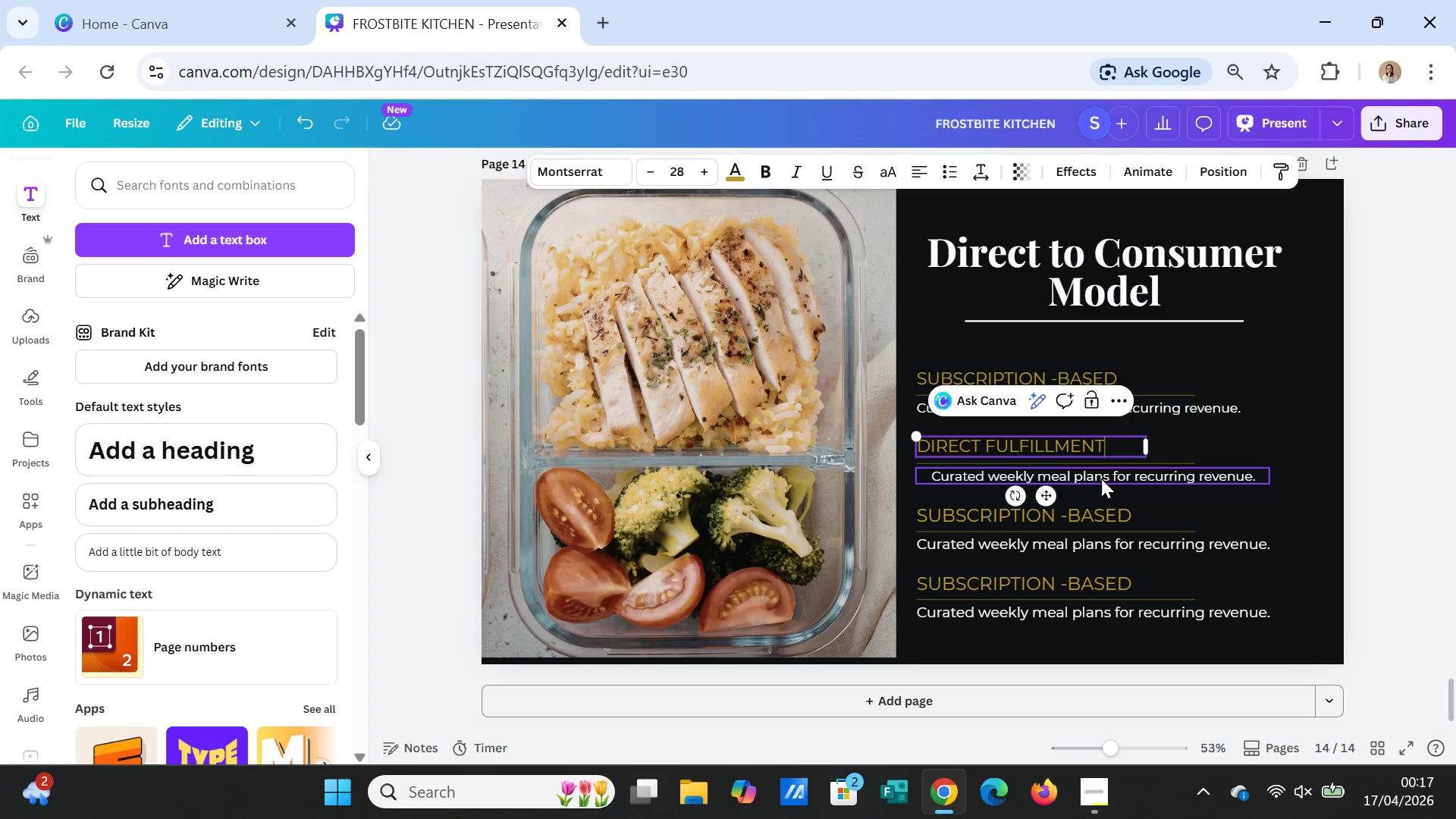 
left_click([1101, 479])
 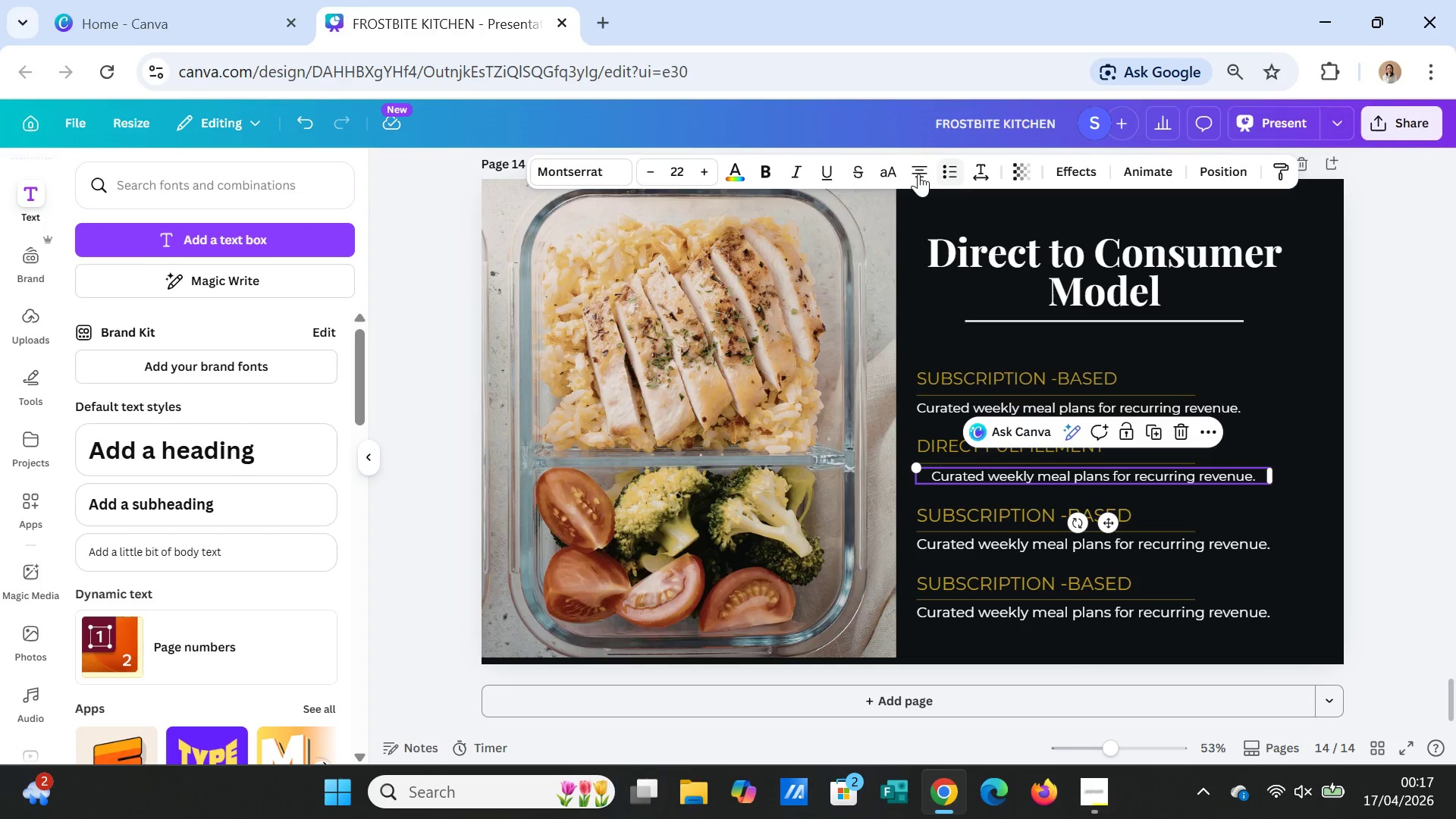 
left_click([916, 172])
 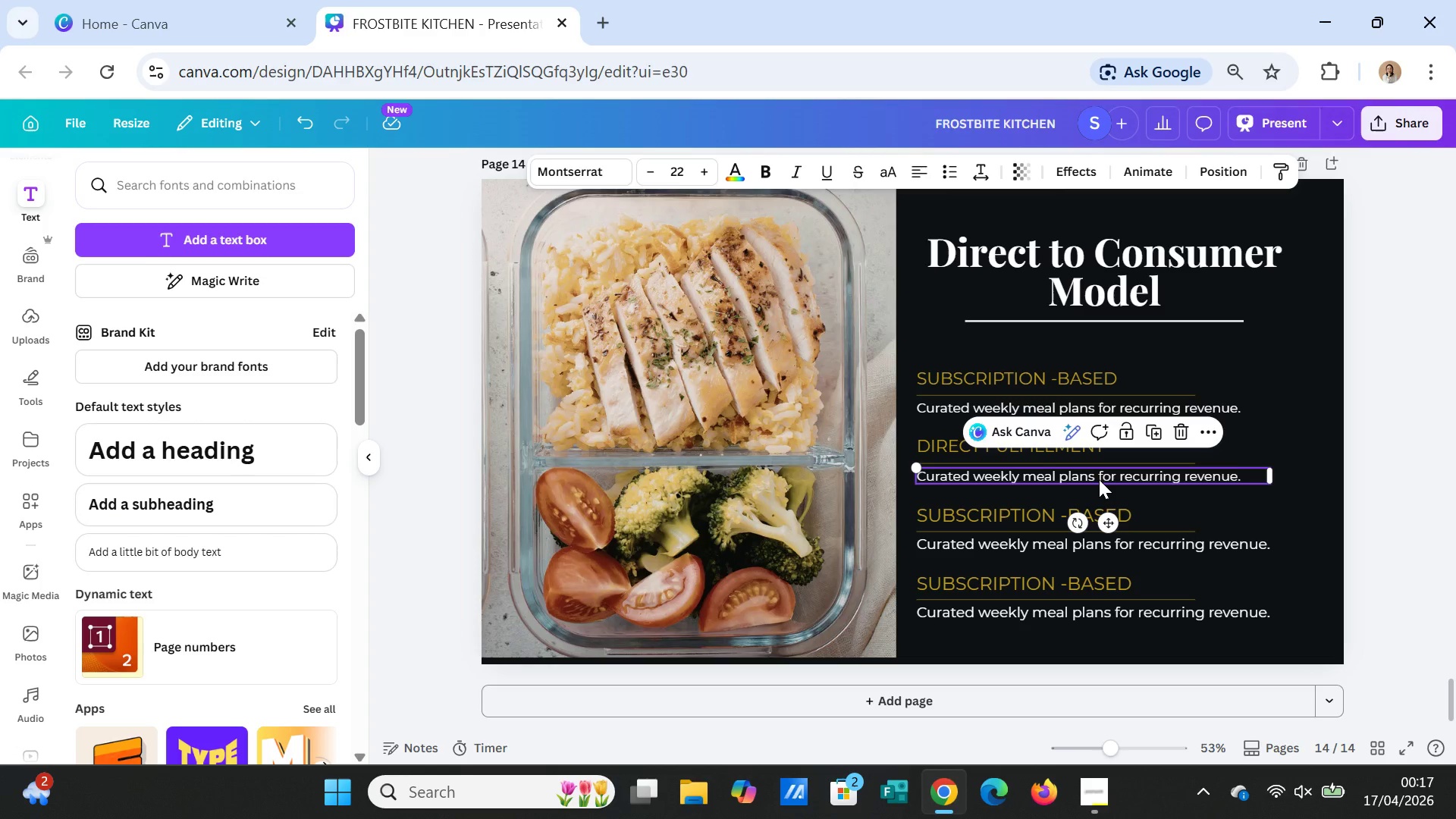 
double_click([1099, 479])
 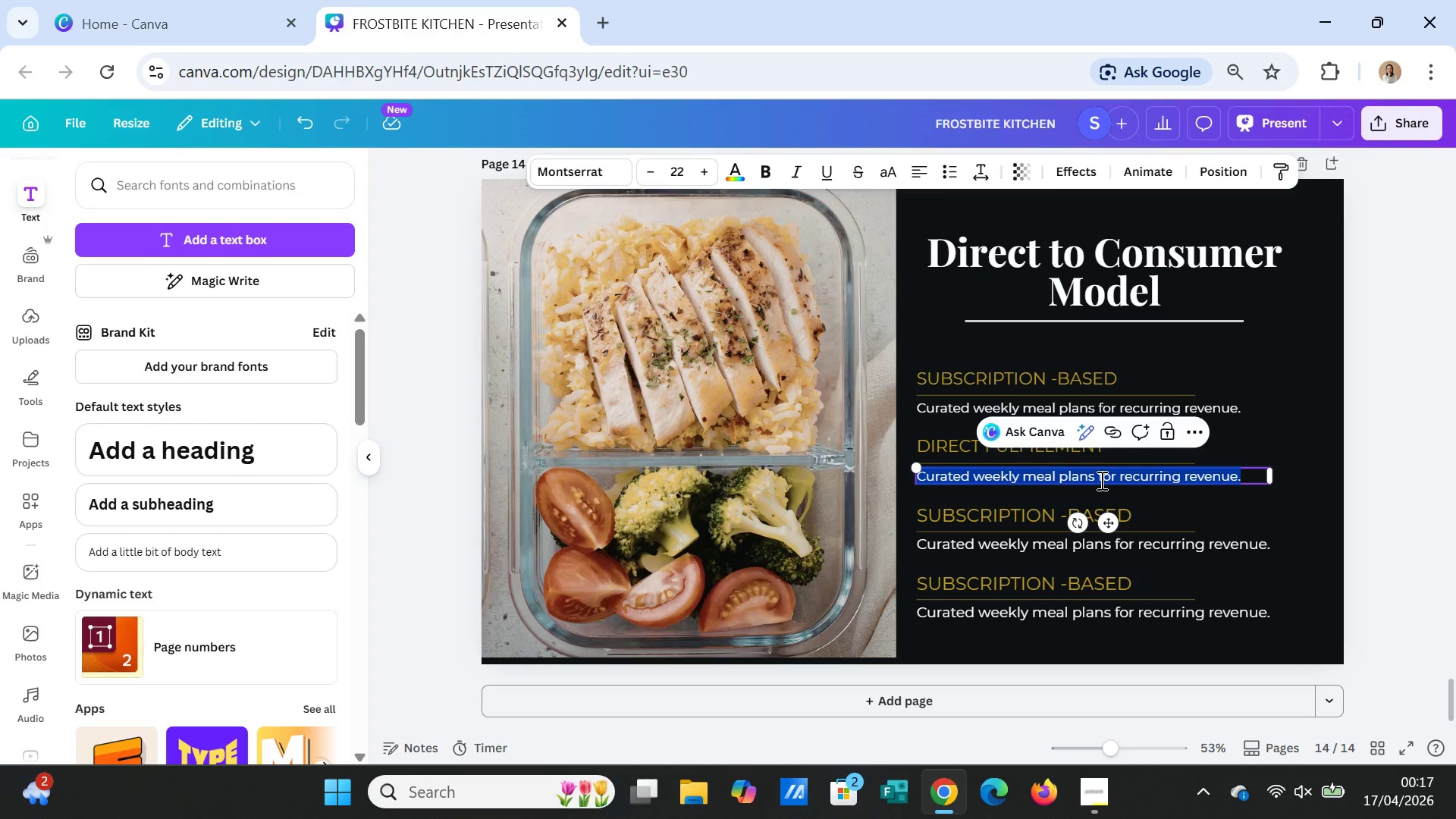 
type(Delivered straight)
 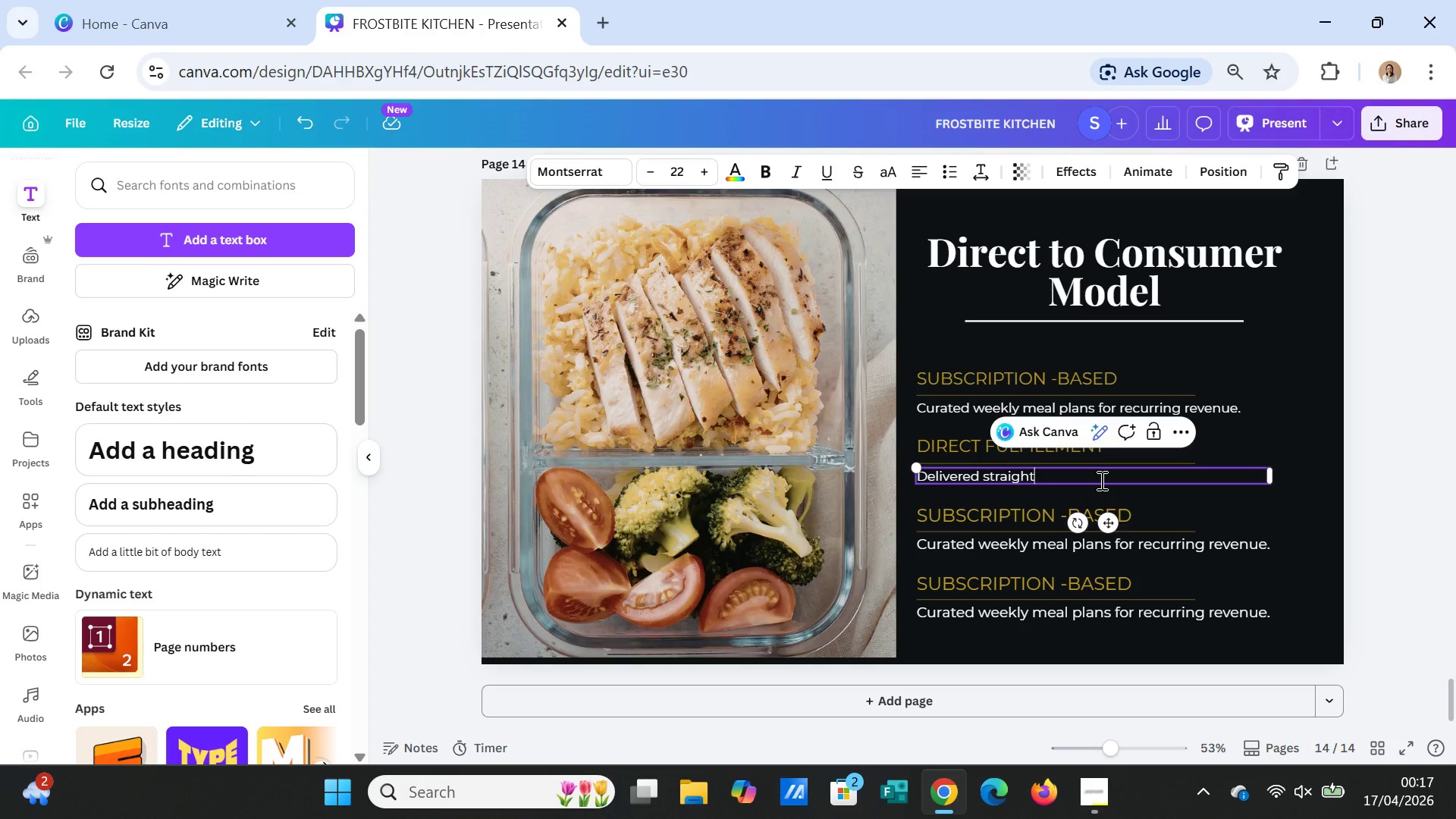 
wait(6.91)
 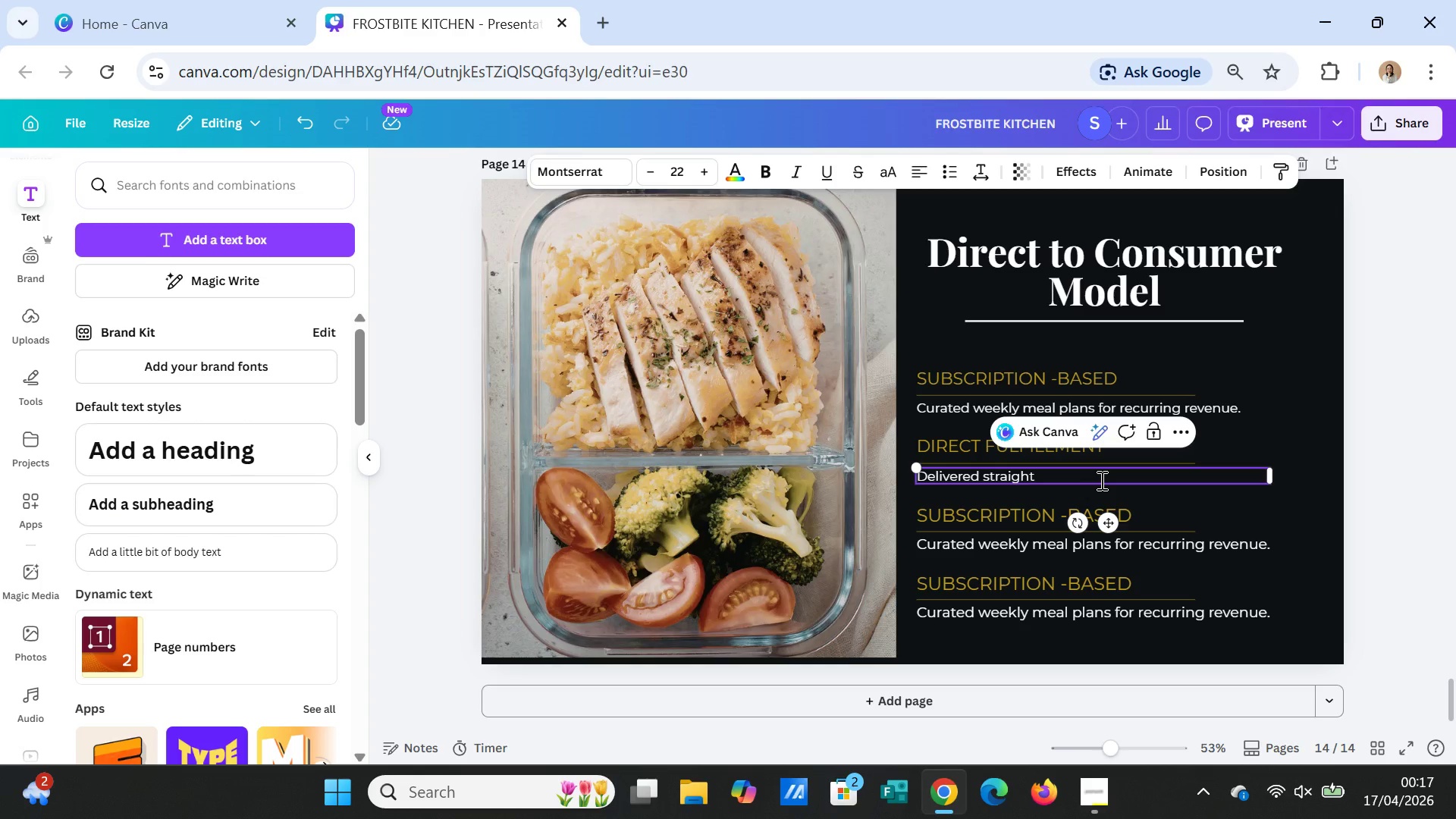 
type( from our kitchen )
 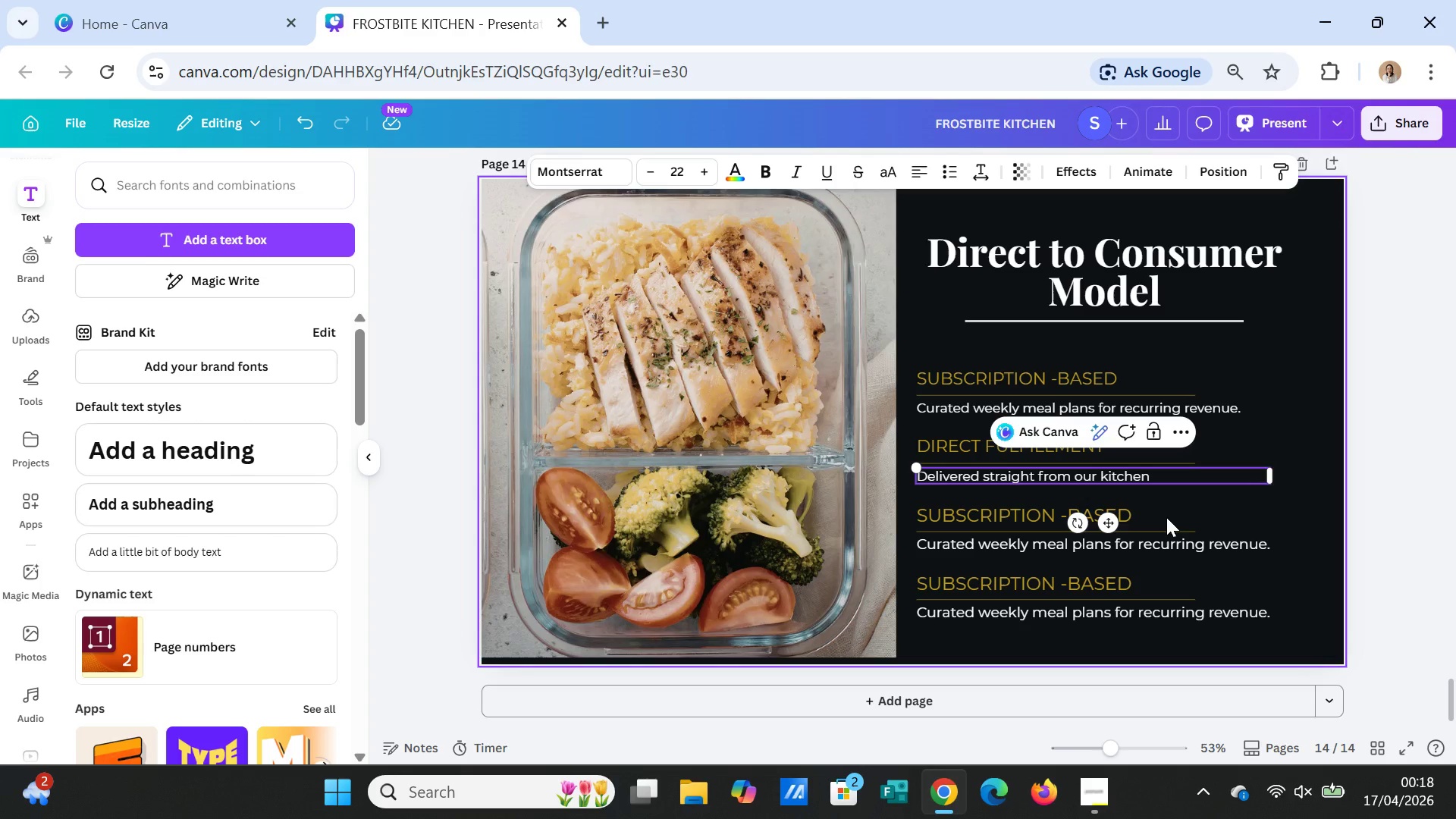 
type(to your door.)
 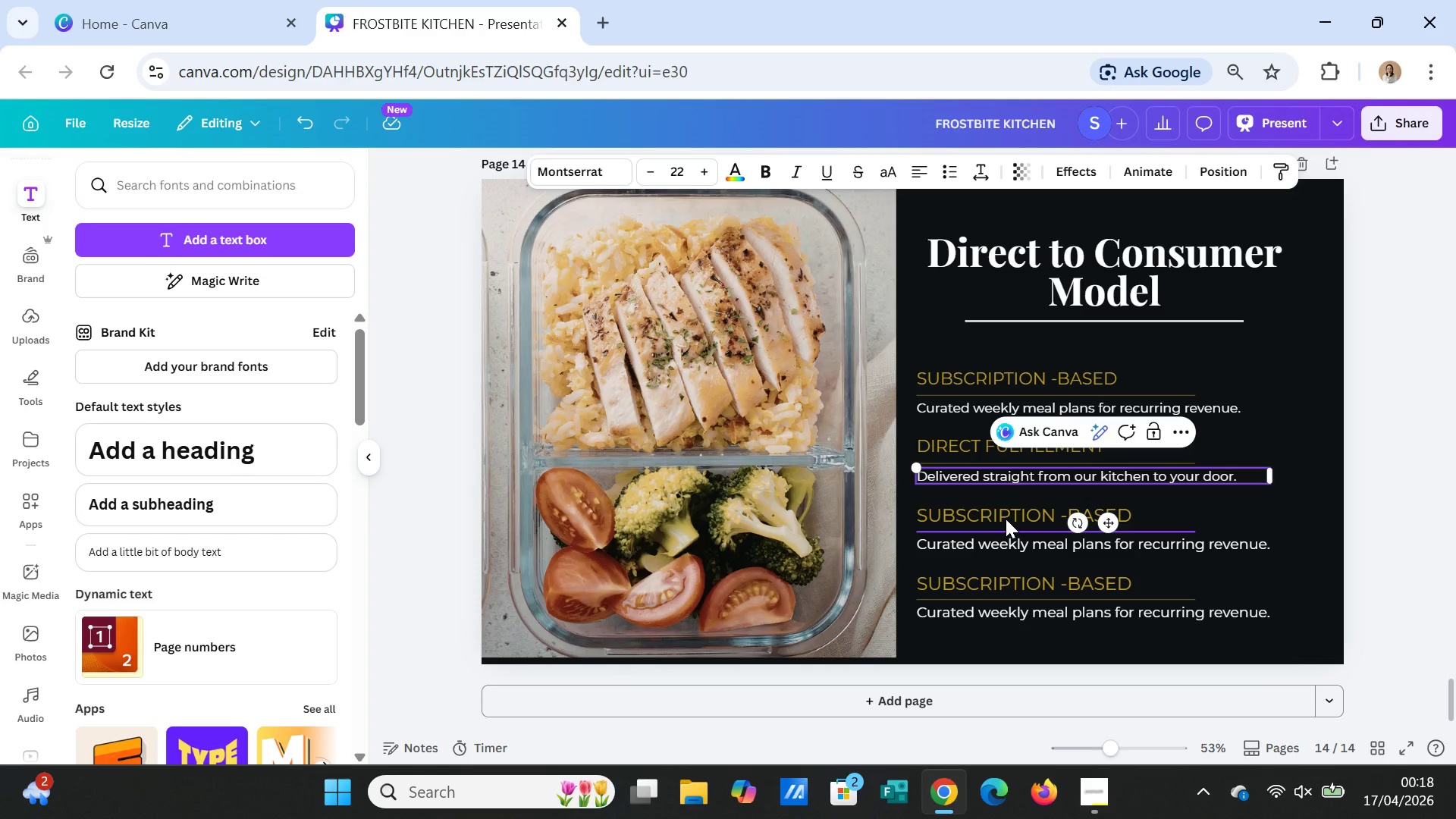 
double_click([1005, 518])
 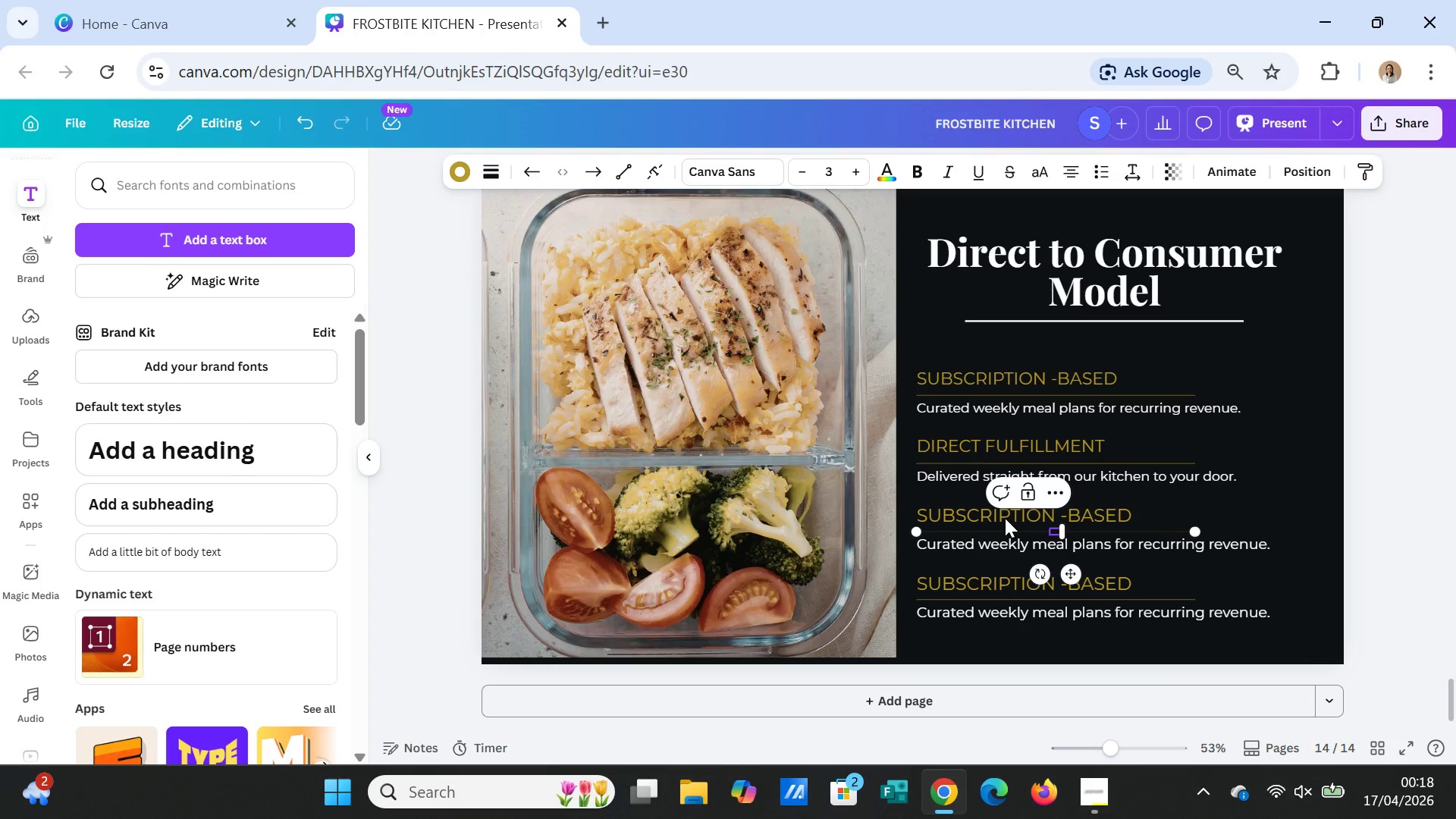 
triple_click([1005, 518])
 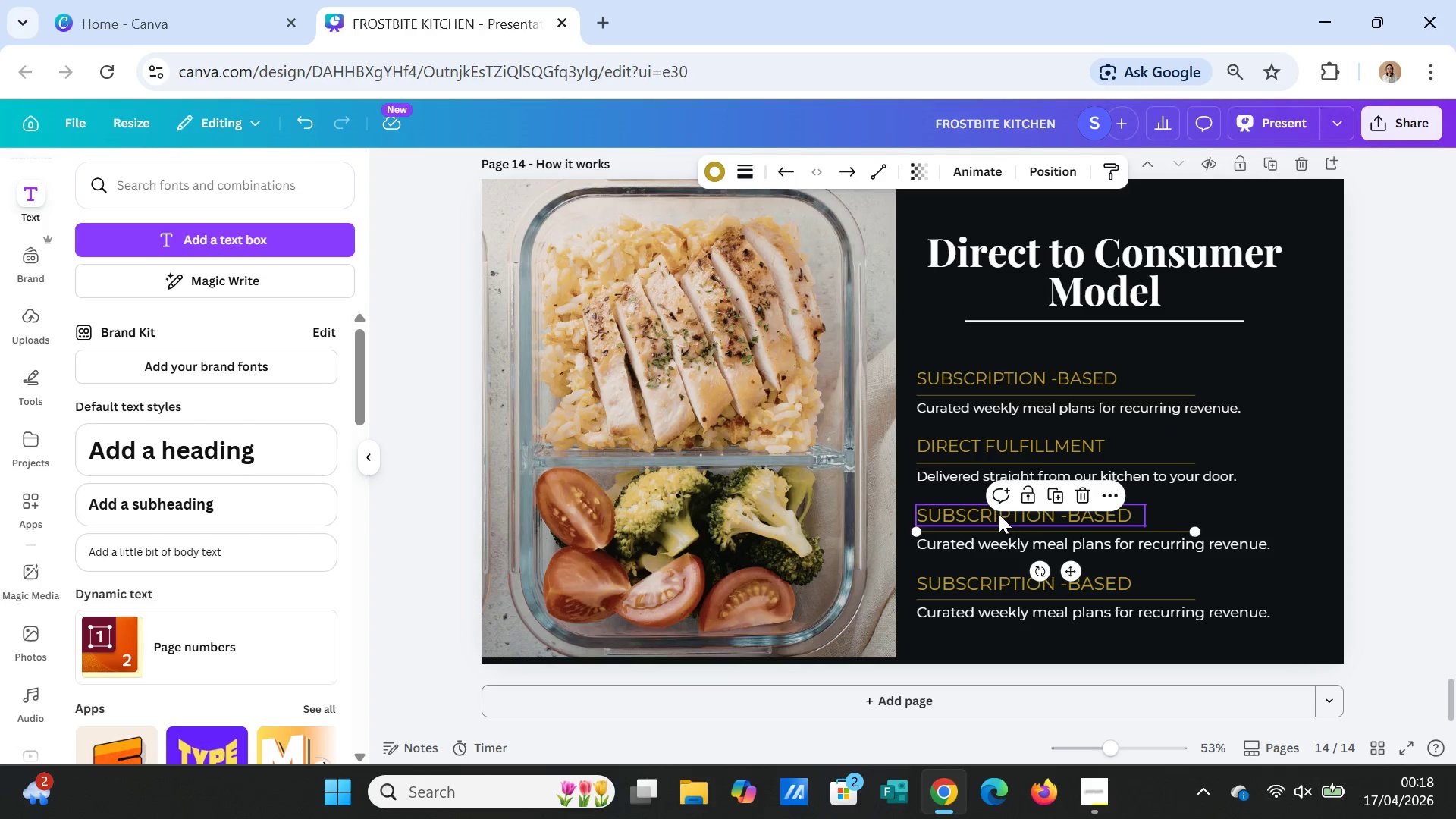 
double_click([999, 514])
 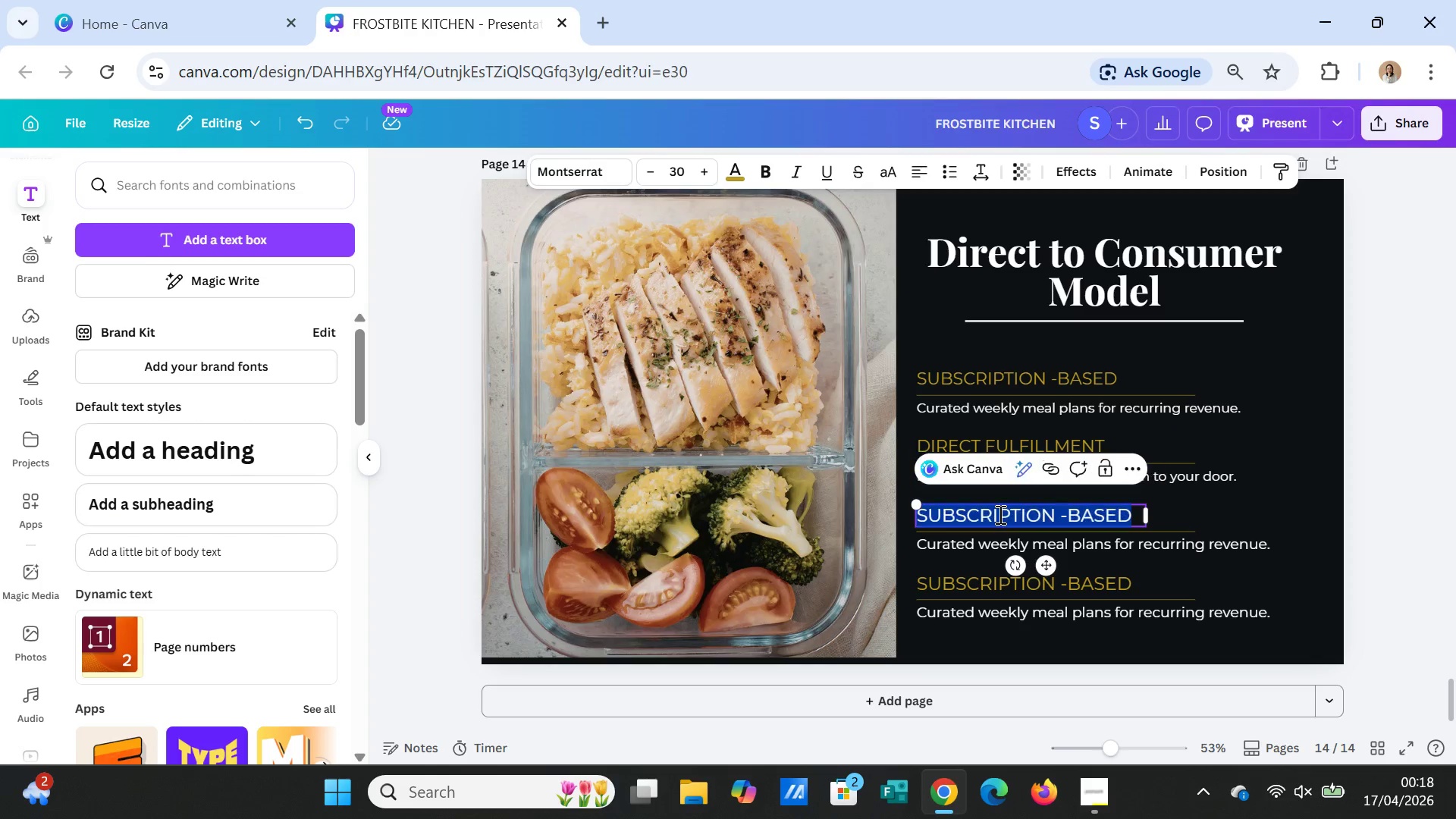 
triple_click([999, 514])
 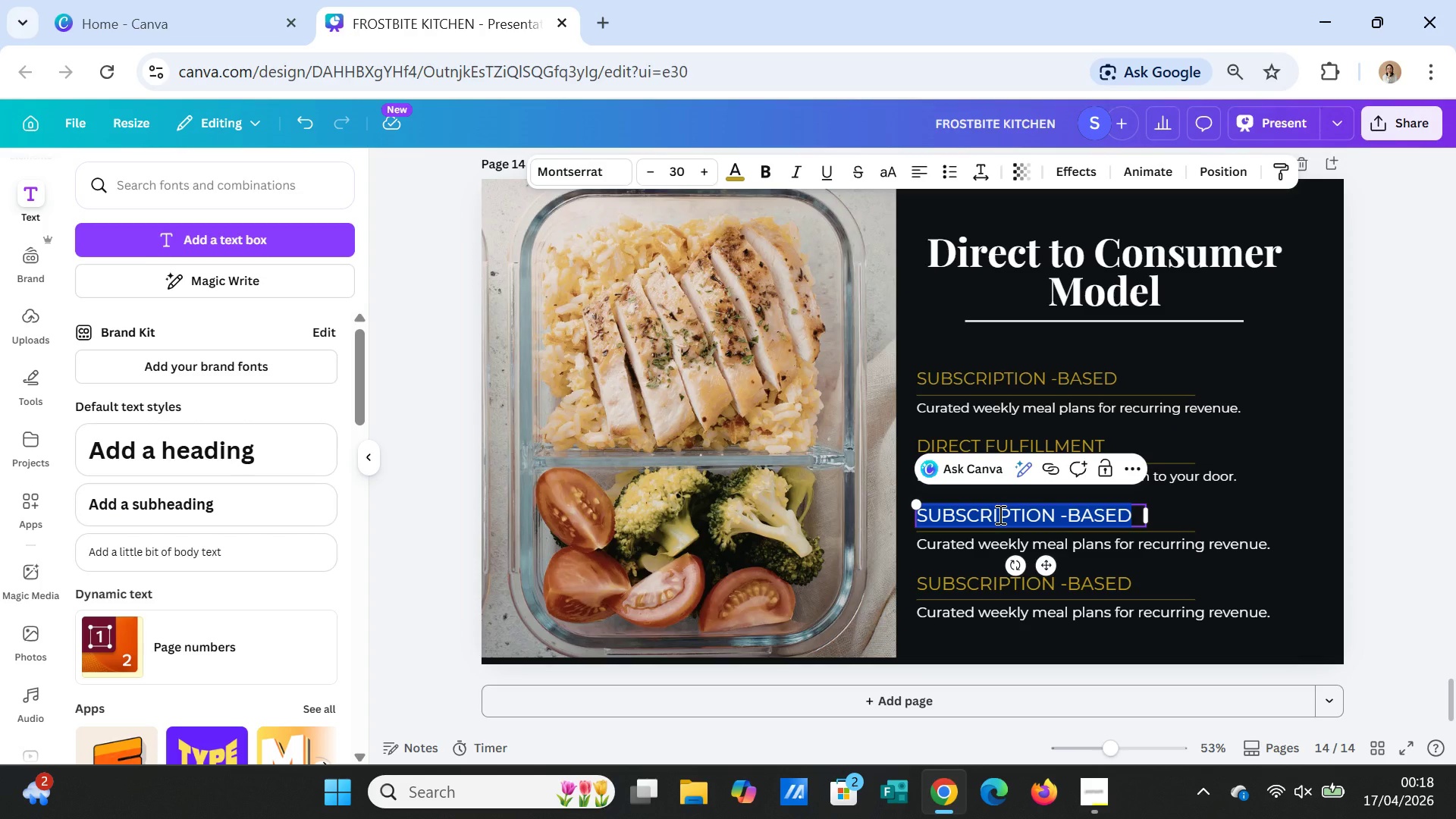 
type(NO MIDDLEMEN)
 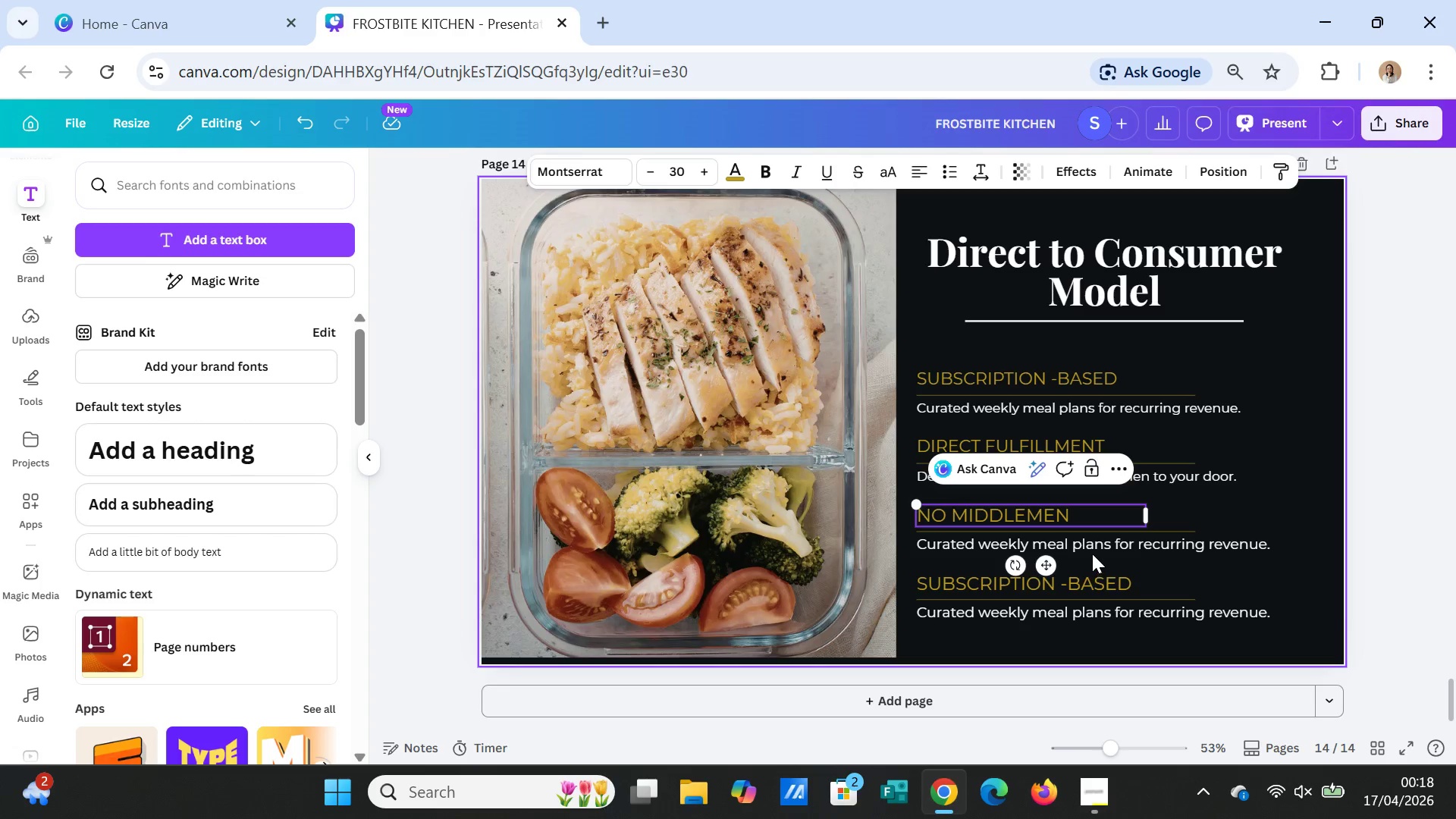 
double_click([1093, 552])
 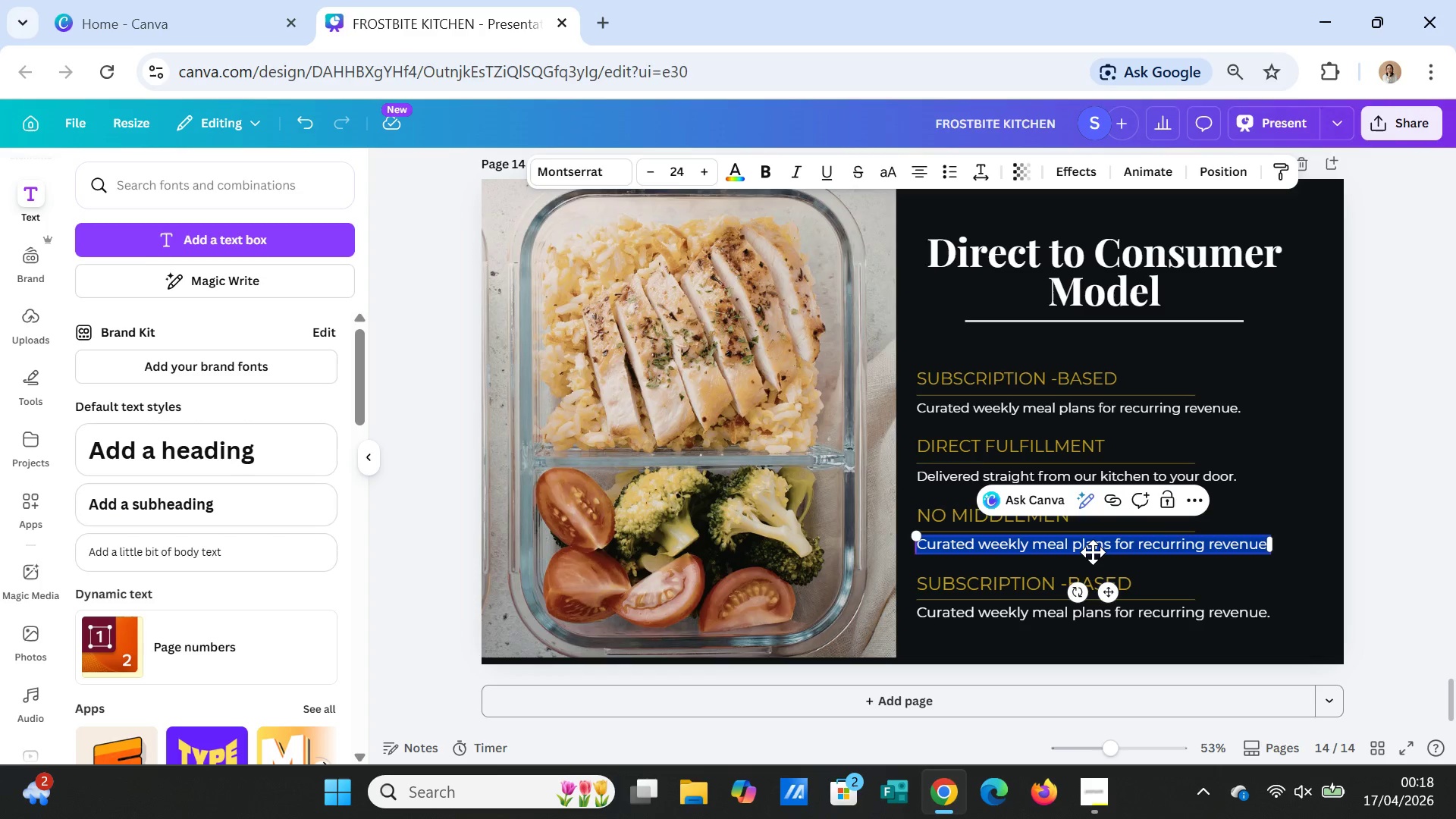 
triple_click([1093, 552])
 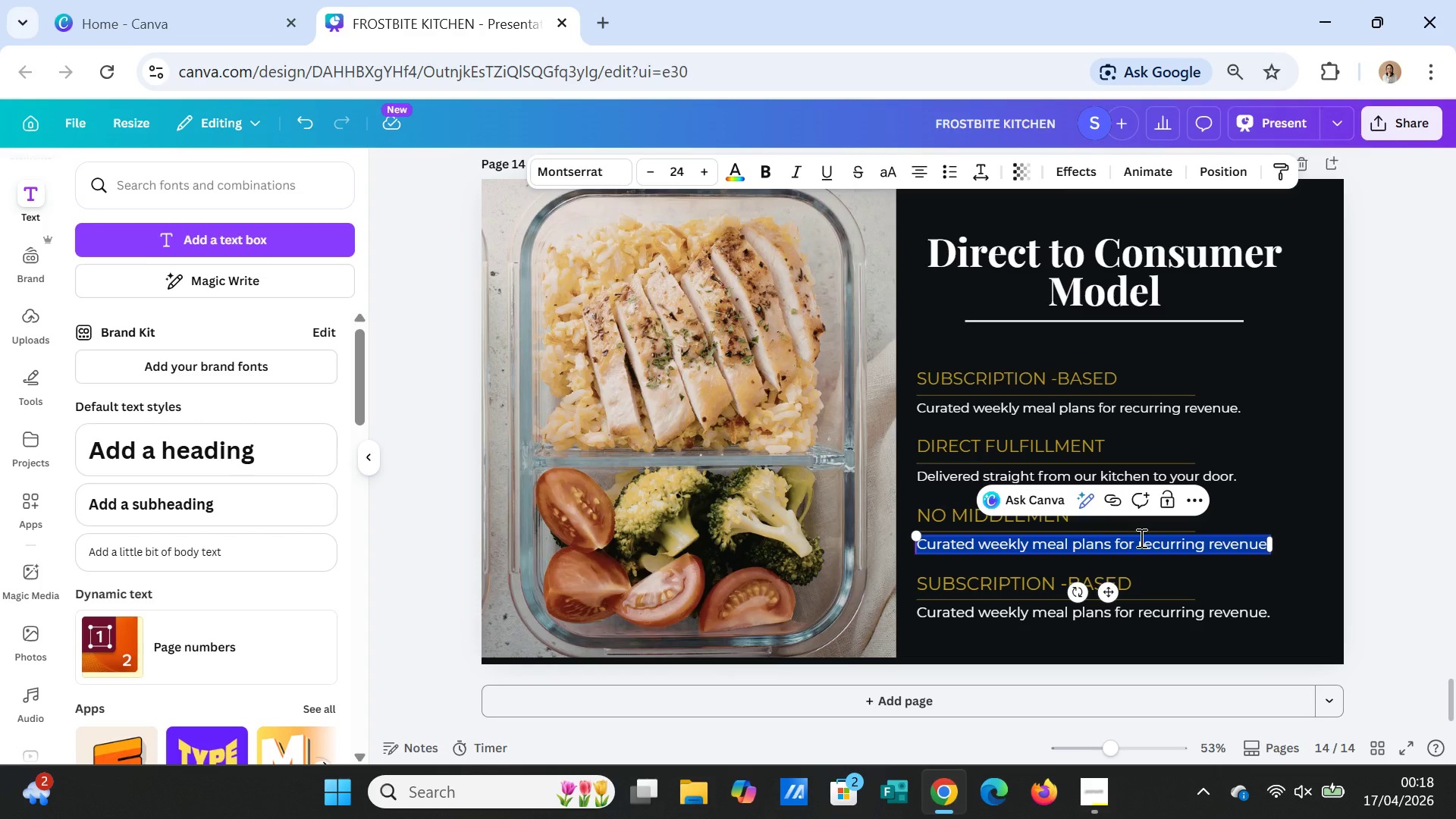 
type(Full control over quality)
 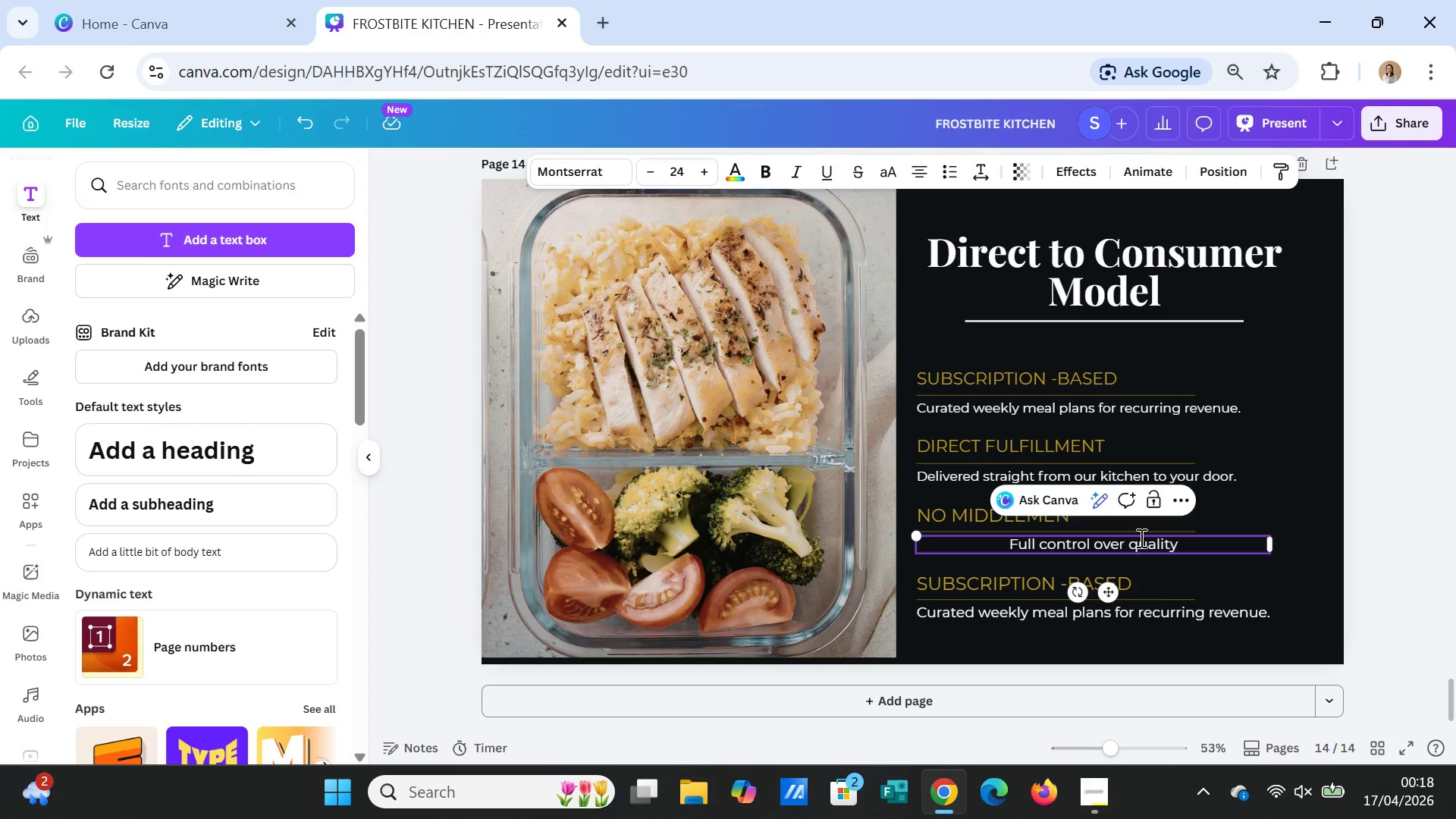 
type(, pricing, adn experience.)
 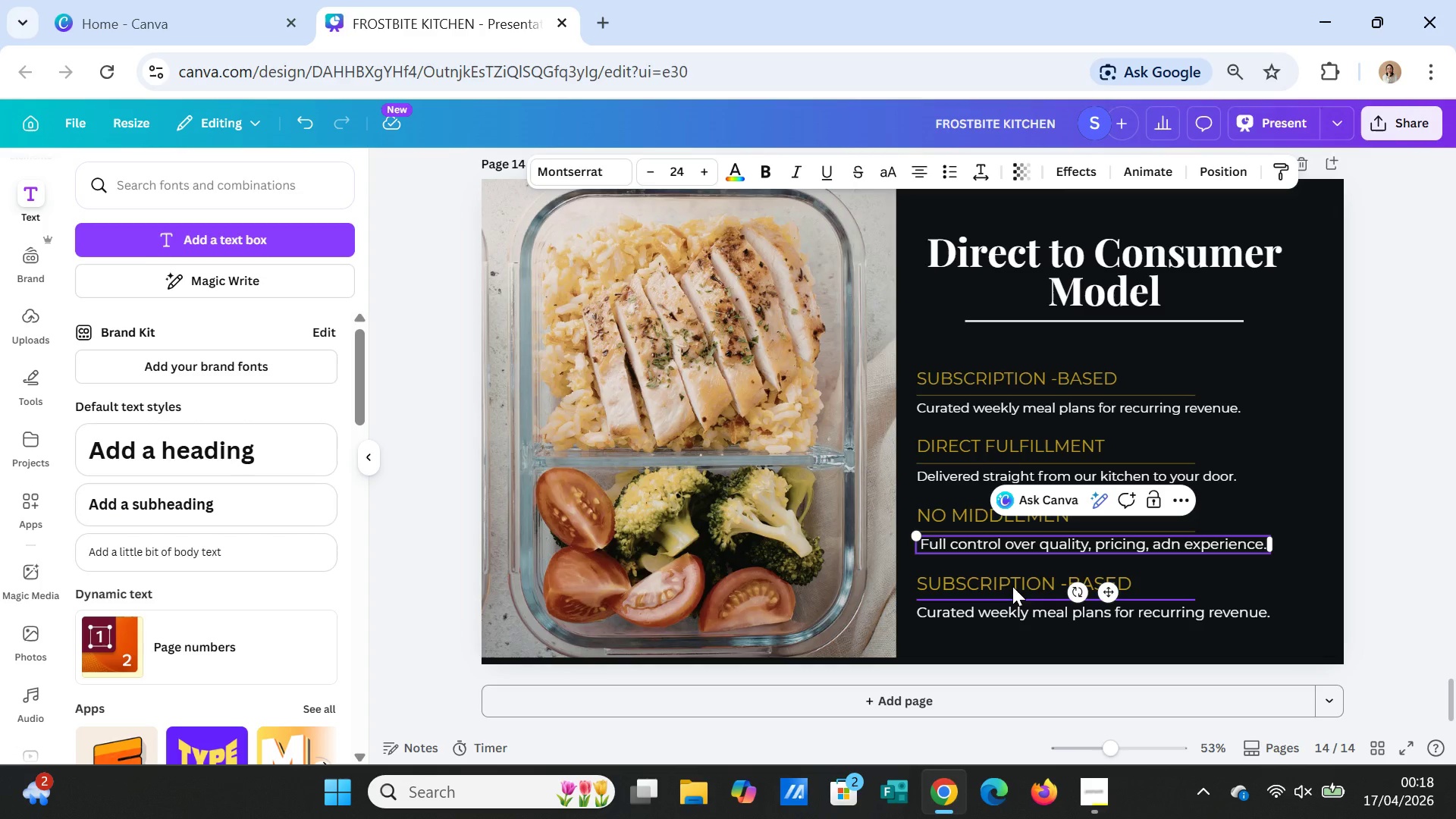 
left_click([1012, 581])
 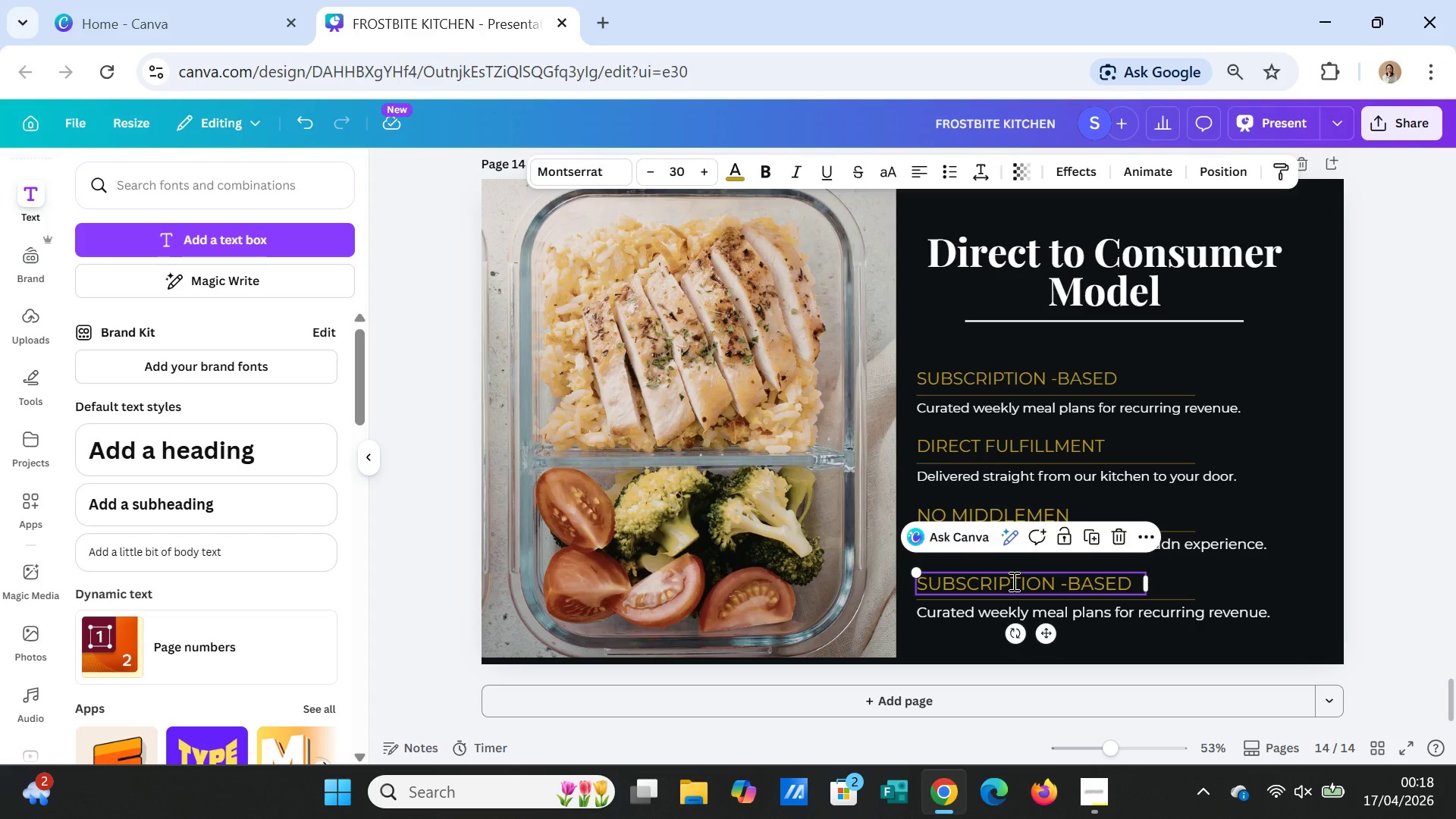 
double_click([1012, 581])
 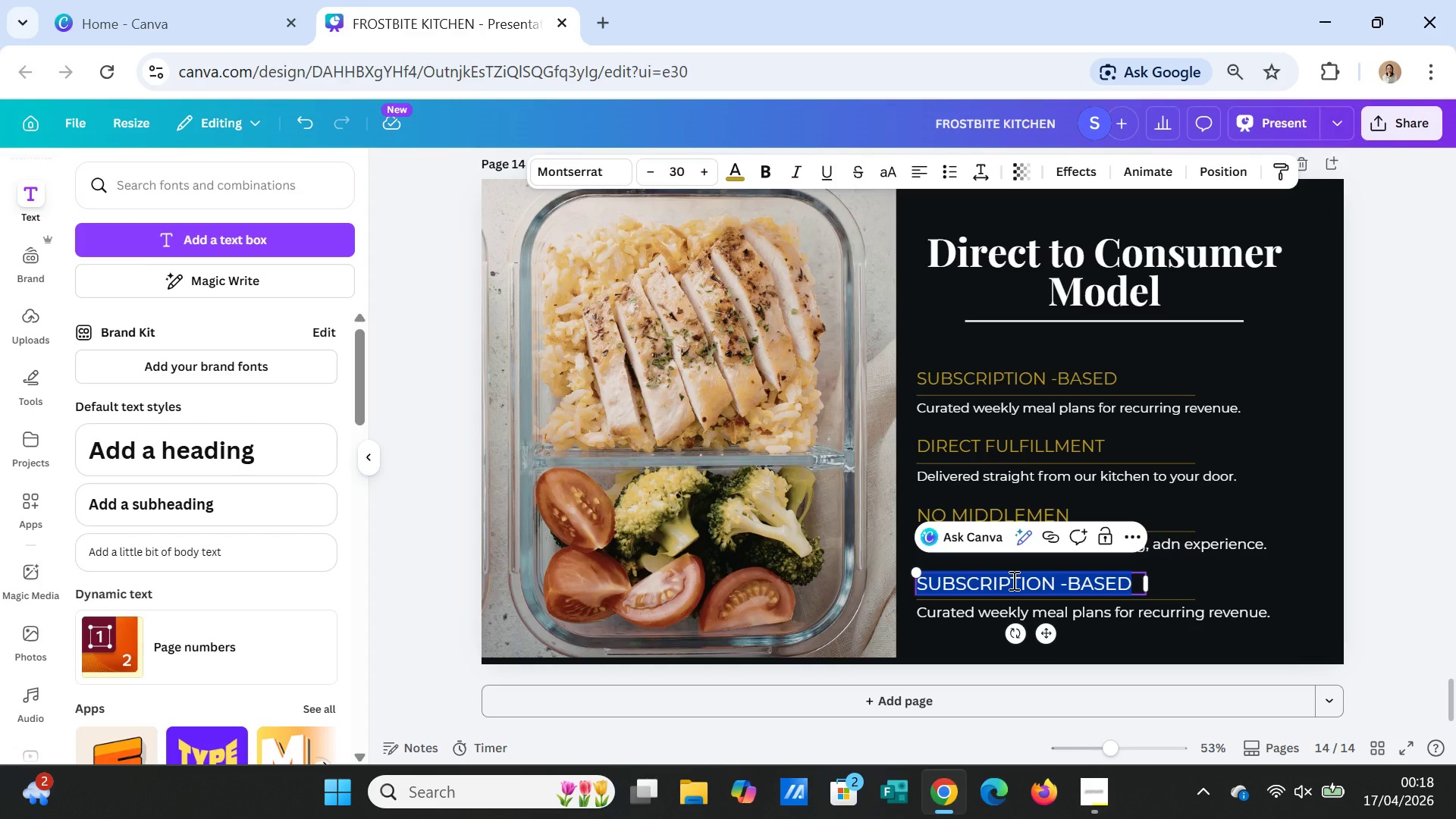 
type(DATA DRIVEN)
 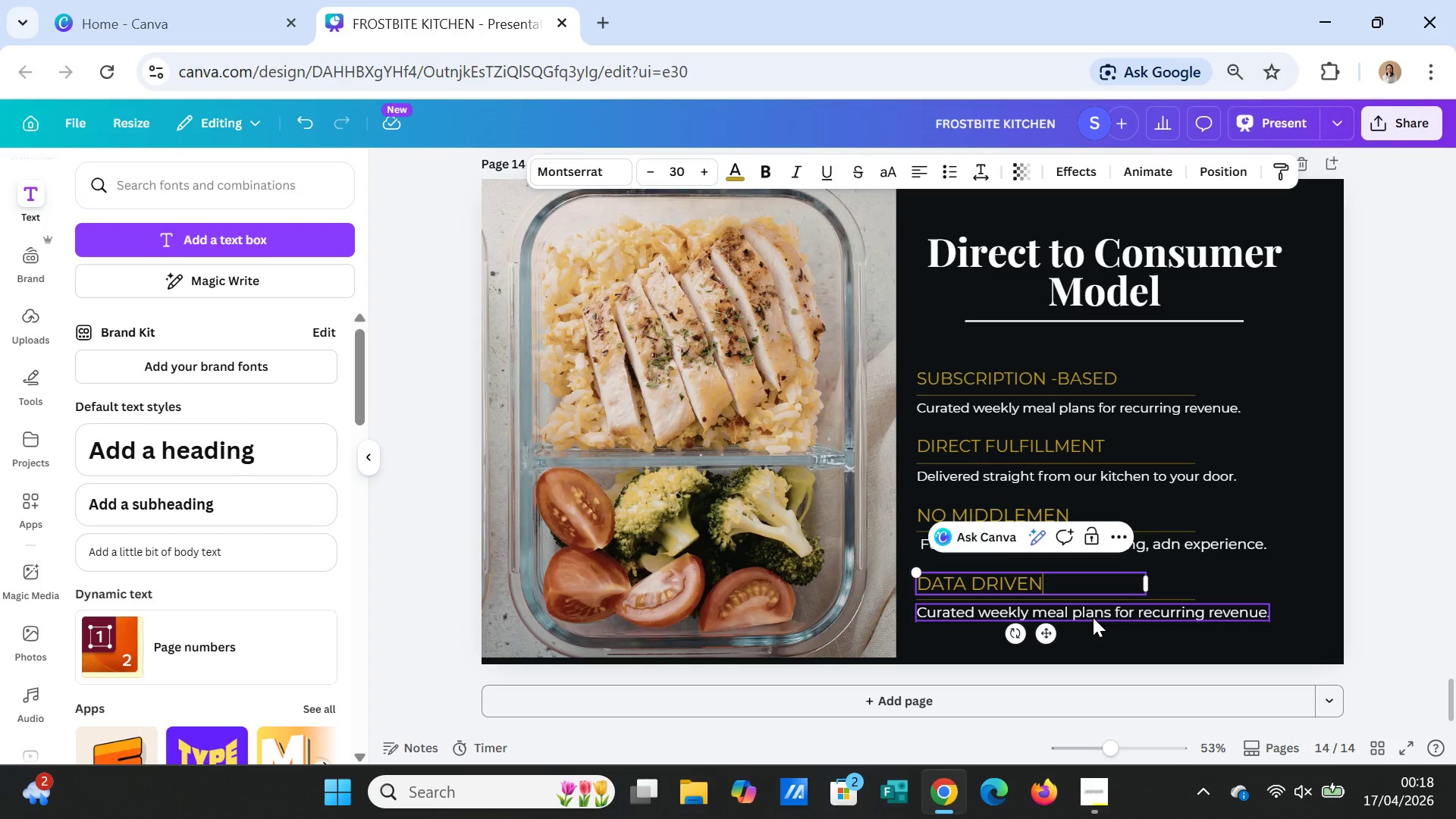 
double_click([1094, 617])
 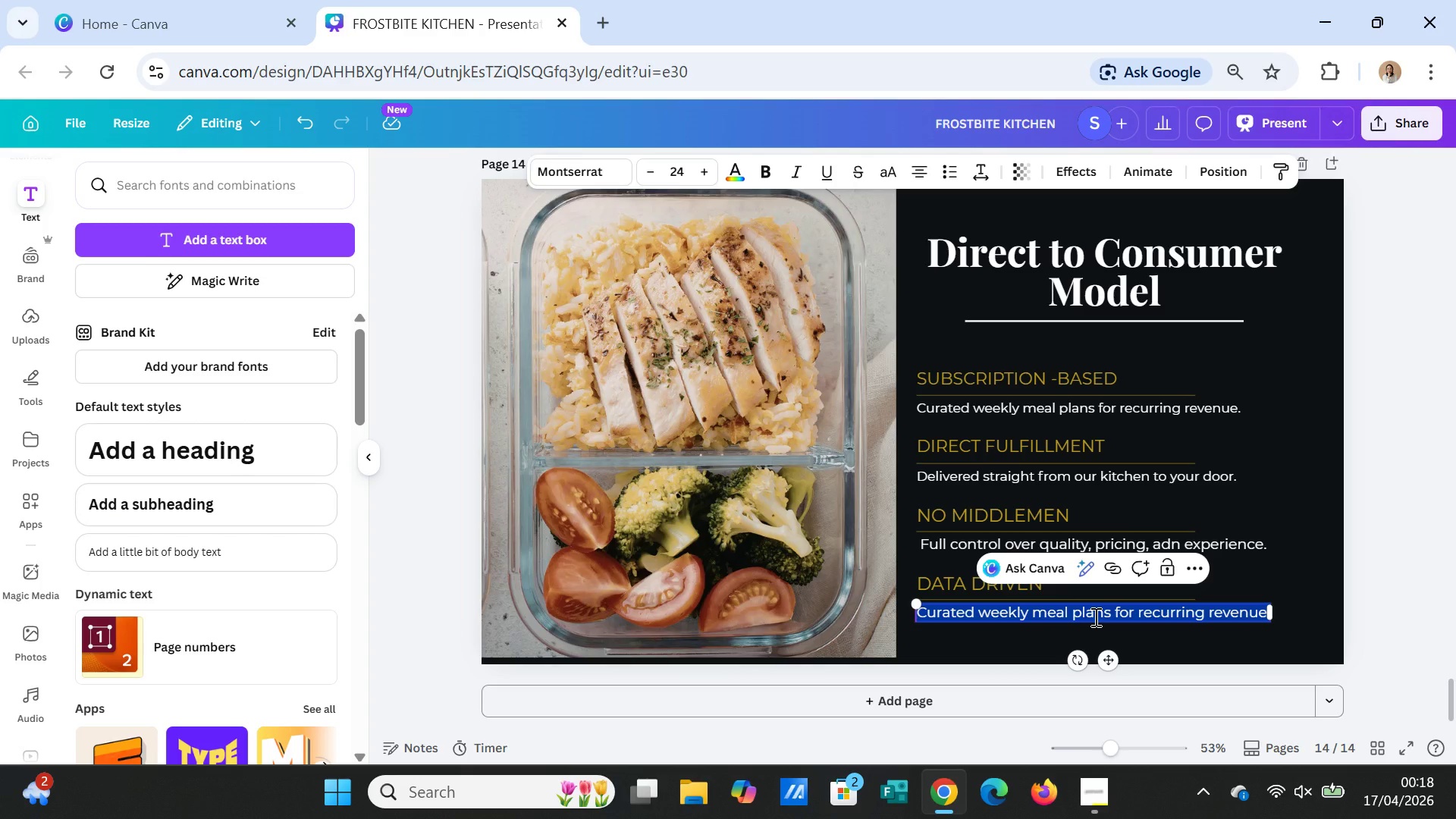 
type(Personalized )
 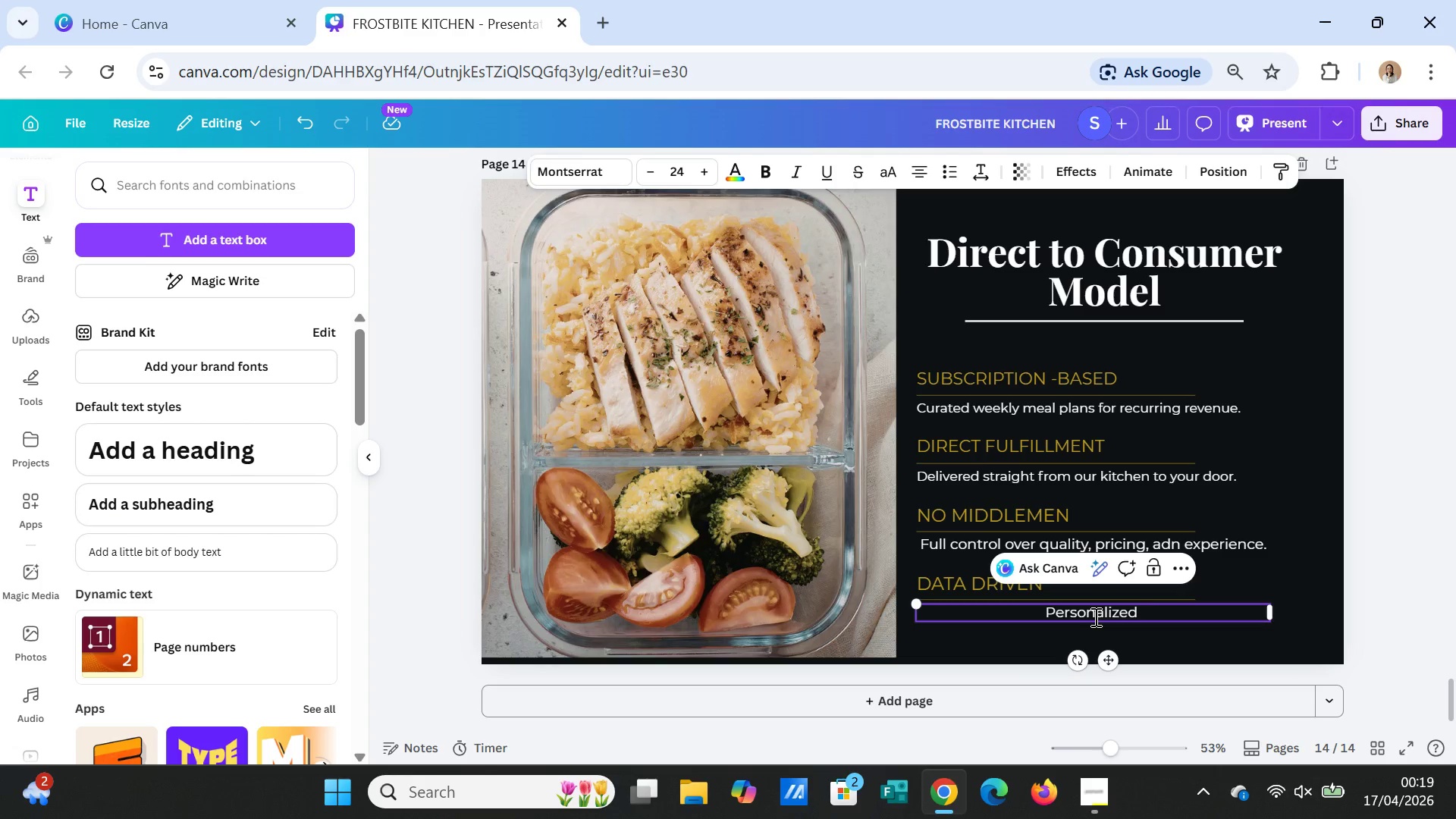 
type(menus based on s)
 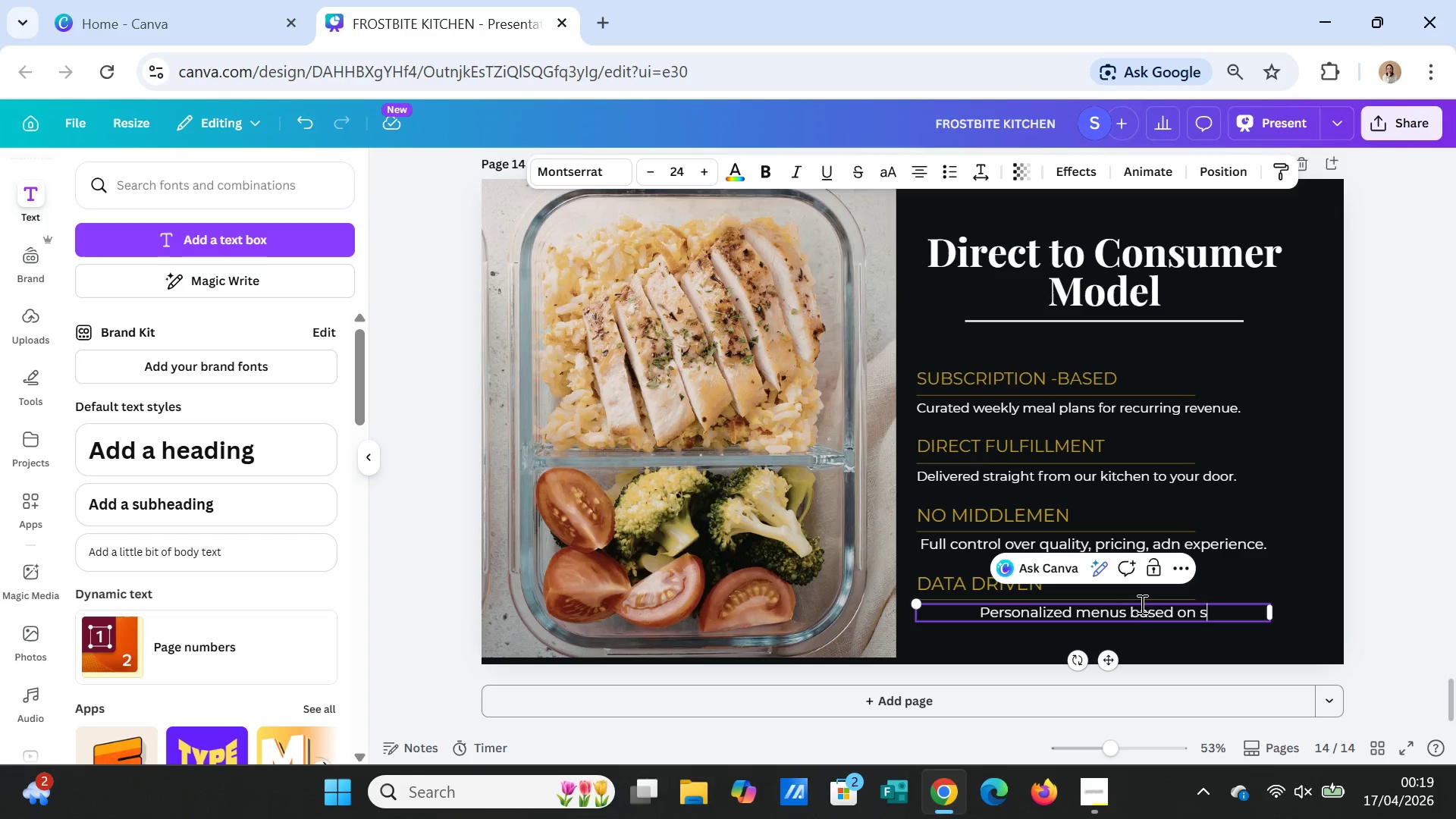 
key(Backspace)
type(customer )
 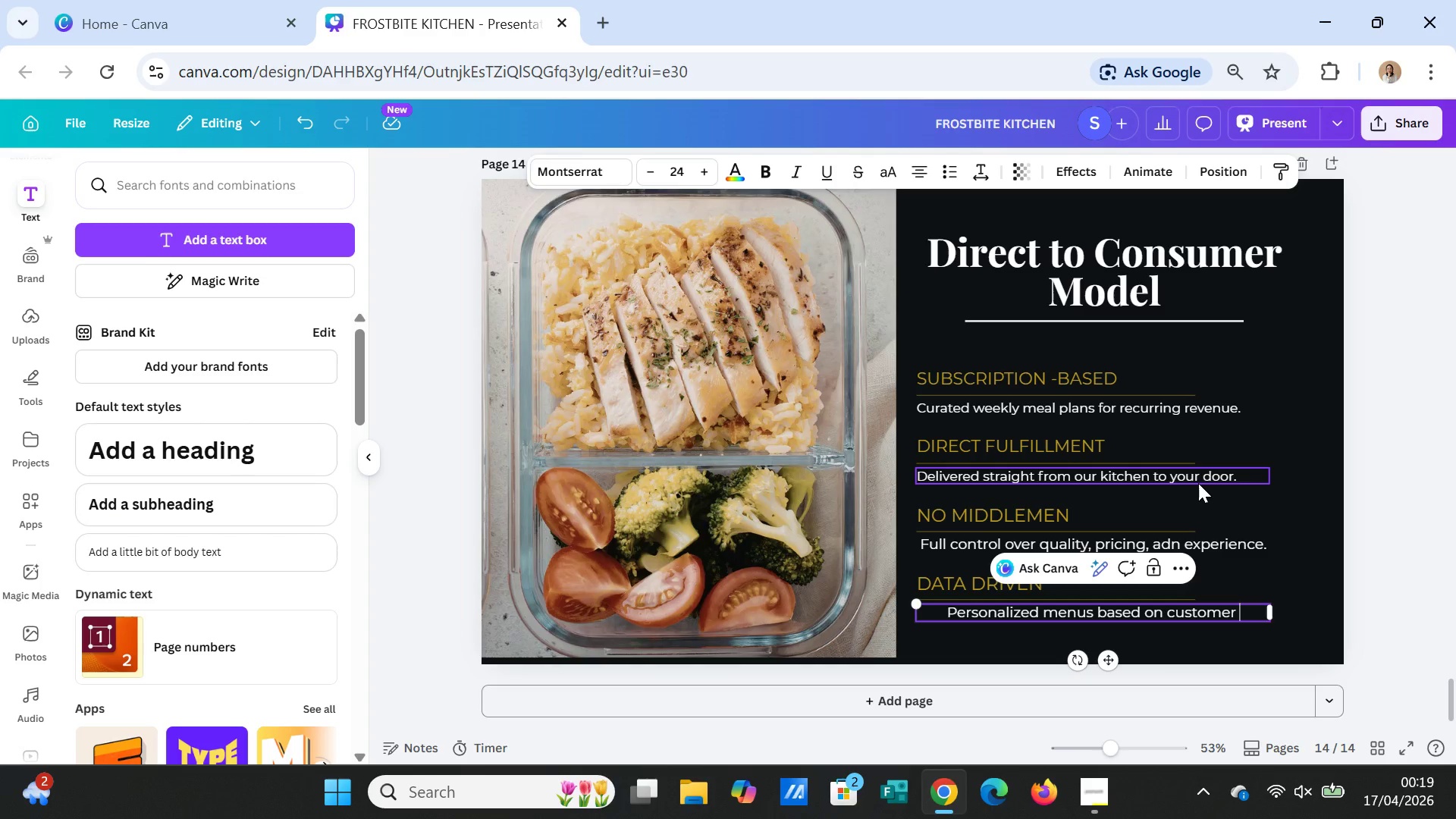 
type(preferences)
 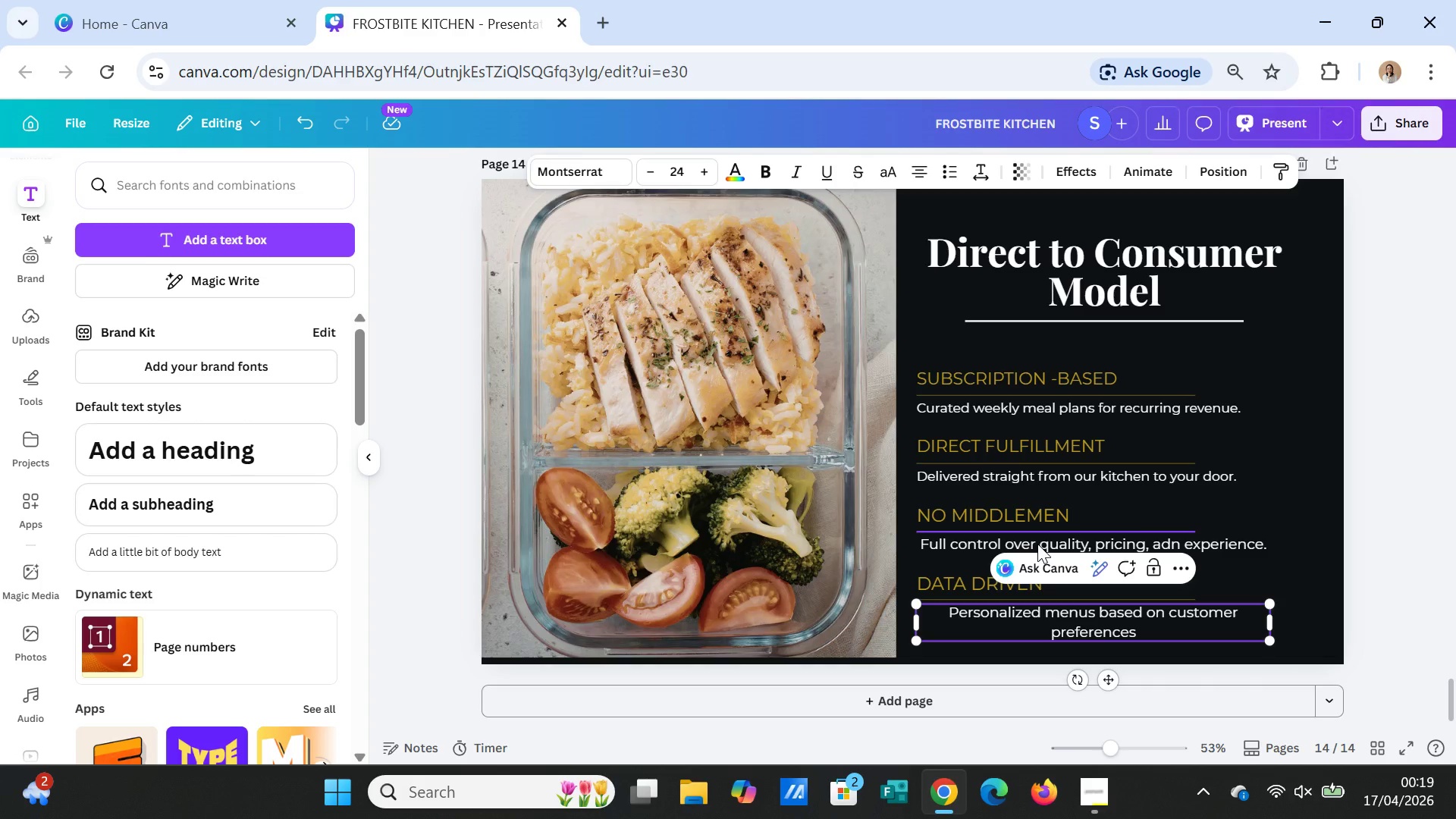 
key(Period)
 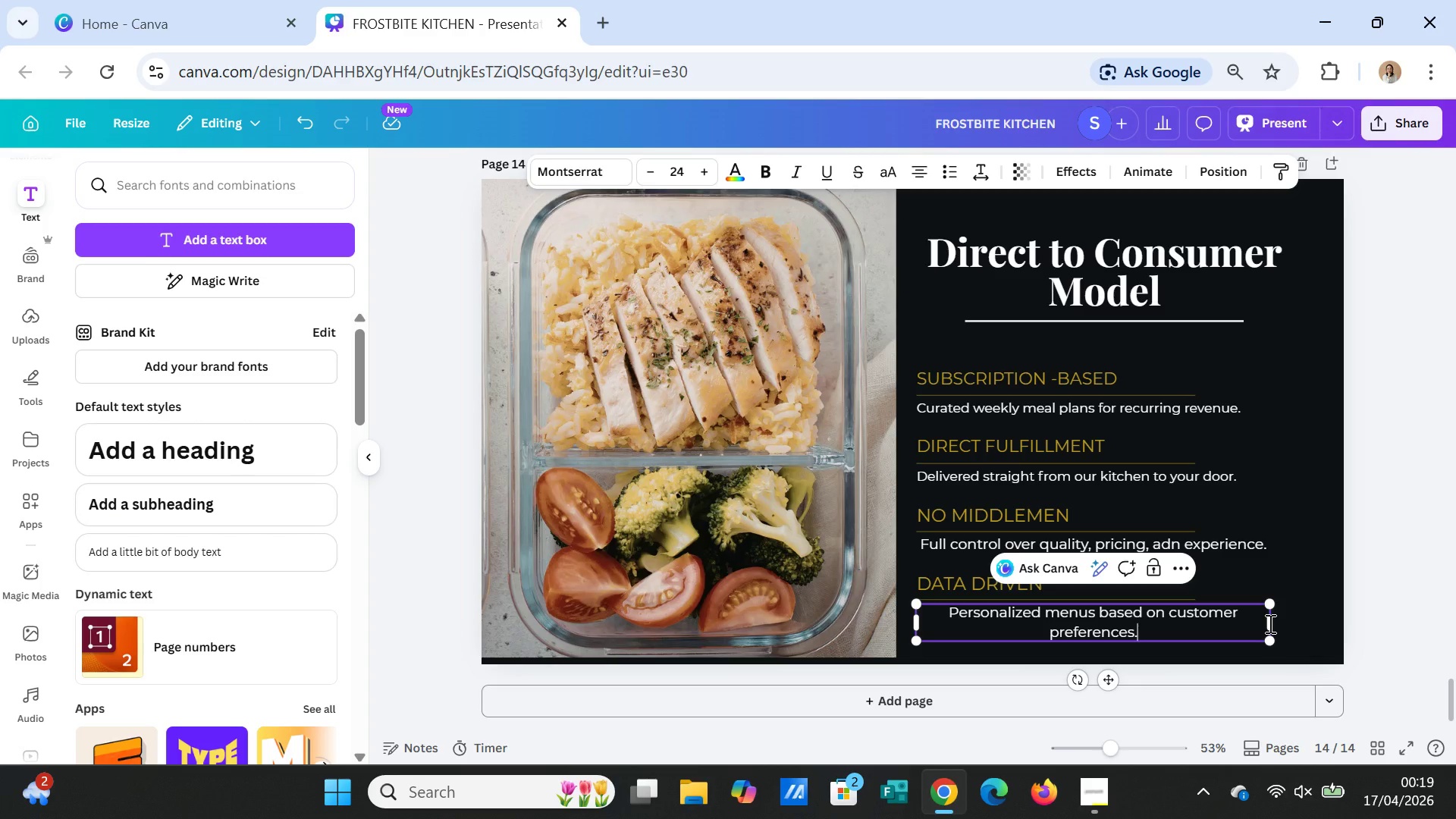 
left_click_drag(start_coordinate=[1272, 628], to_coordinate=[1310, 613])
 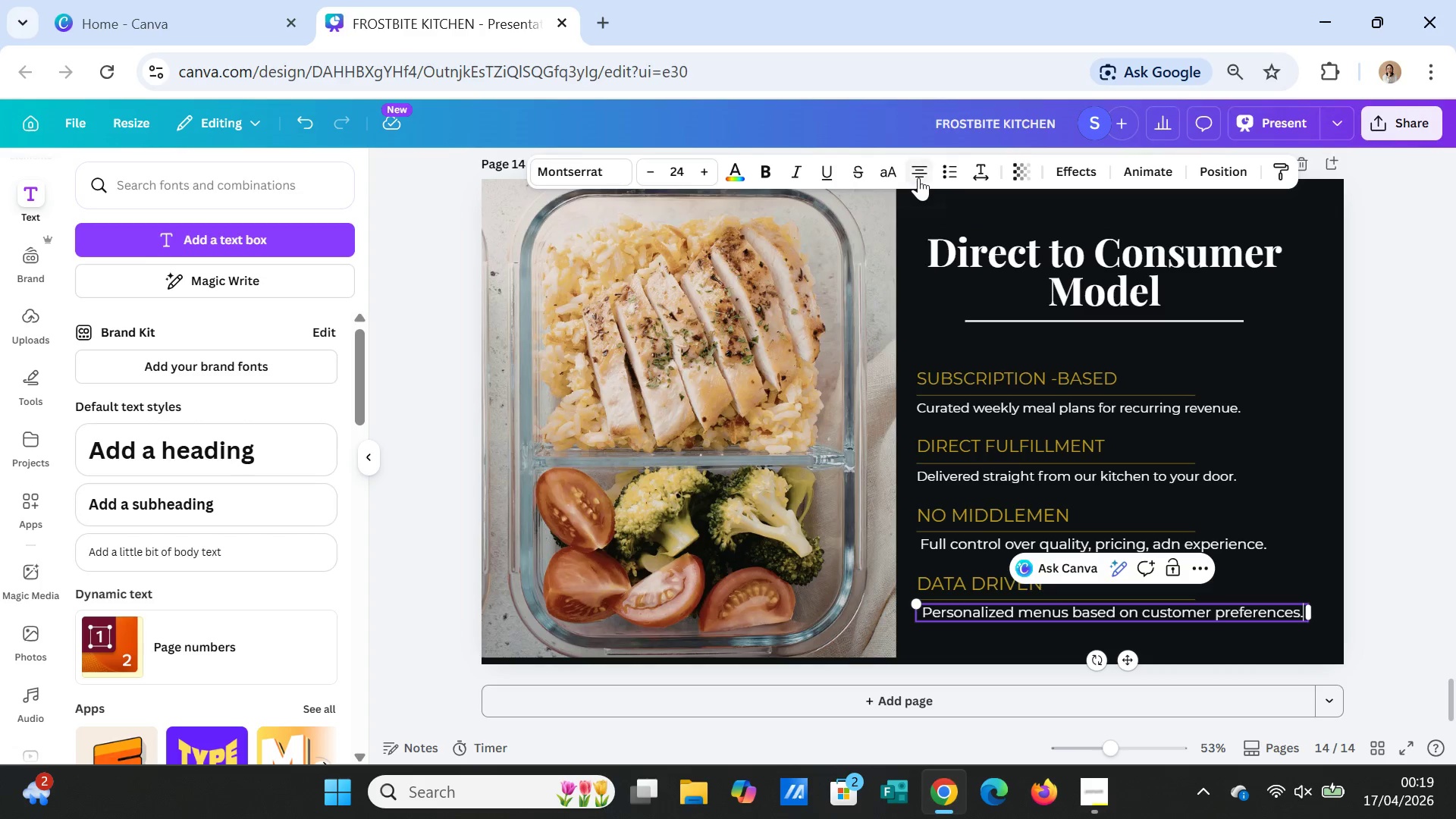 
left_click([918, 174])
 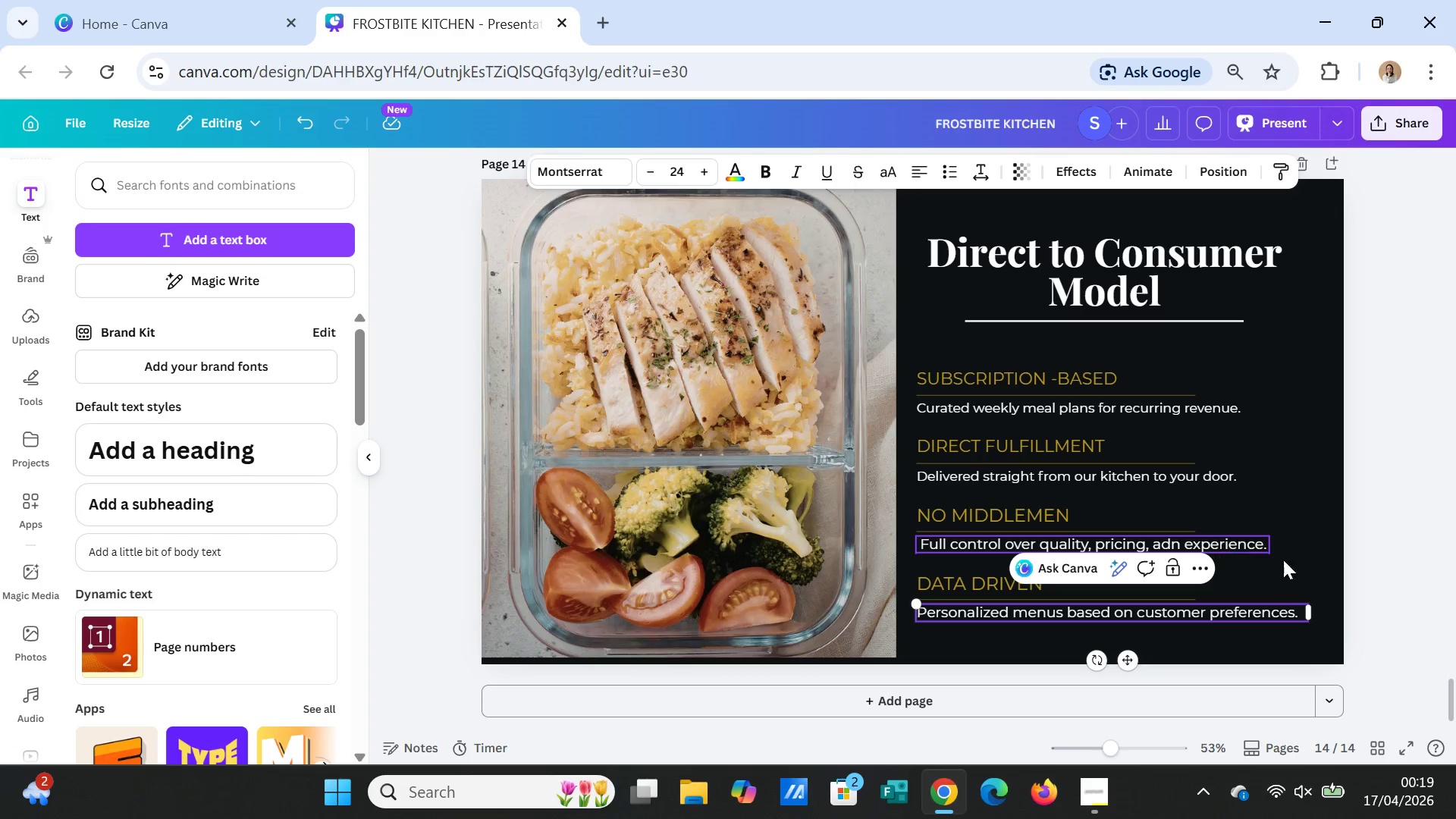 
left_click([1307, 576])
 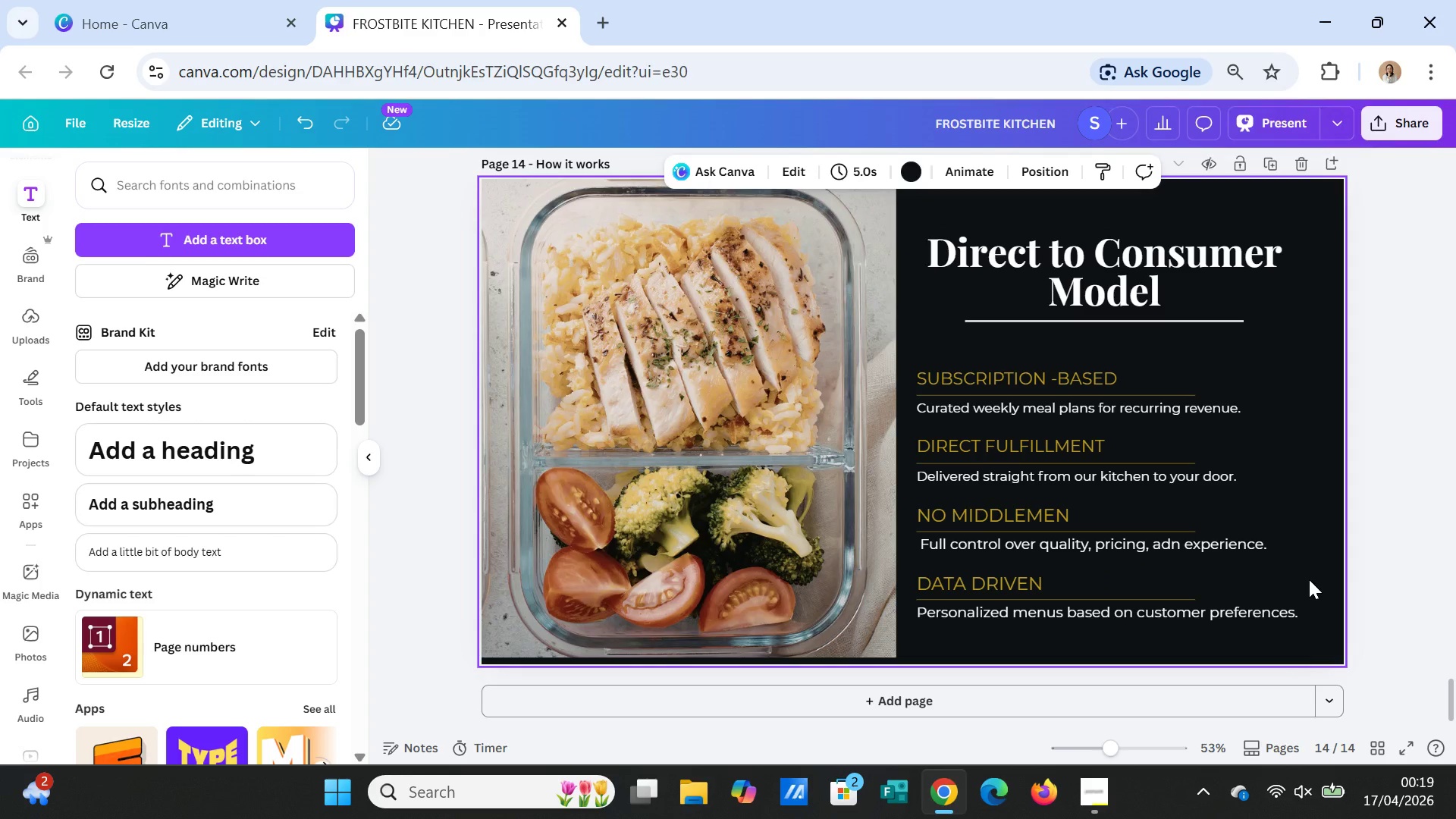 
wait(17.66)
 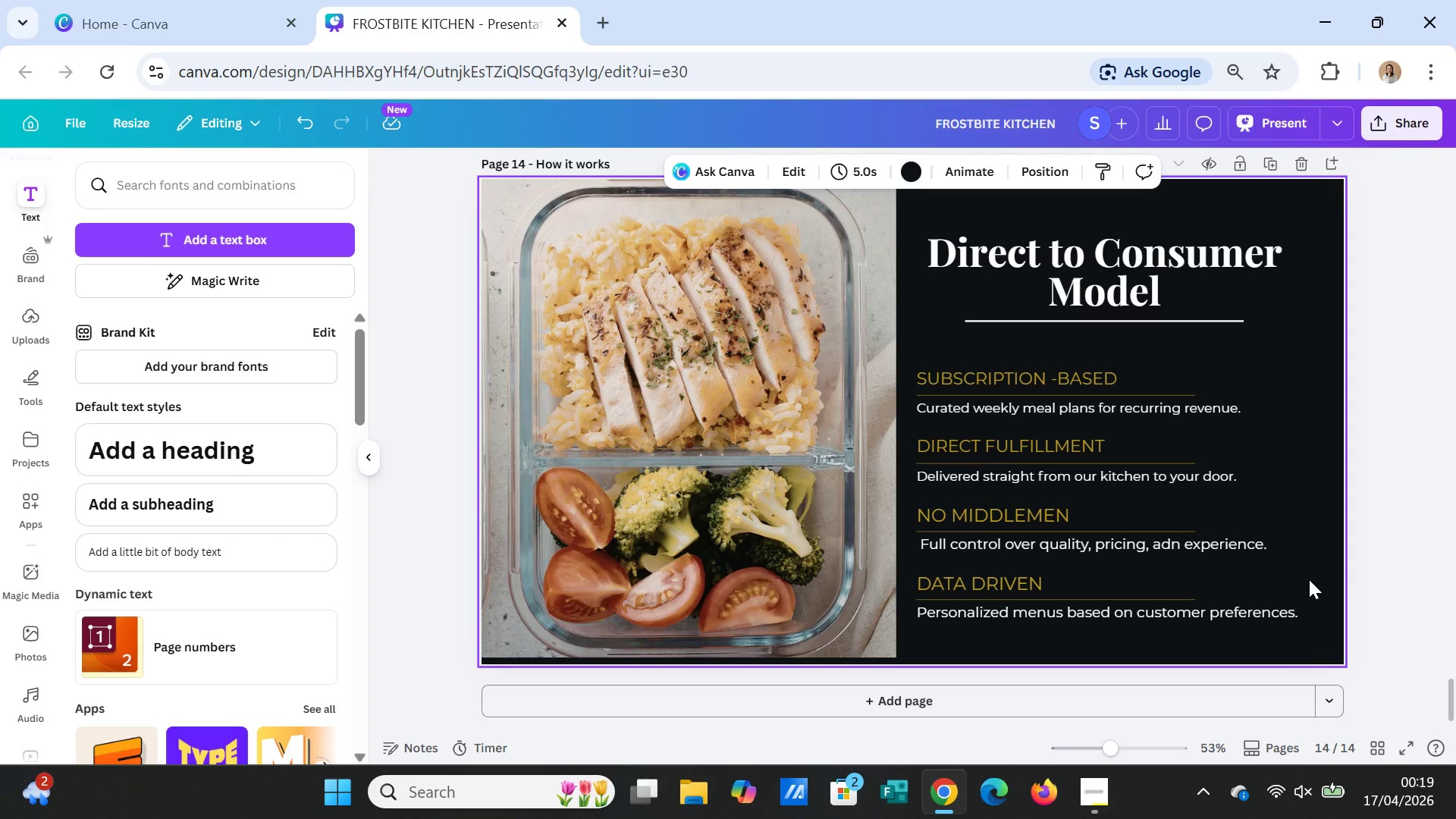 
scroll: coordinate [1326, 621], scroll_direction: up, amount: 2.0
 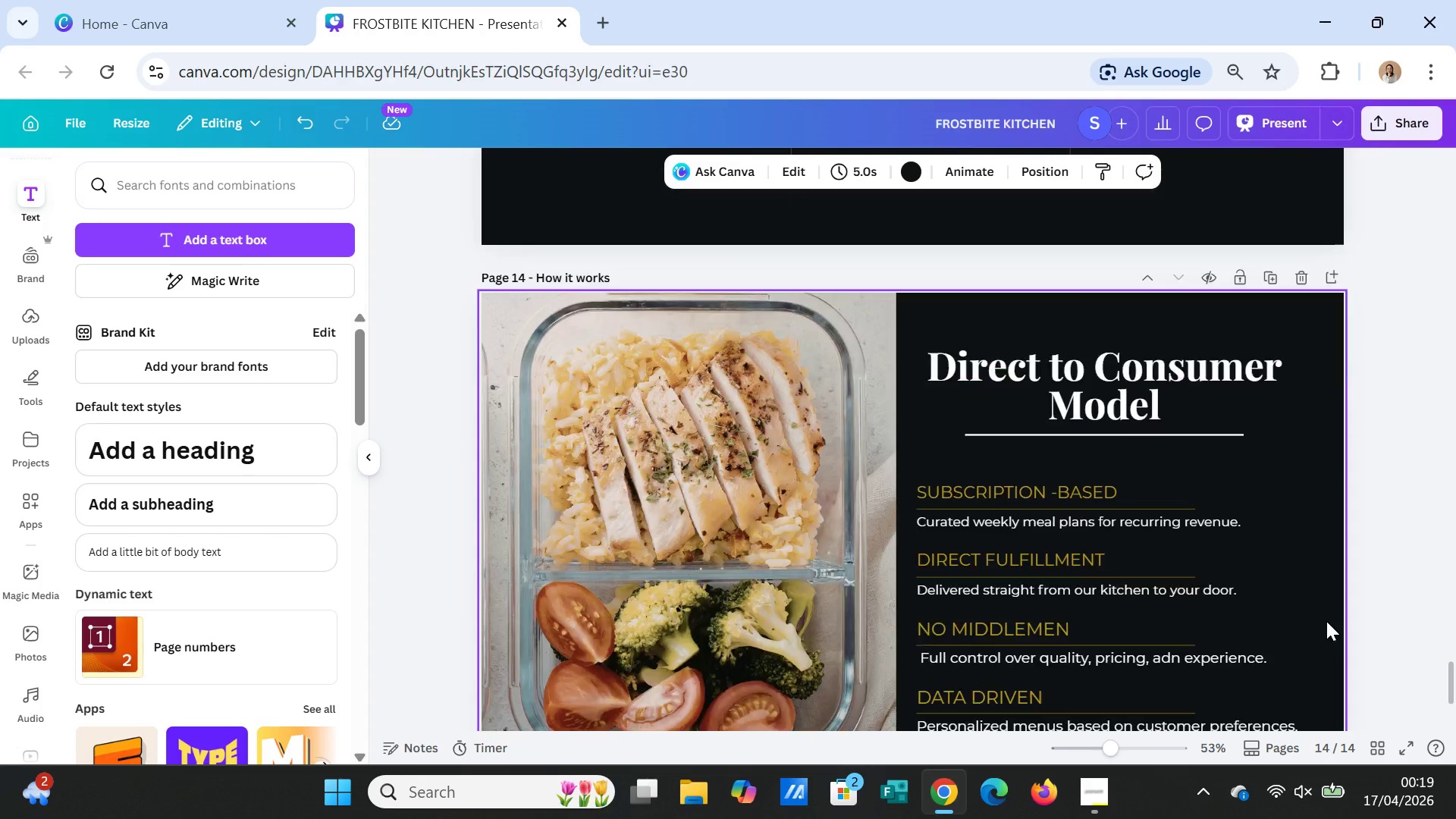 
scroll: coordinate [1326, 621], scroll_direction: down, amount: 1.0
 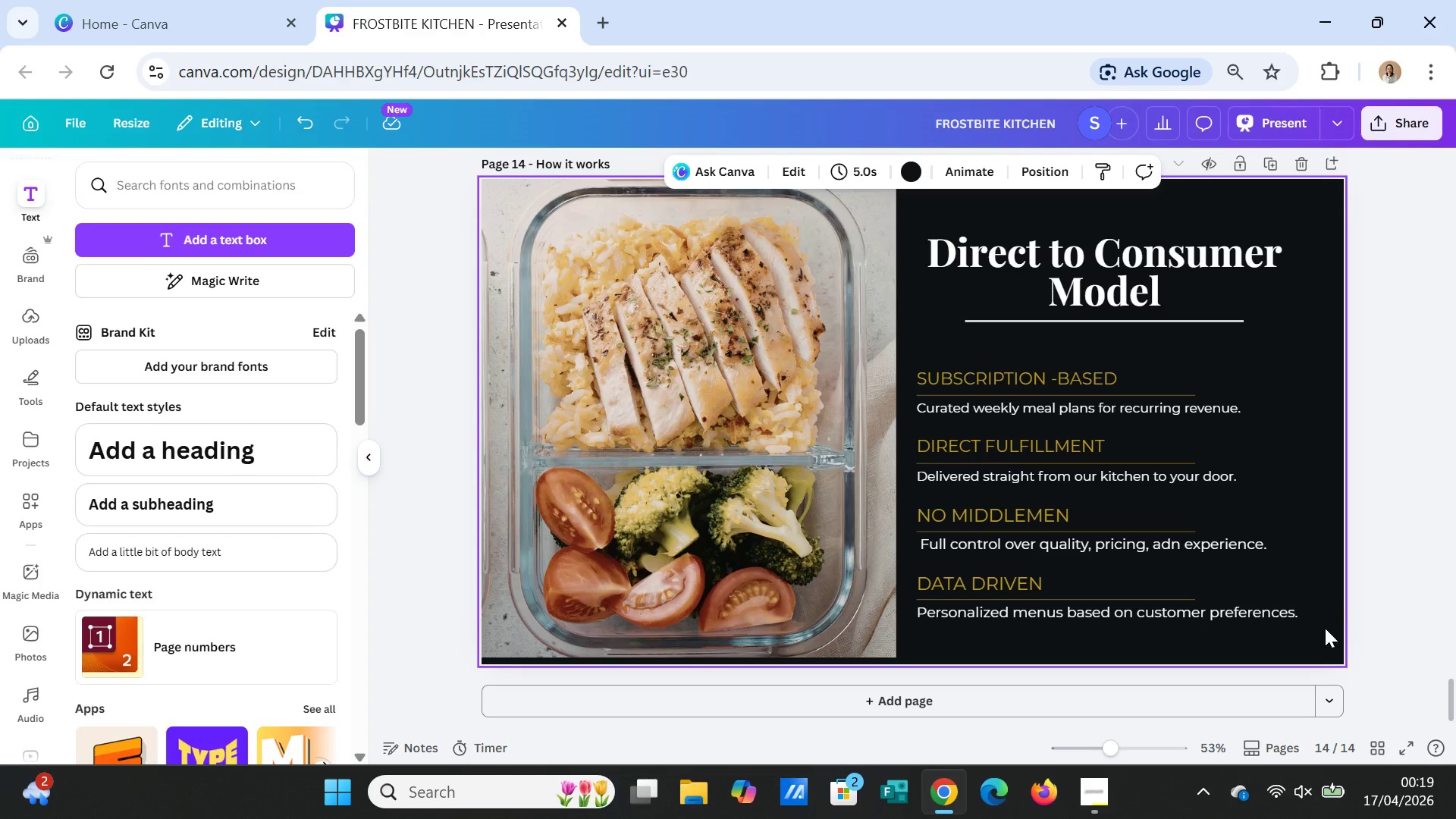 
wait(7.44)
 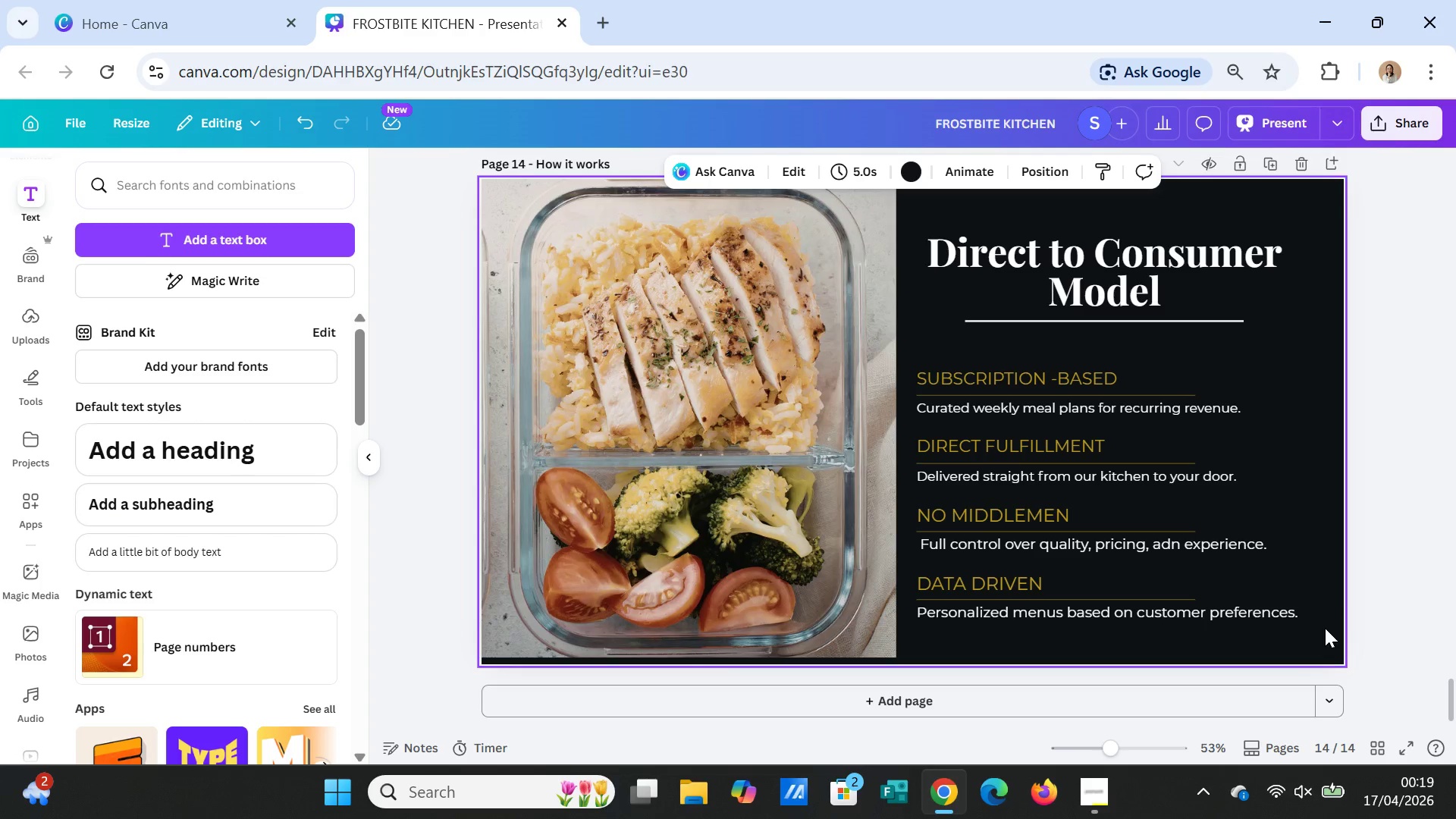 
scroll: coordinate [43, 293], scroll_direction: up, amount: 3.0
 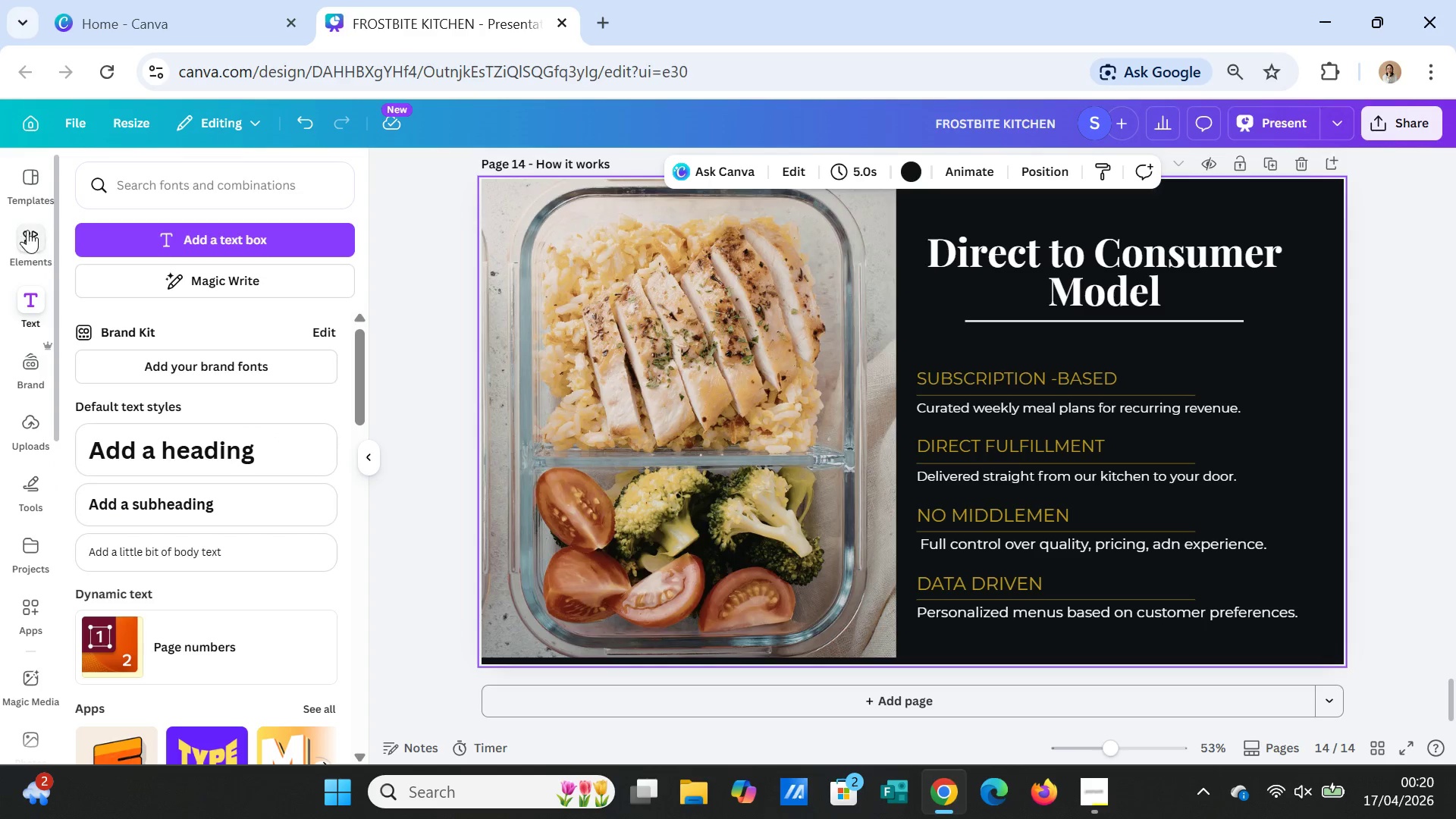 
left_click([27, 230])
 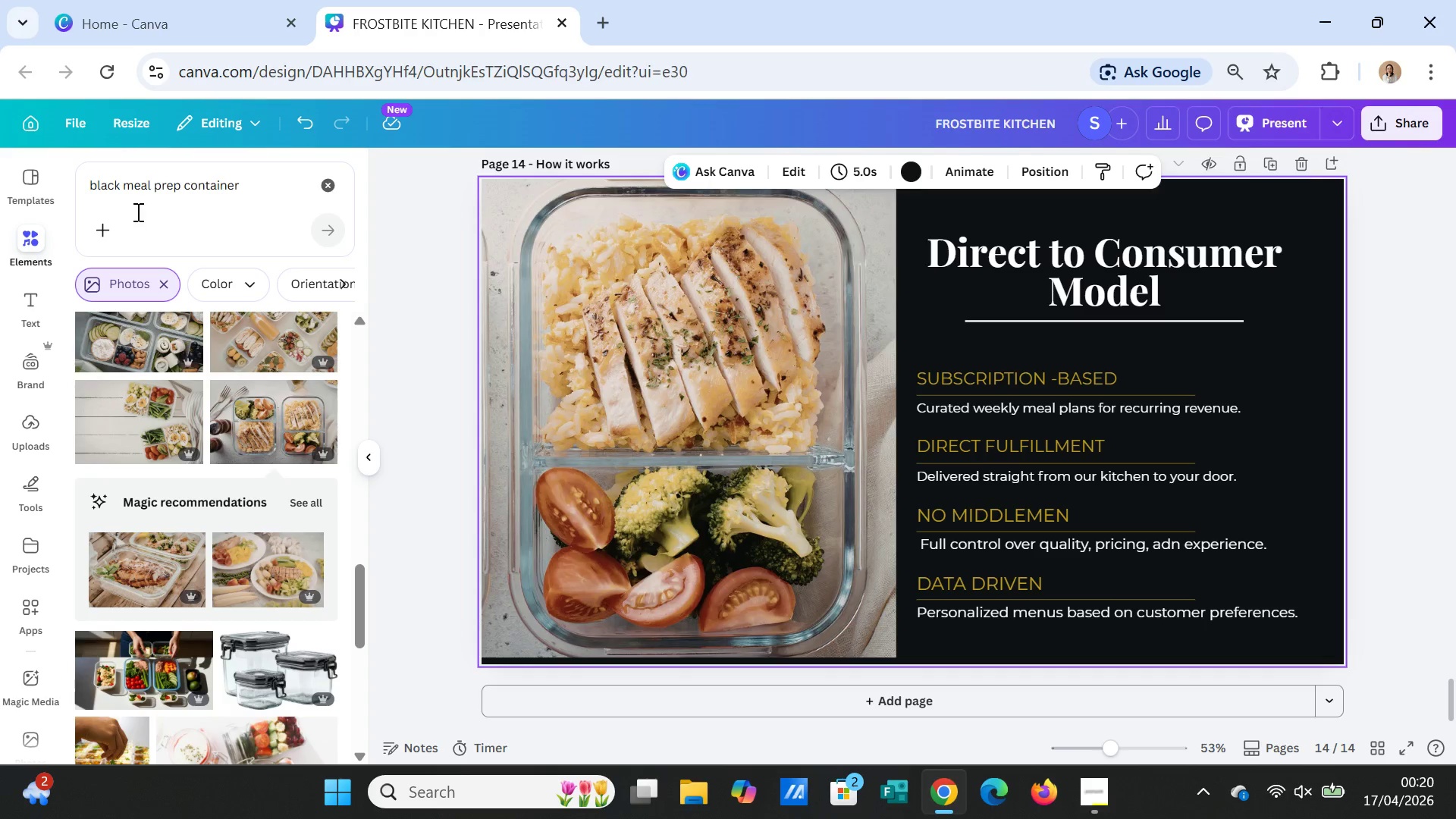 
wait(8.47)
 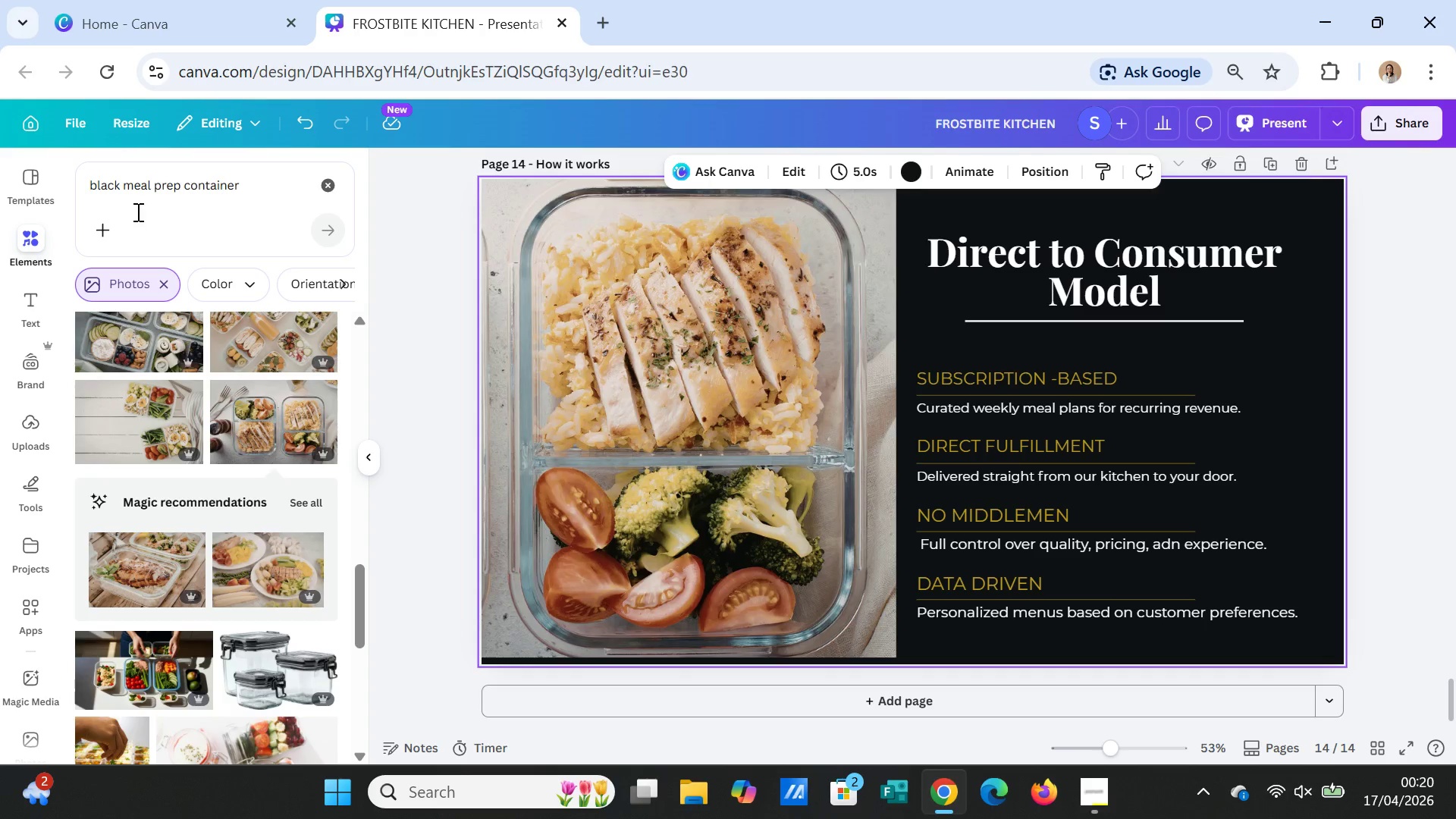 
left_click([187, 183])
 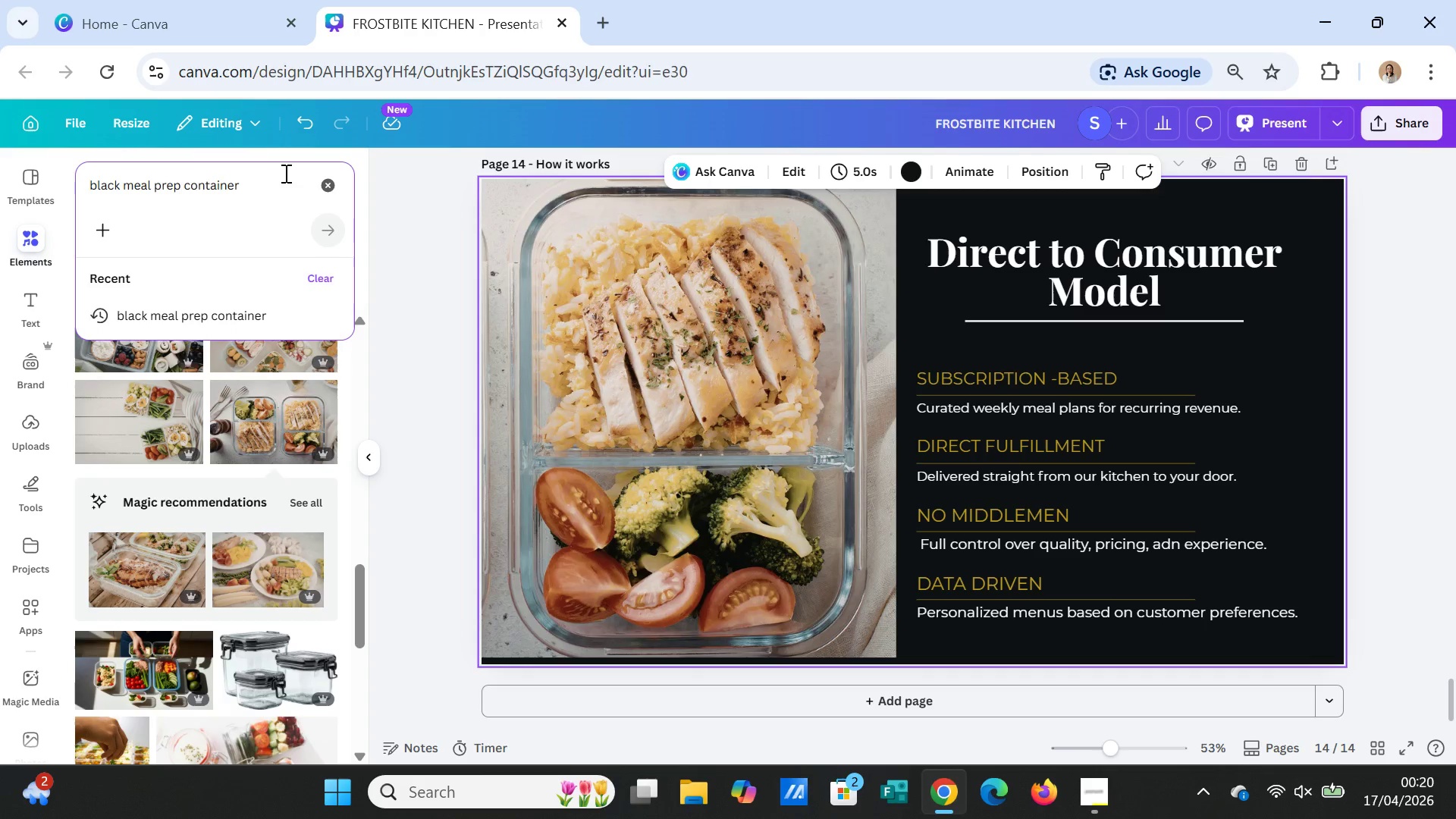 
type(luxury )
 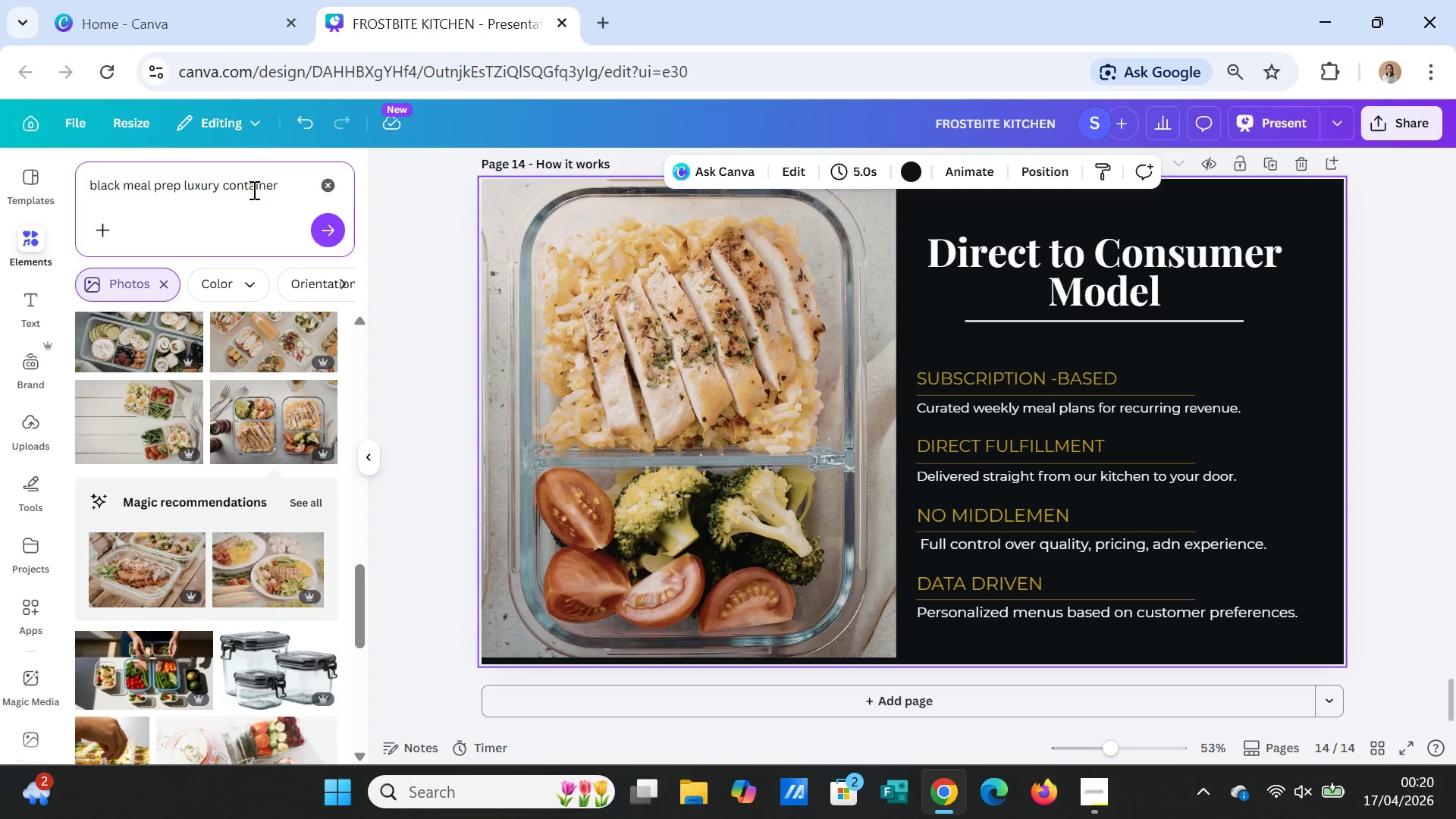 
left_click_drag(start_coordinate=[224, 180], to_coordinate=[182, 176])
 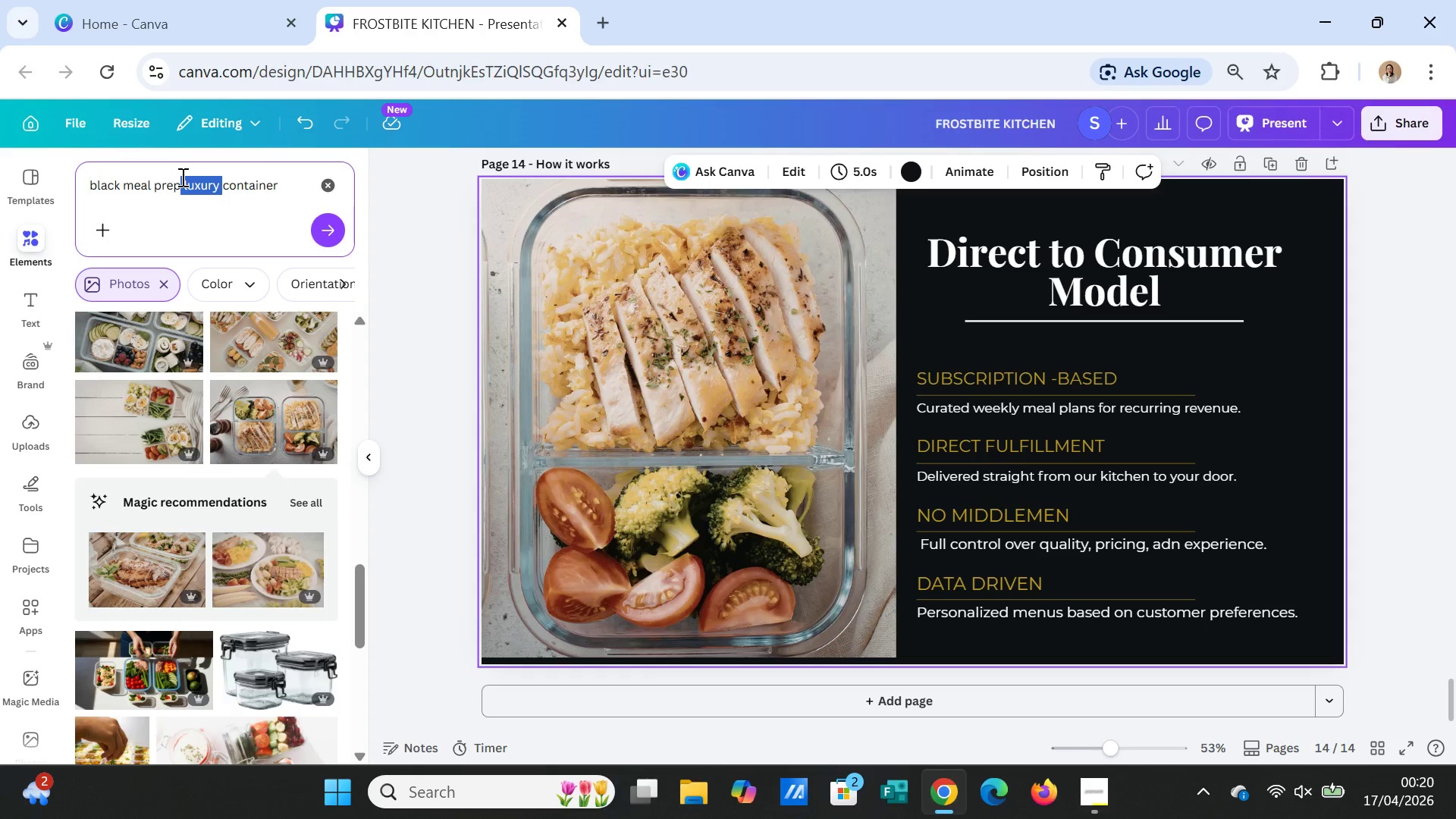 
type( premium)
 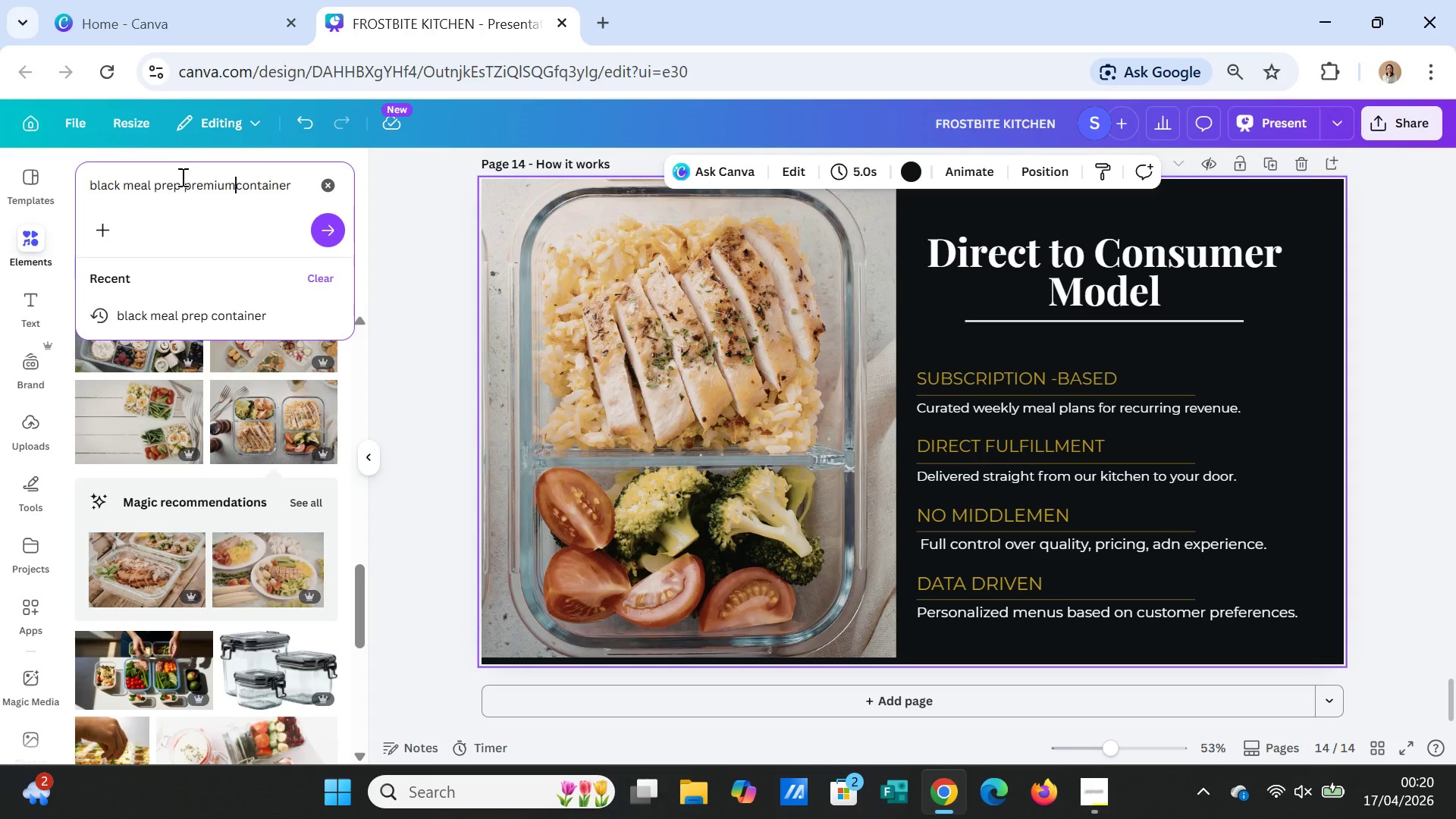 
key(Enter)
 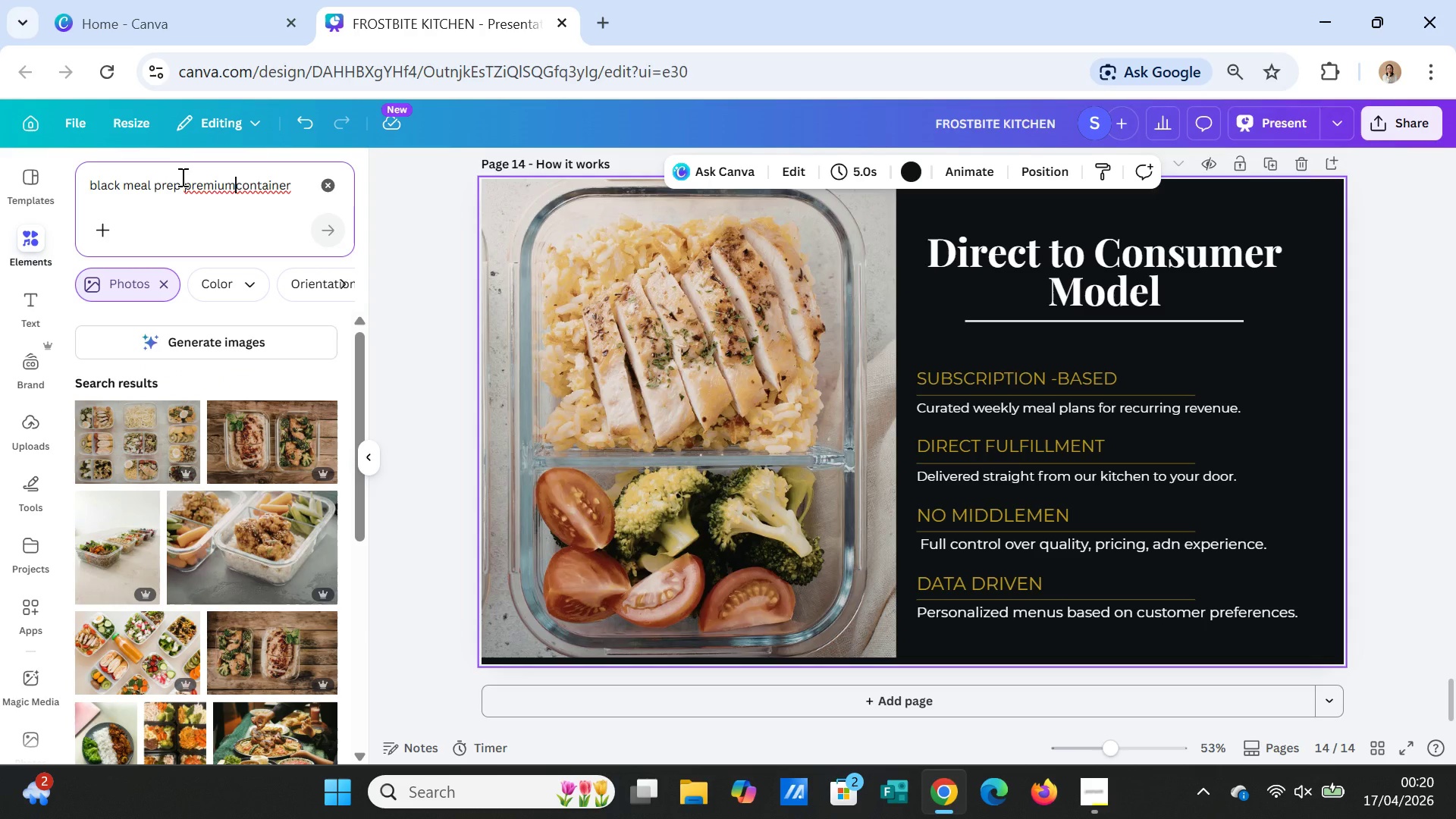 
key(Space)
 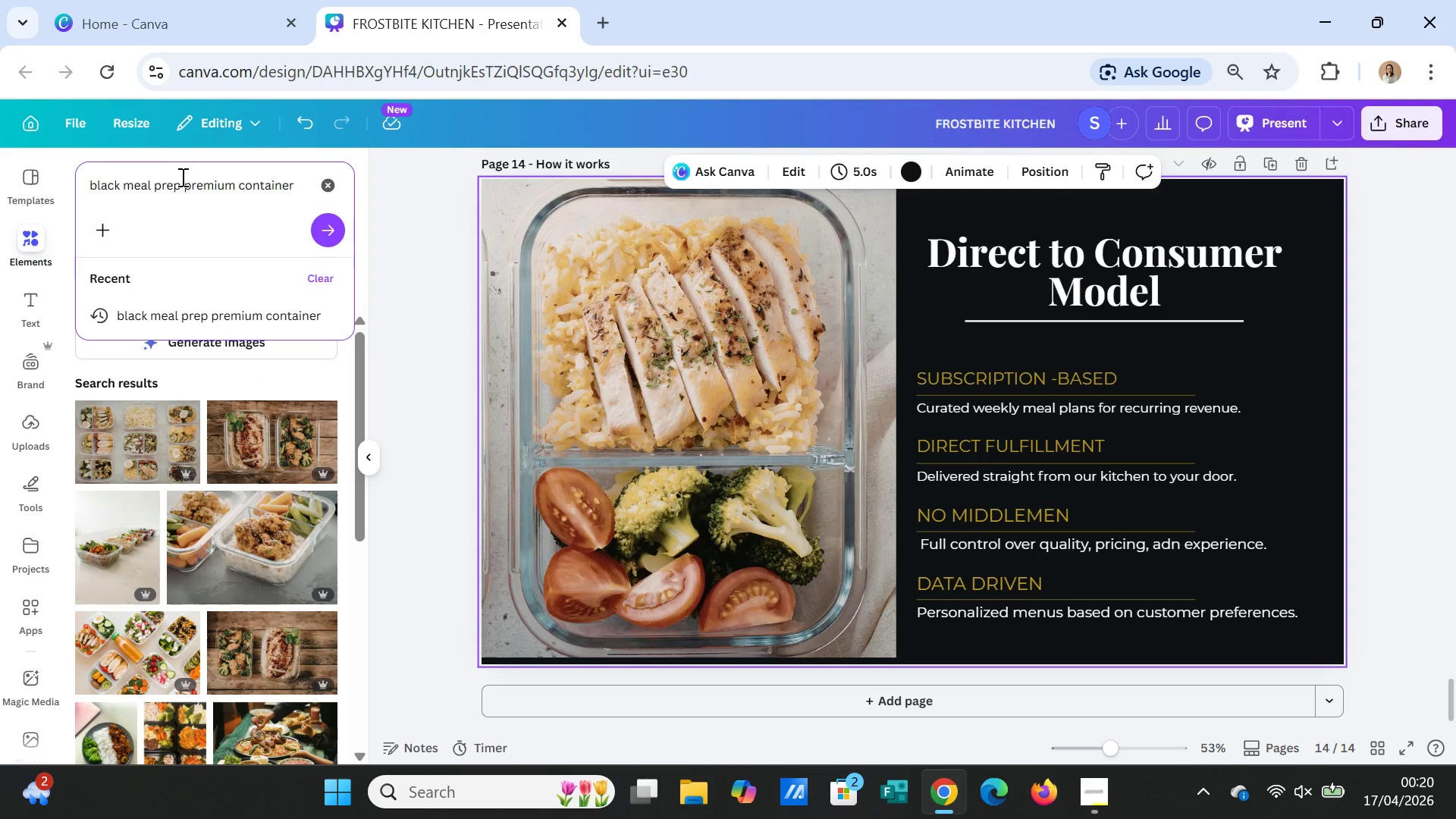 
key(Enter)
 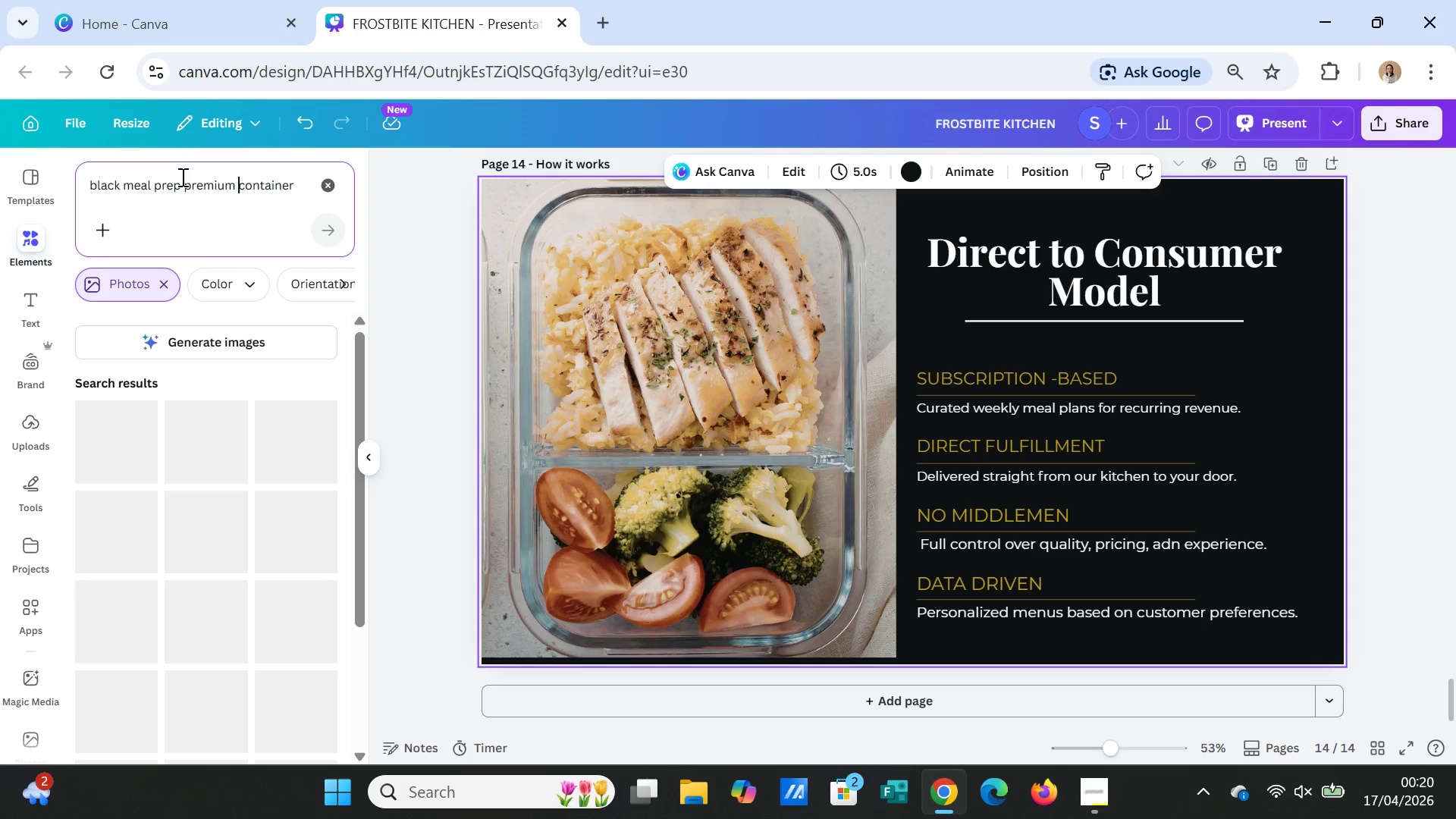 
mouse_move([237, 321])
 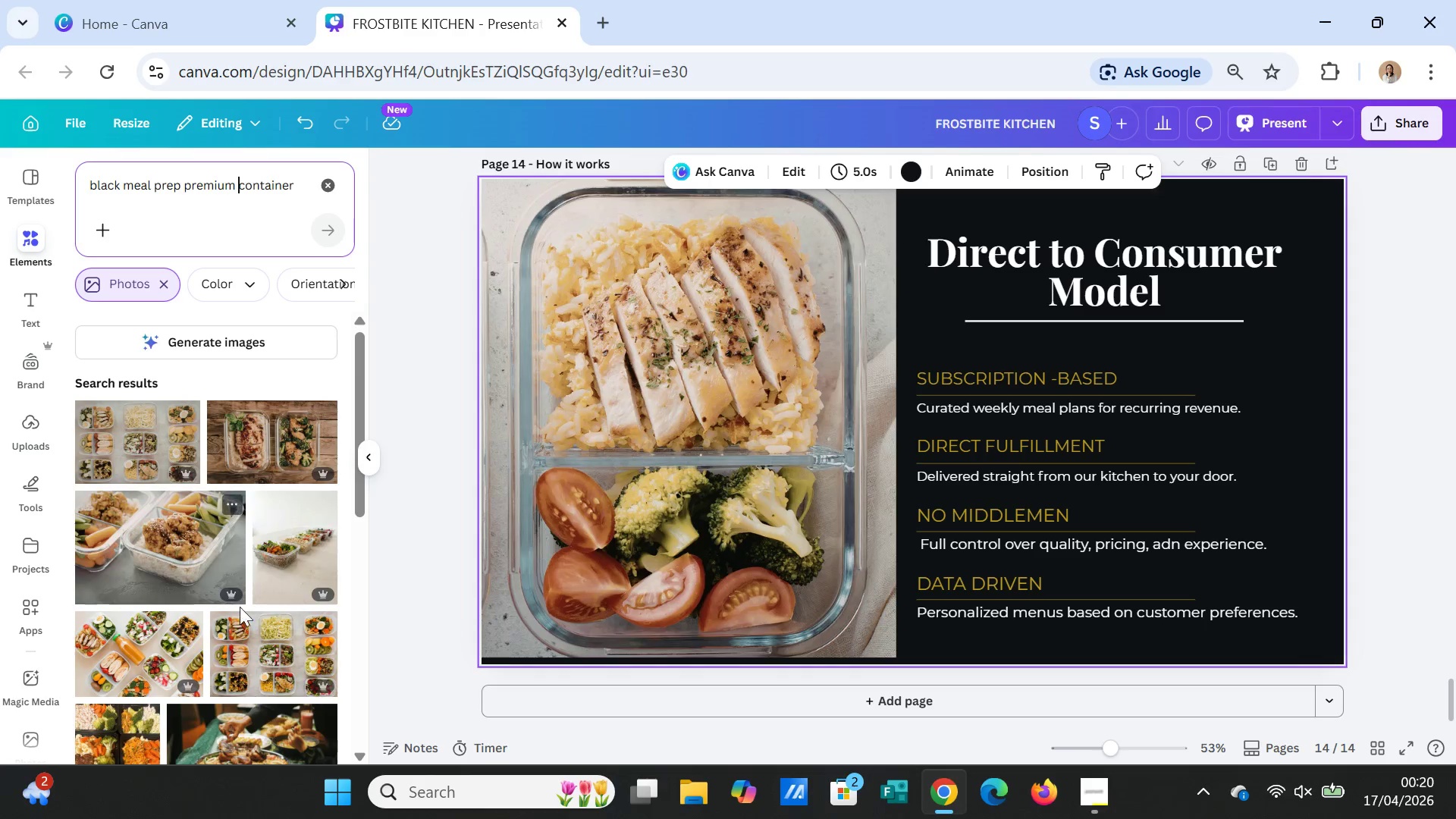 
scroll: coordinate [240, 615], scroll_direction: down, amount: 2.0
 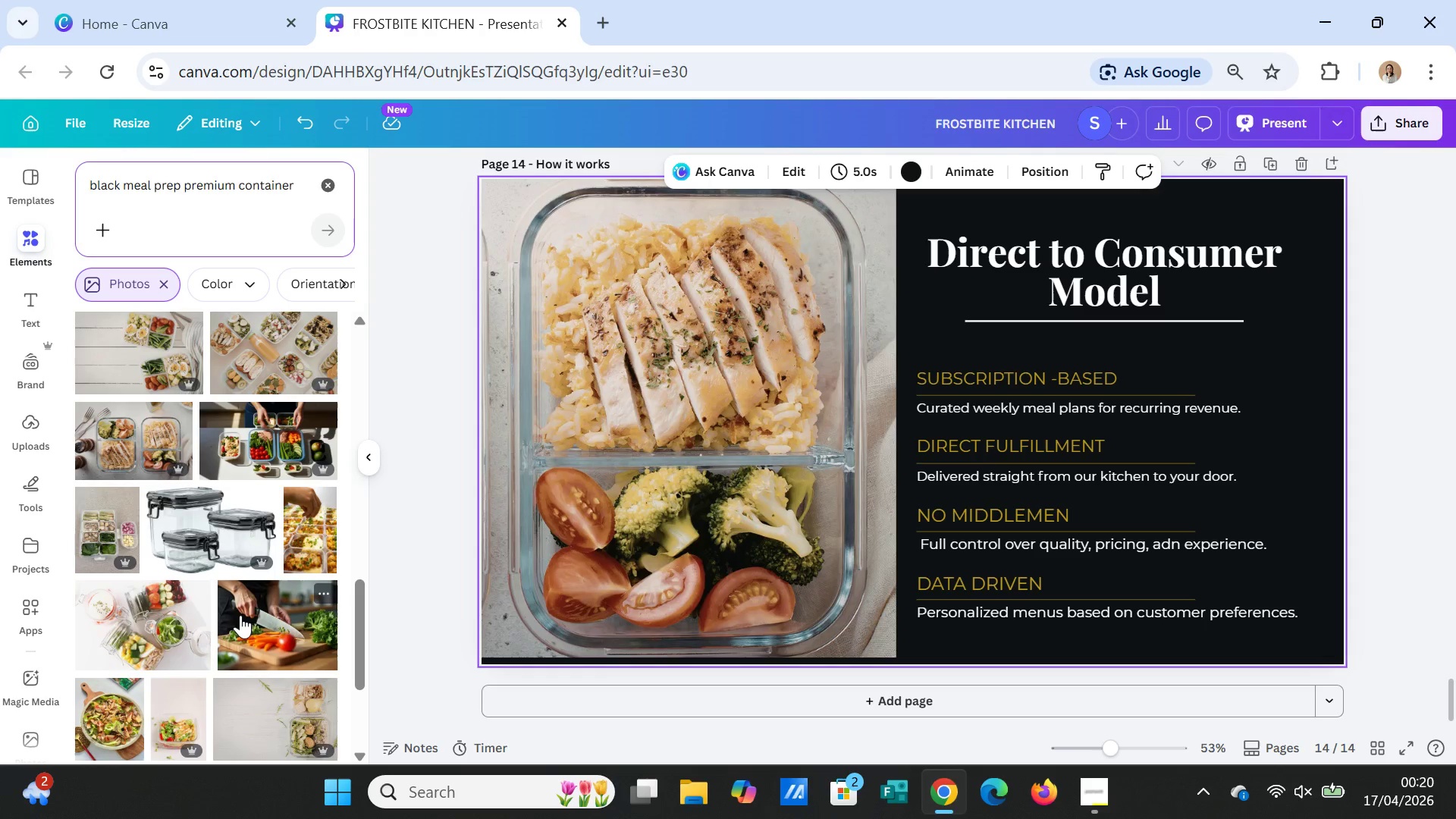 
left_click([112, 412])
 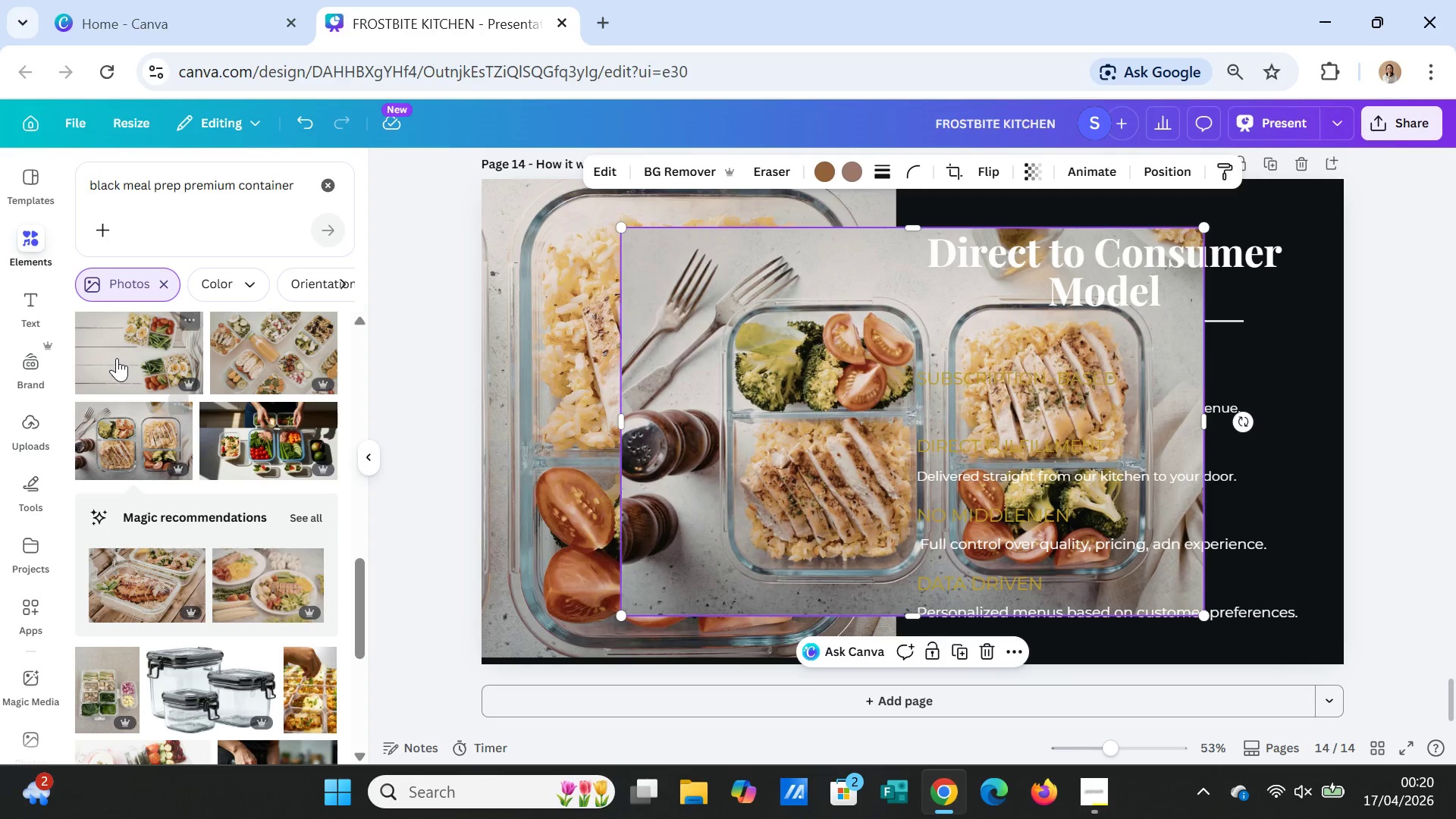 
key(Delete)
 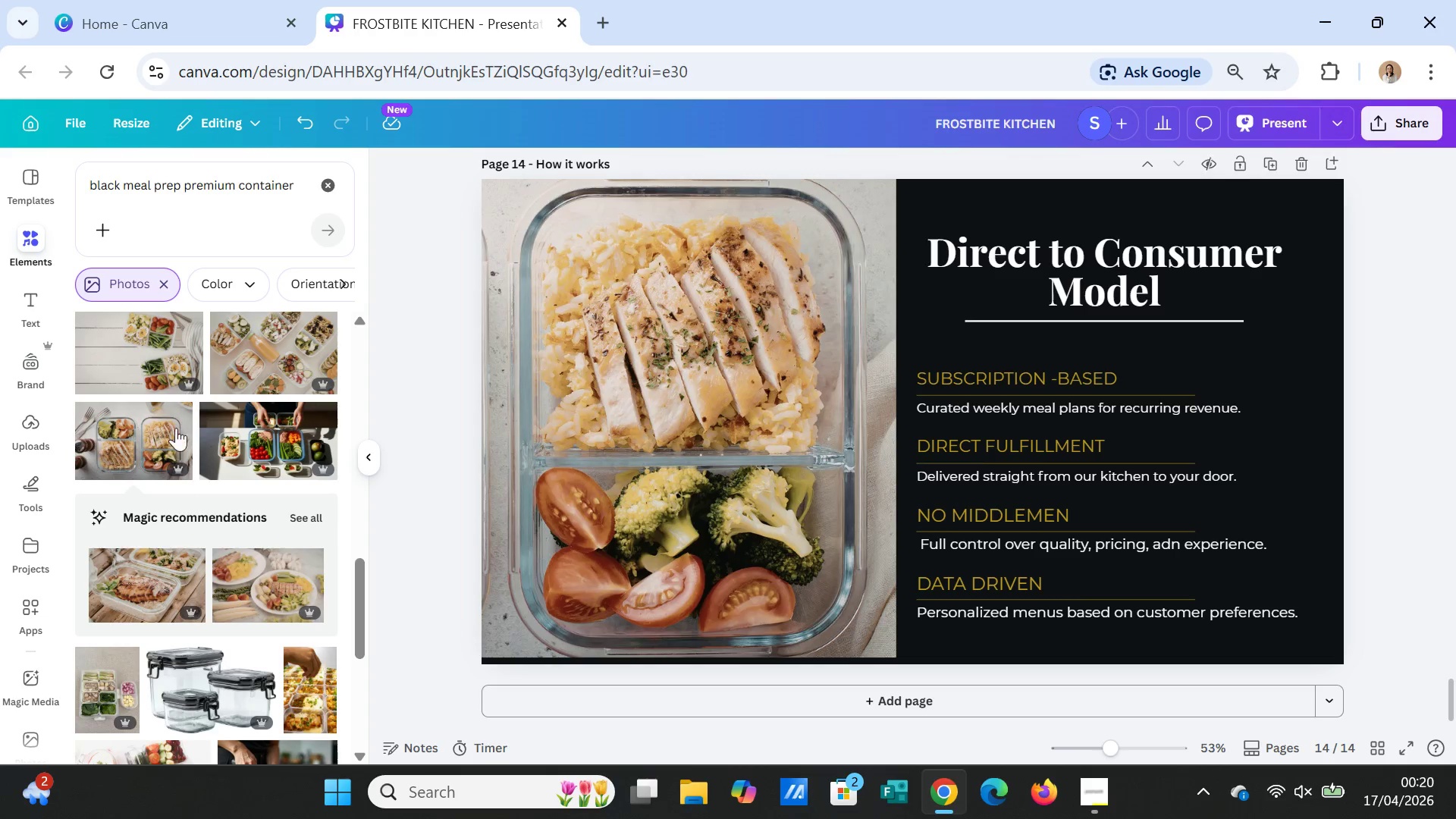 
left_click([163, 359])
 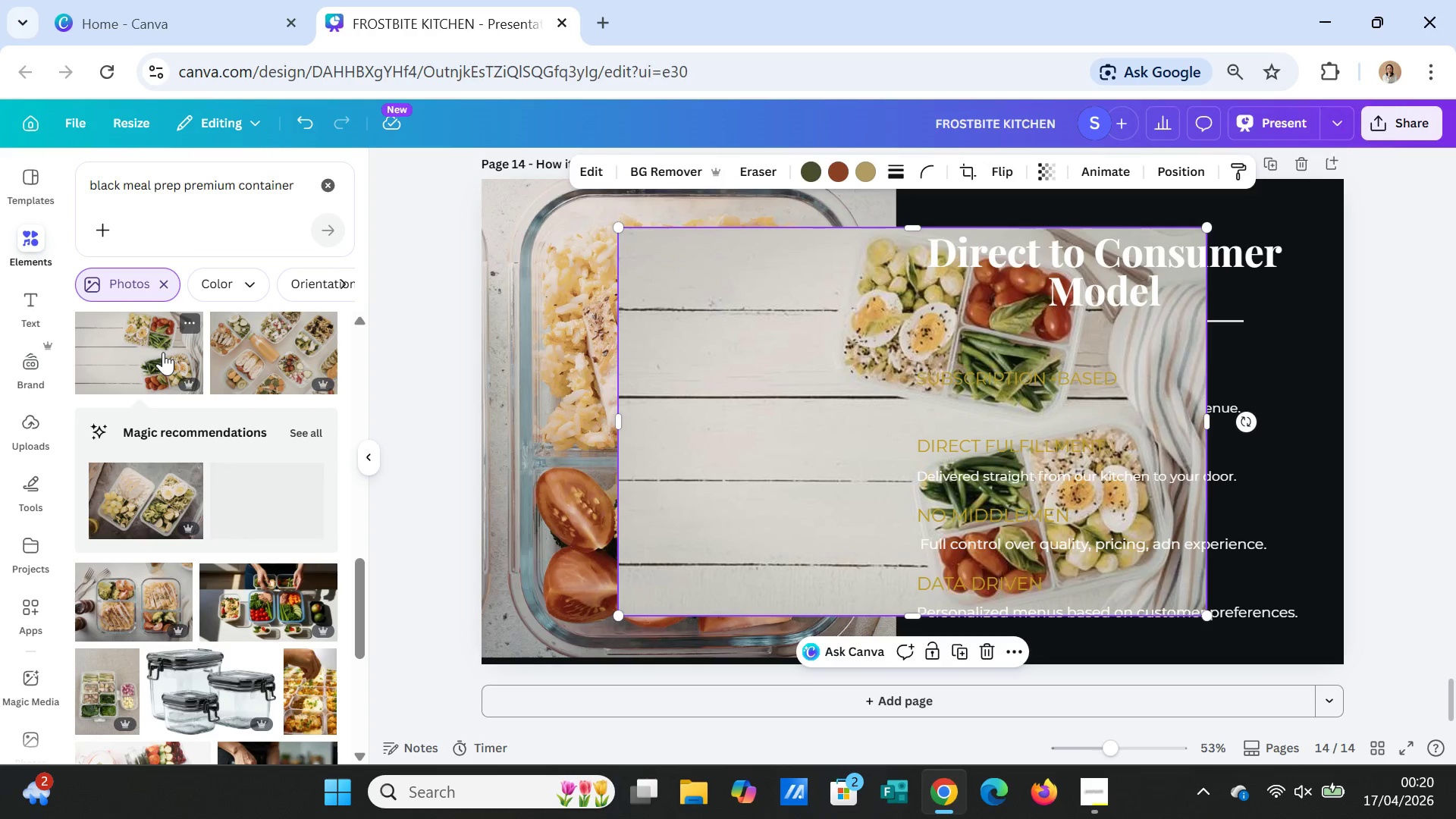 
key(Delete)
 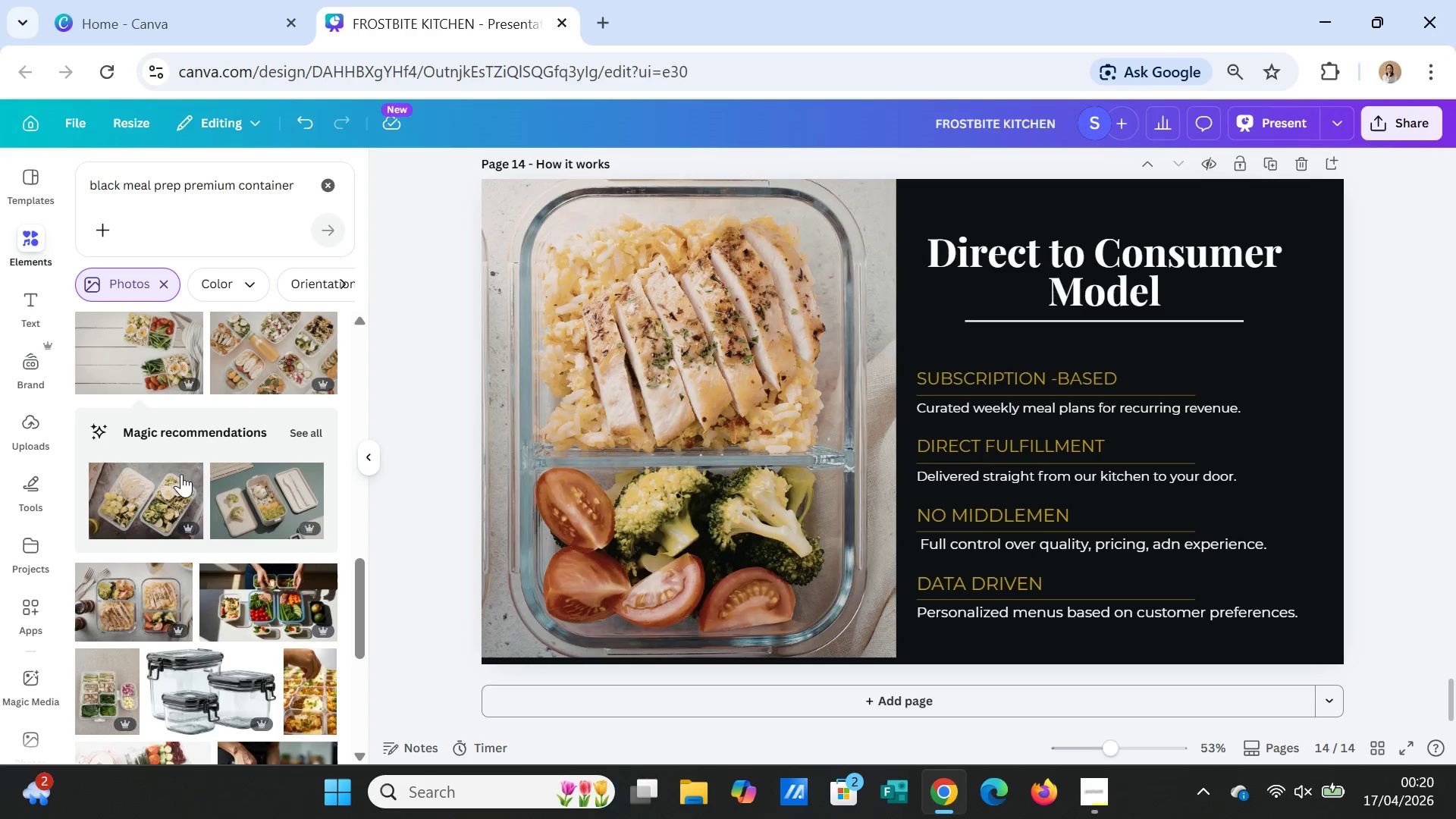 
scroll: coordinate [224, 551], scroll_direction: down, amount: 4.0
 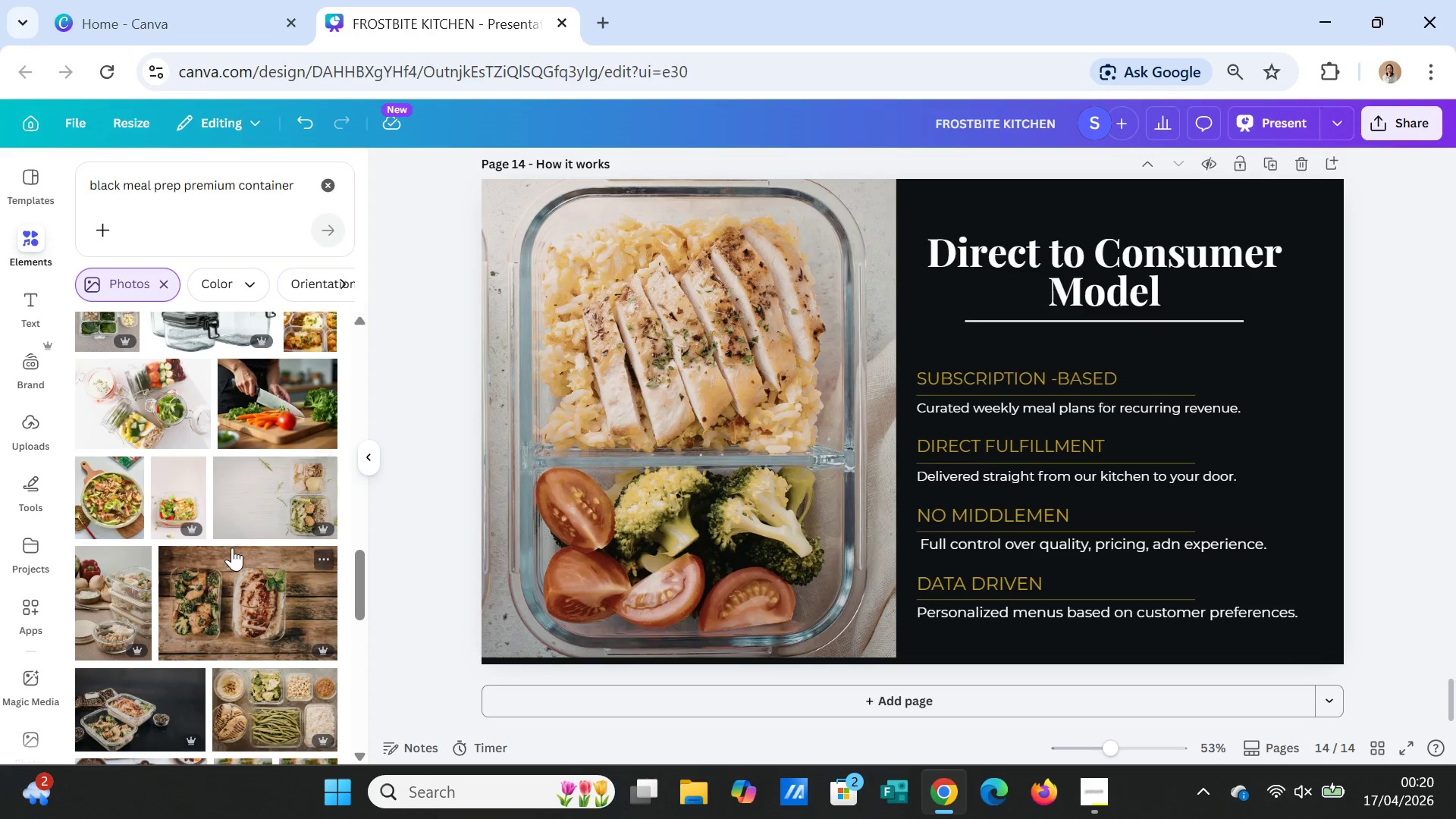 
scroll: coordinate [240, 533], scroll_direction: up, amount: 1.0
 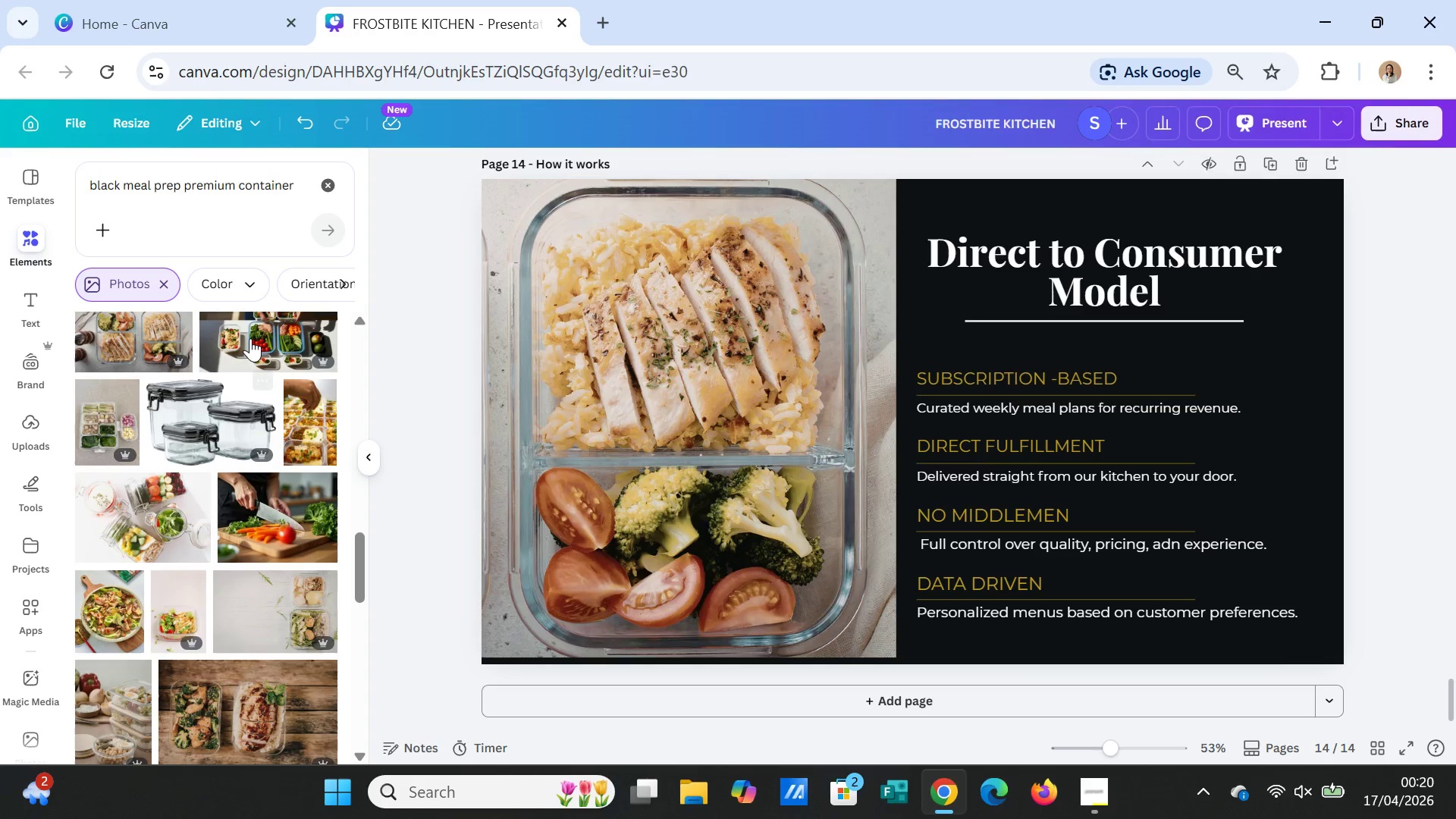 
left_click([250, 338])
 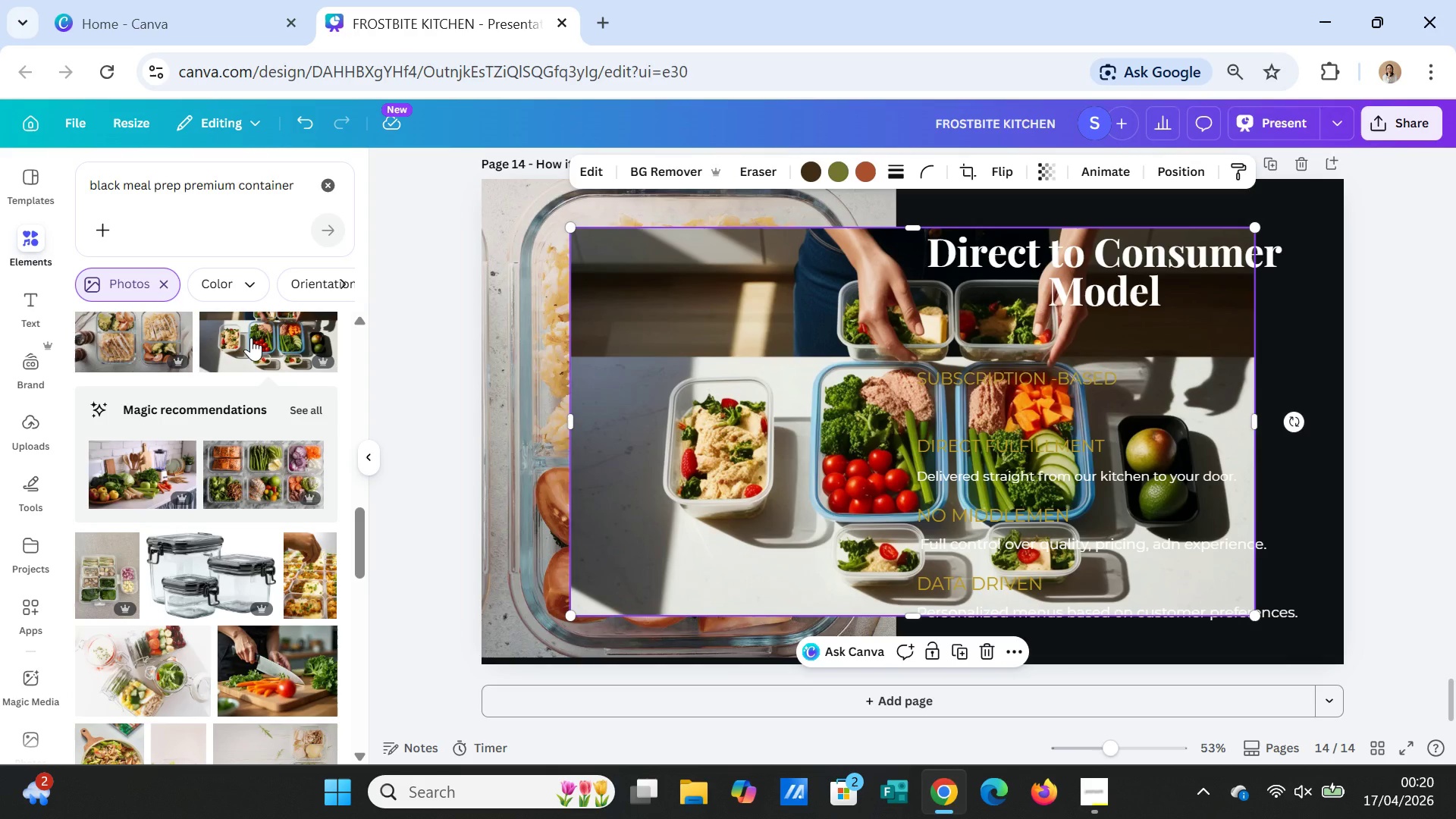 
wait(8.41)
 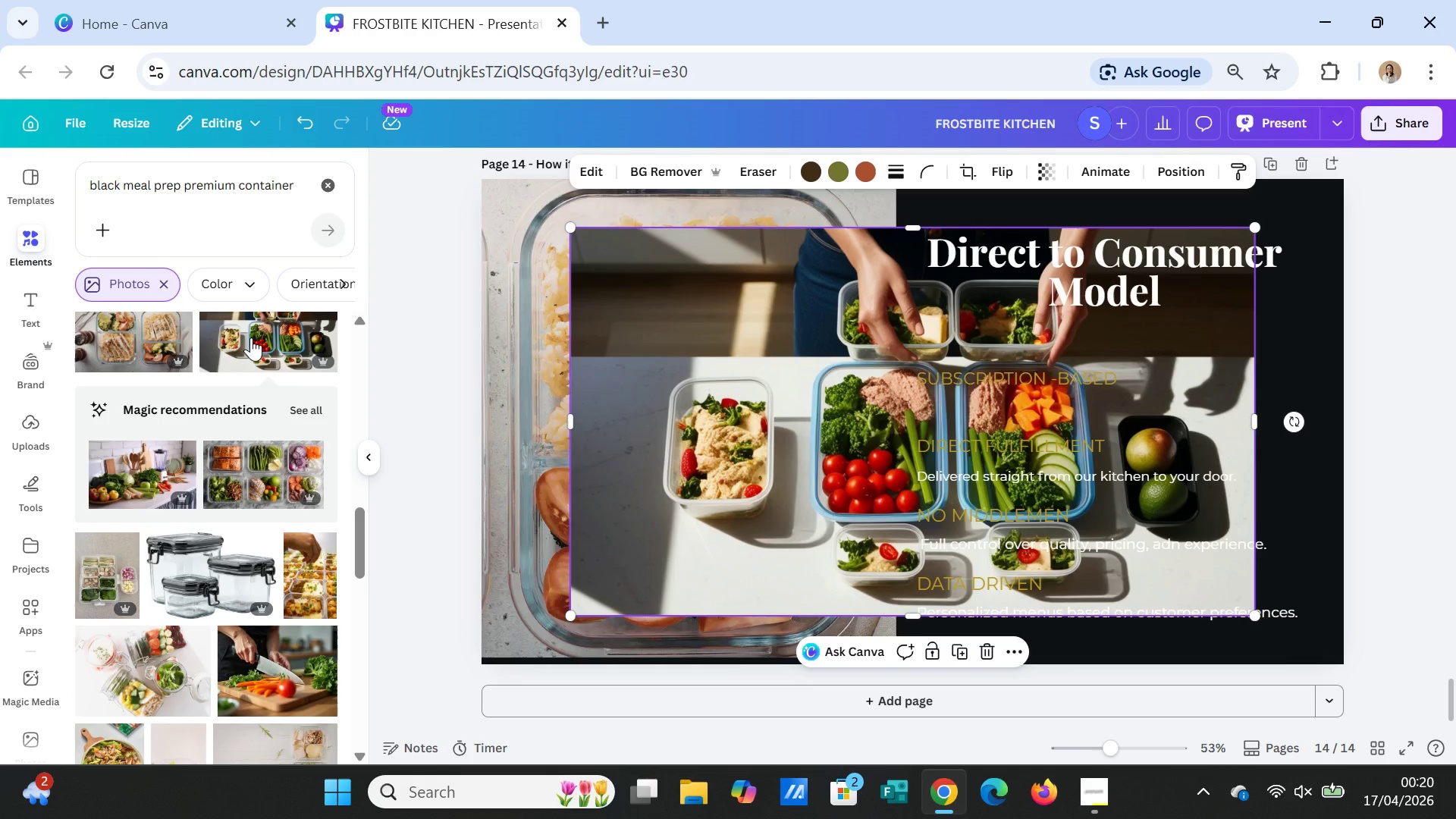 
scroll: coordinate [193, 547], scroll_direction: down, amount: 3.0
 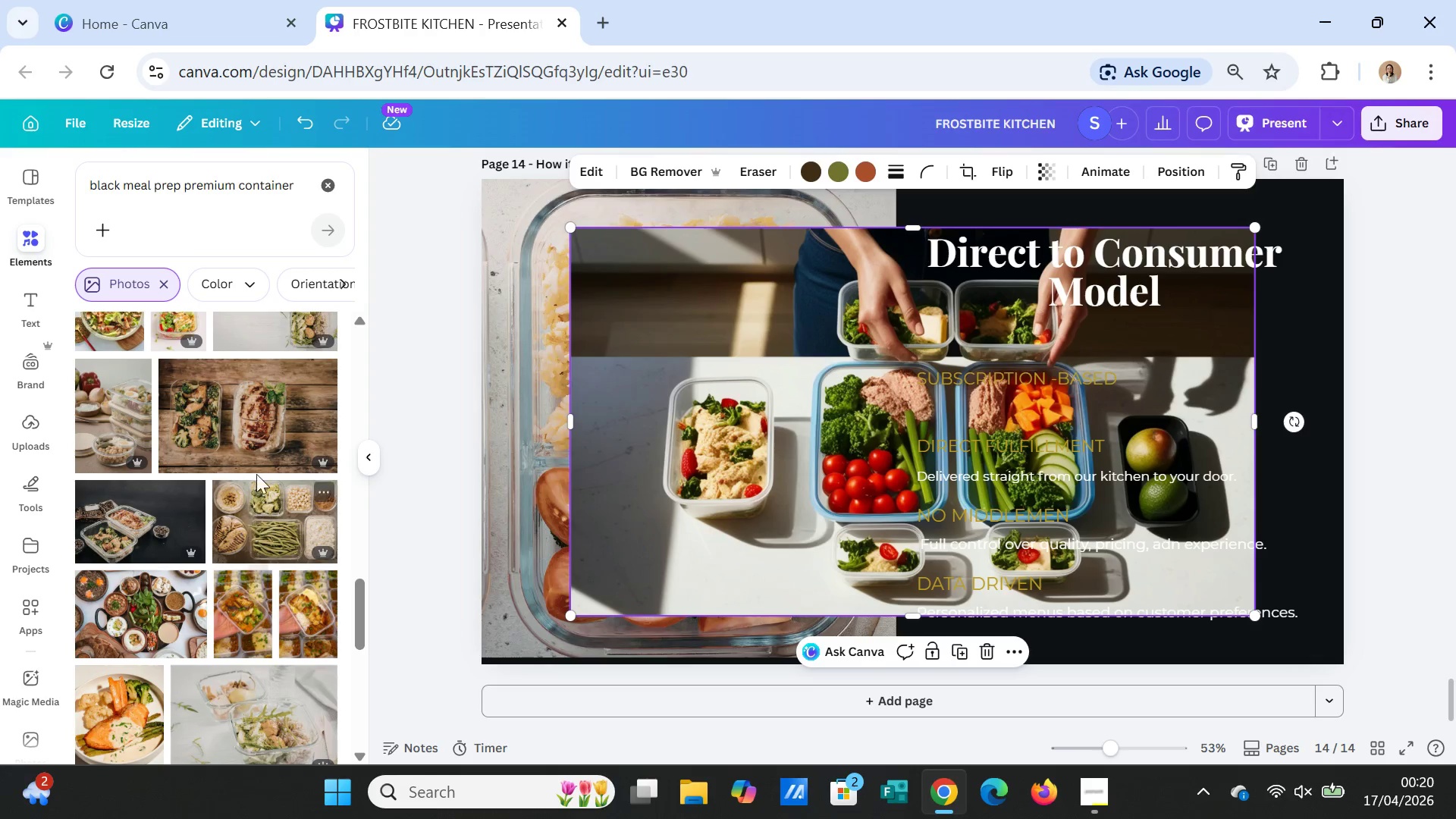 
left_click([255, 421])
 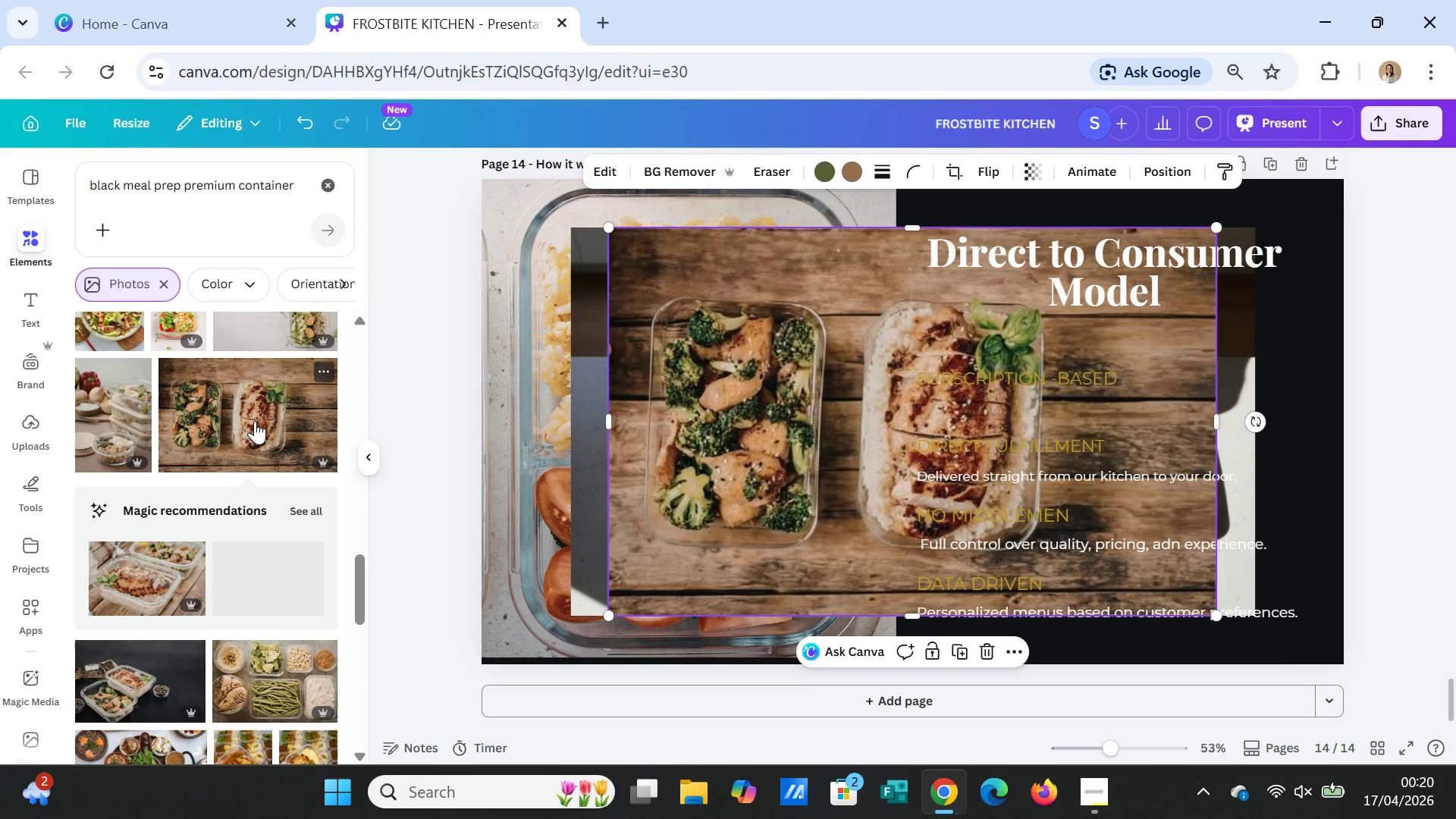 
key(Delete)
 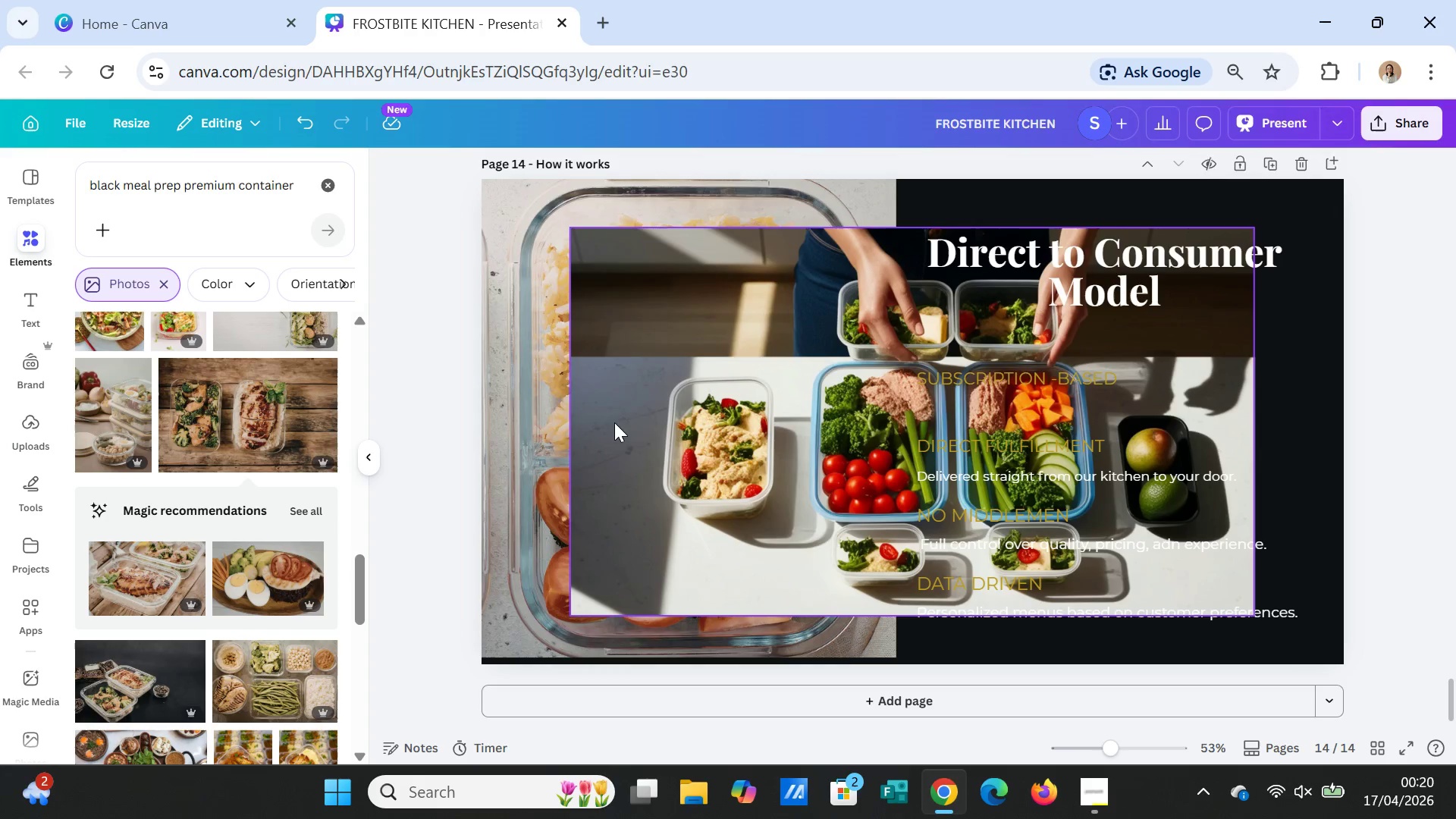 
left_click([651, 433])
 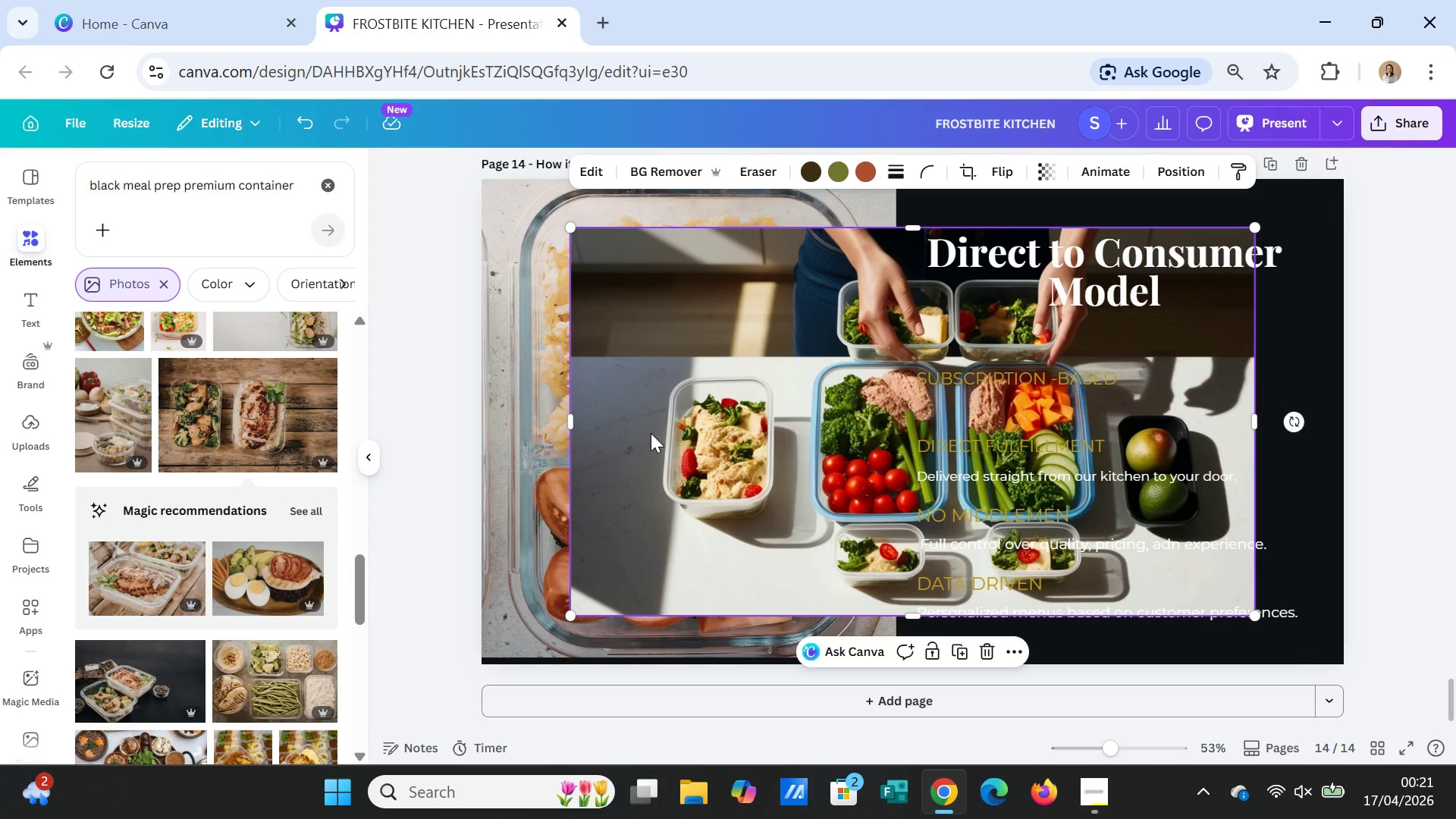 
key(Delete)
 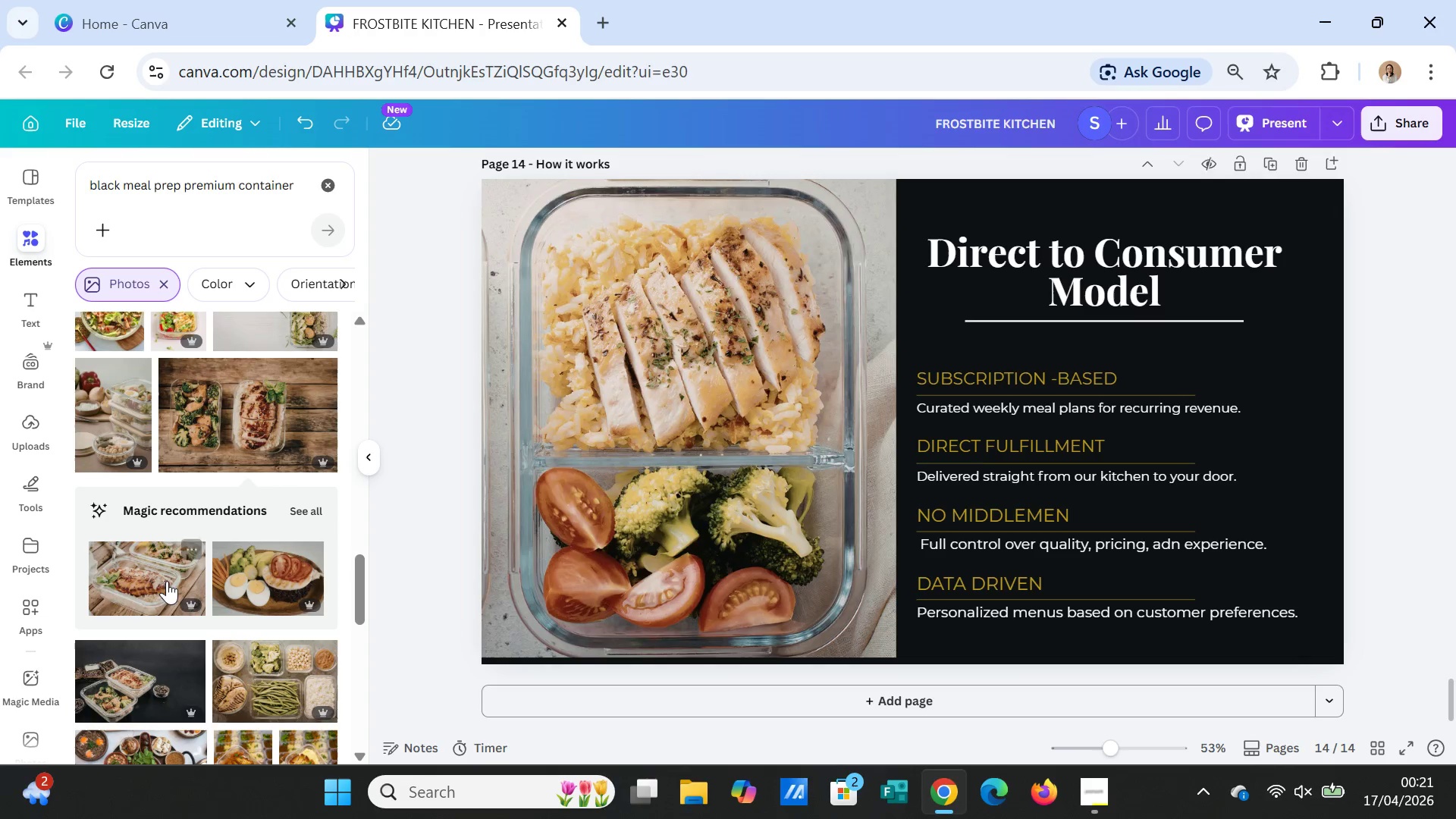 
left_click([161, 576])
 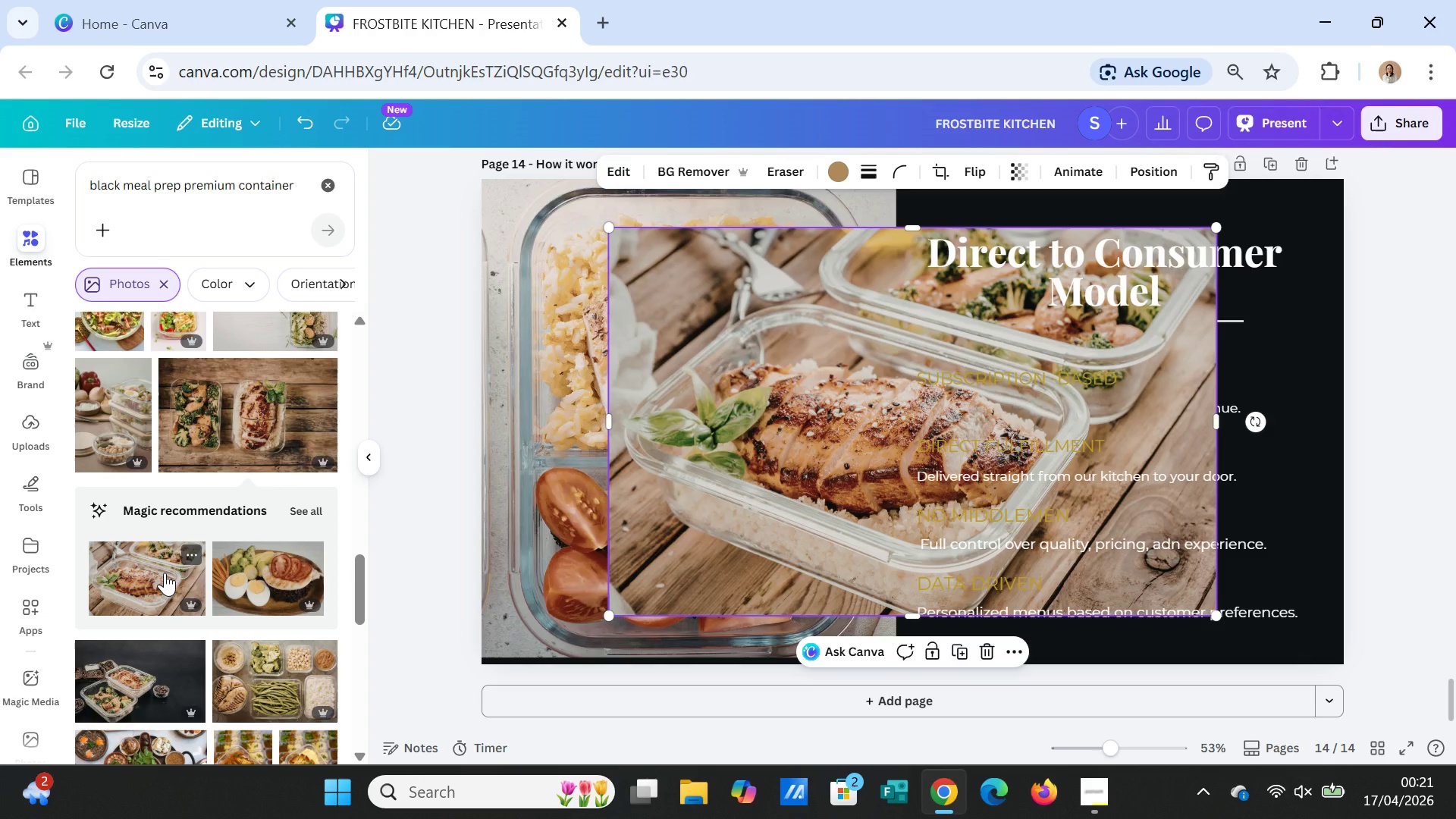 
wait(5.73)
 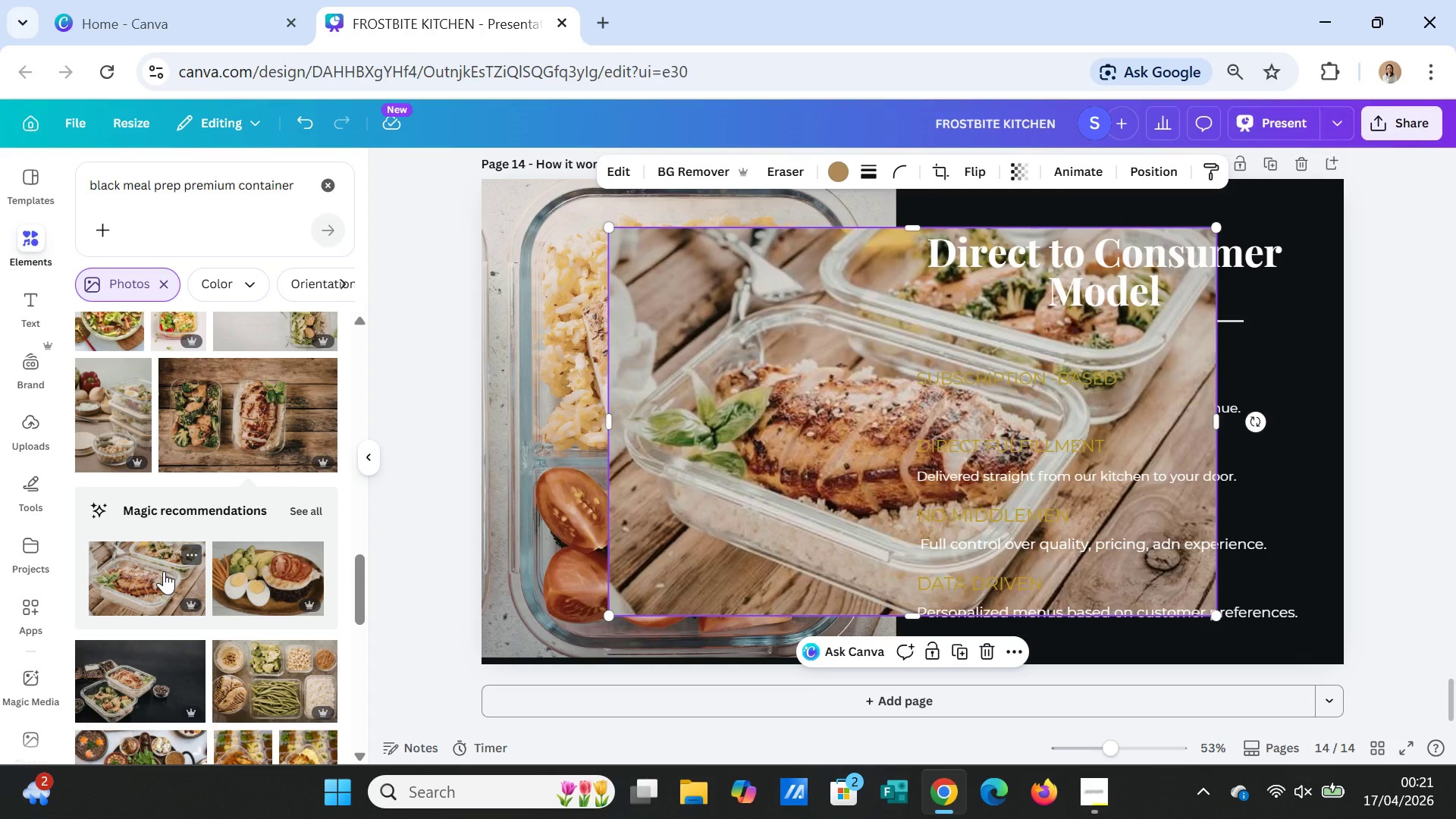 
key(Delete)
 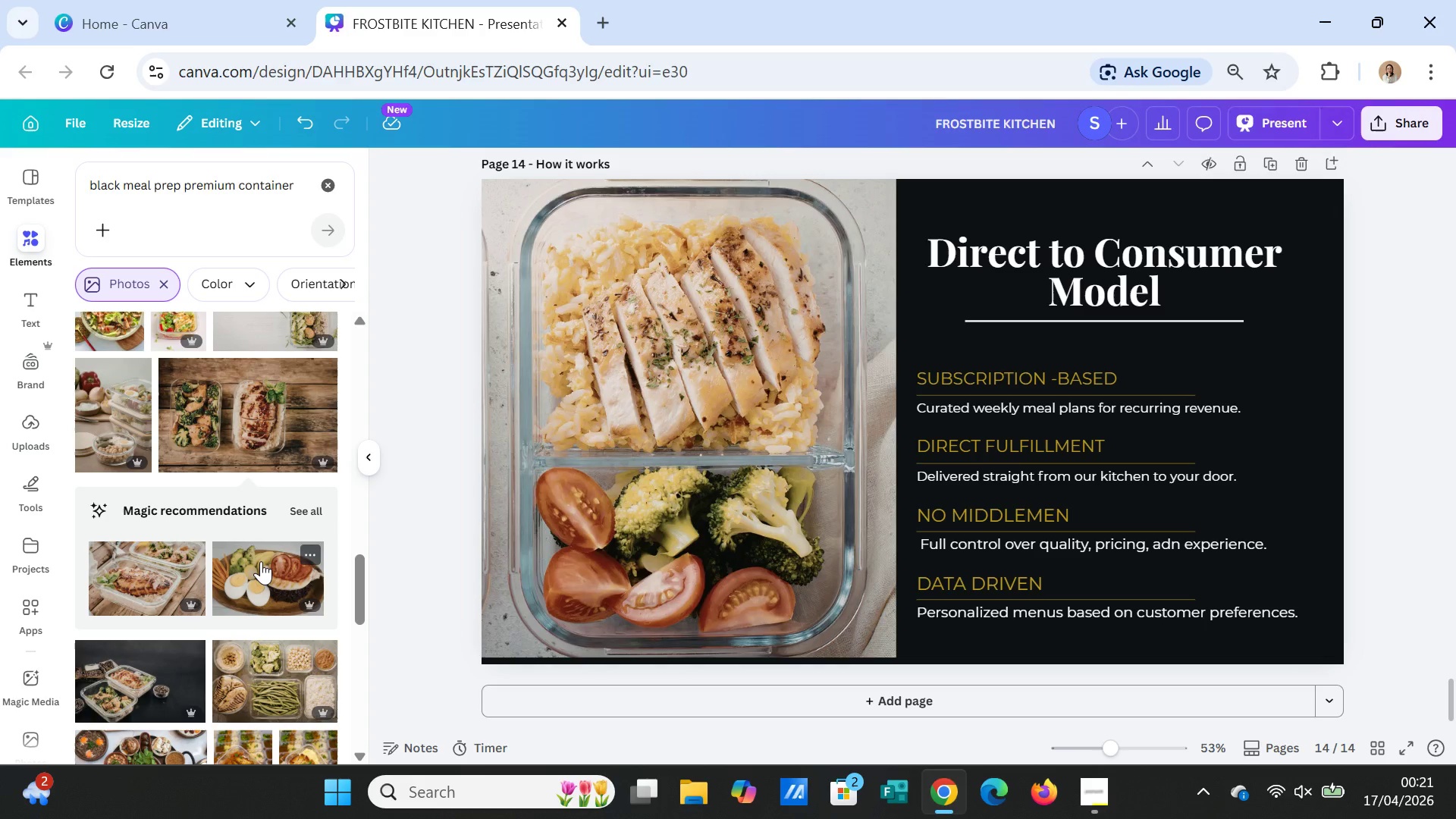 
scroll: coordinate [271, 588], scroll_direction: down, amount: 9.0
 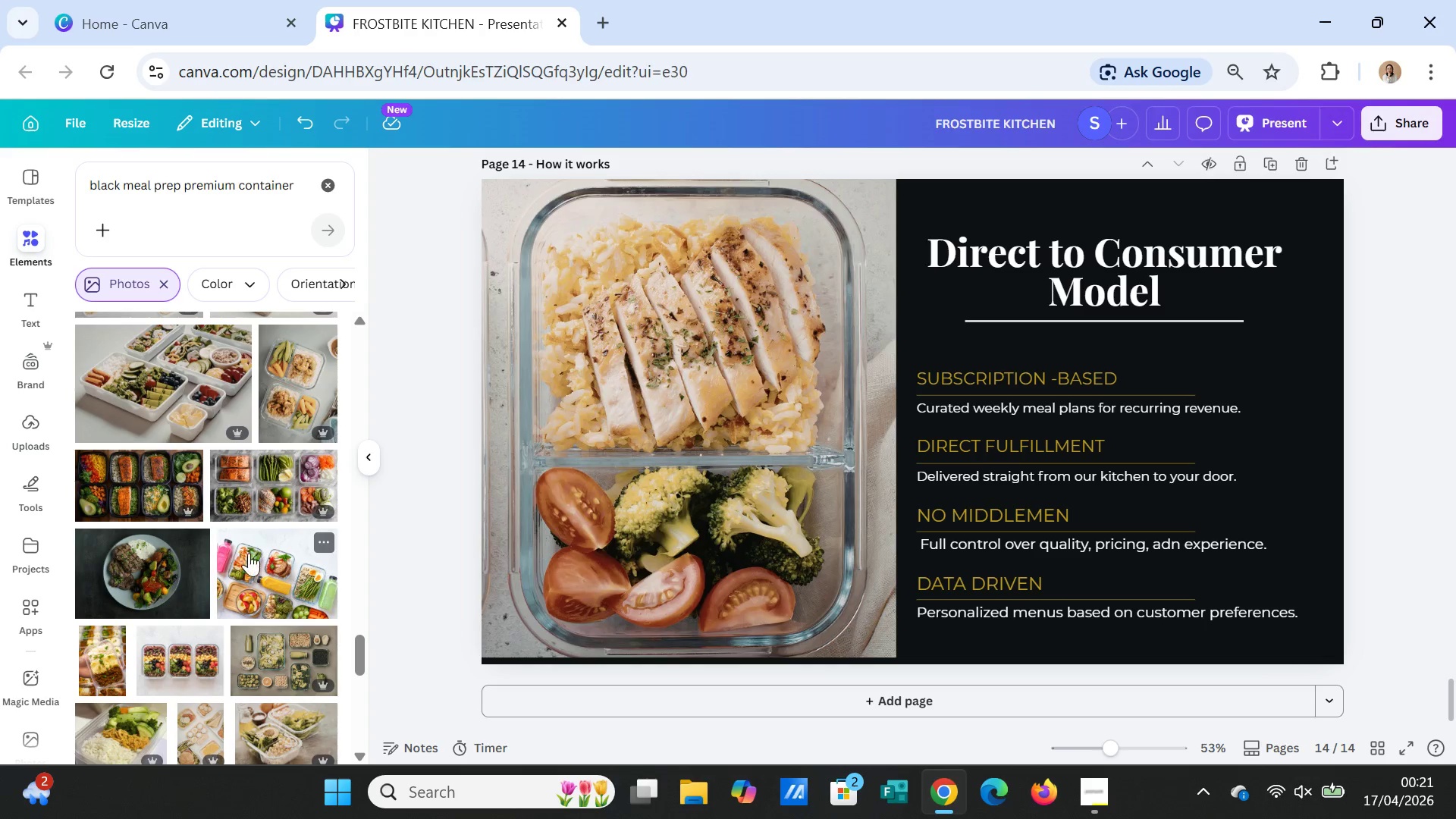 
left_click([161, 463])
 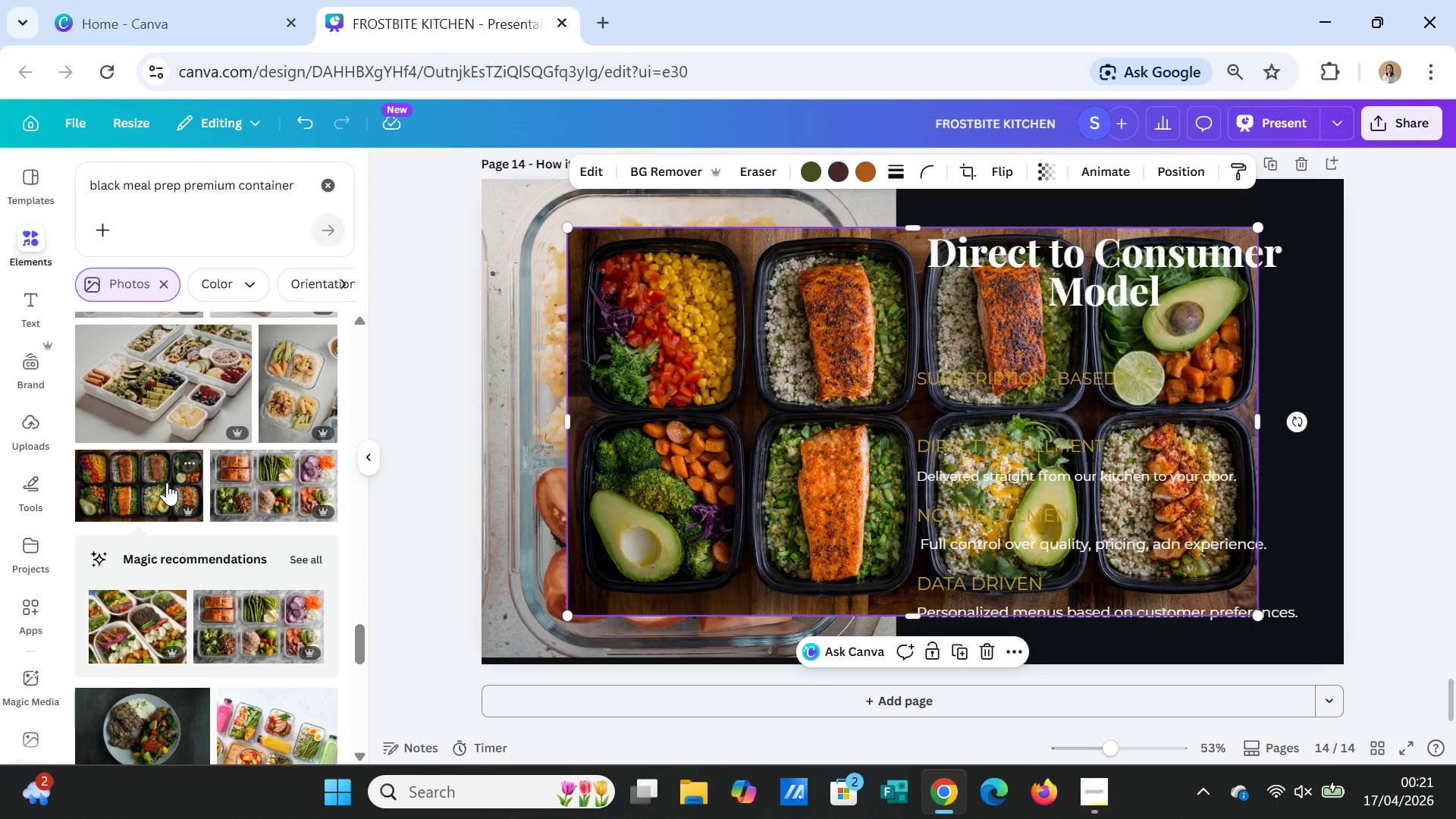 
wait(7.33)
 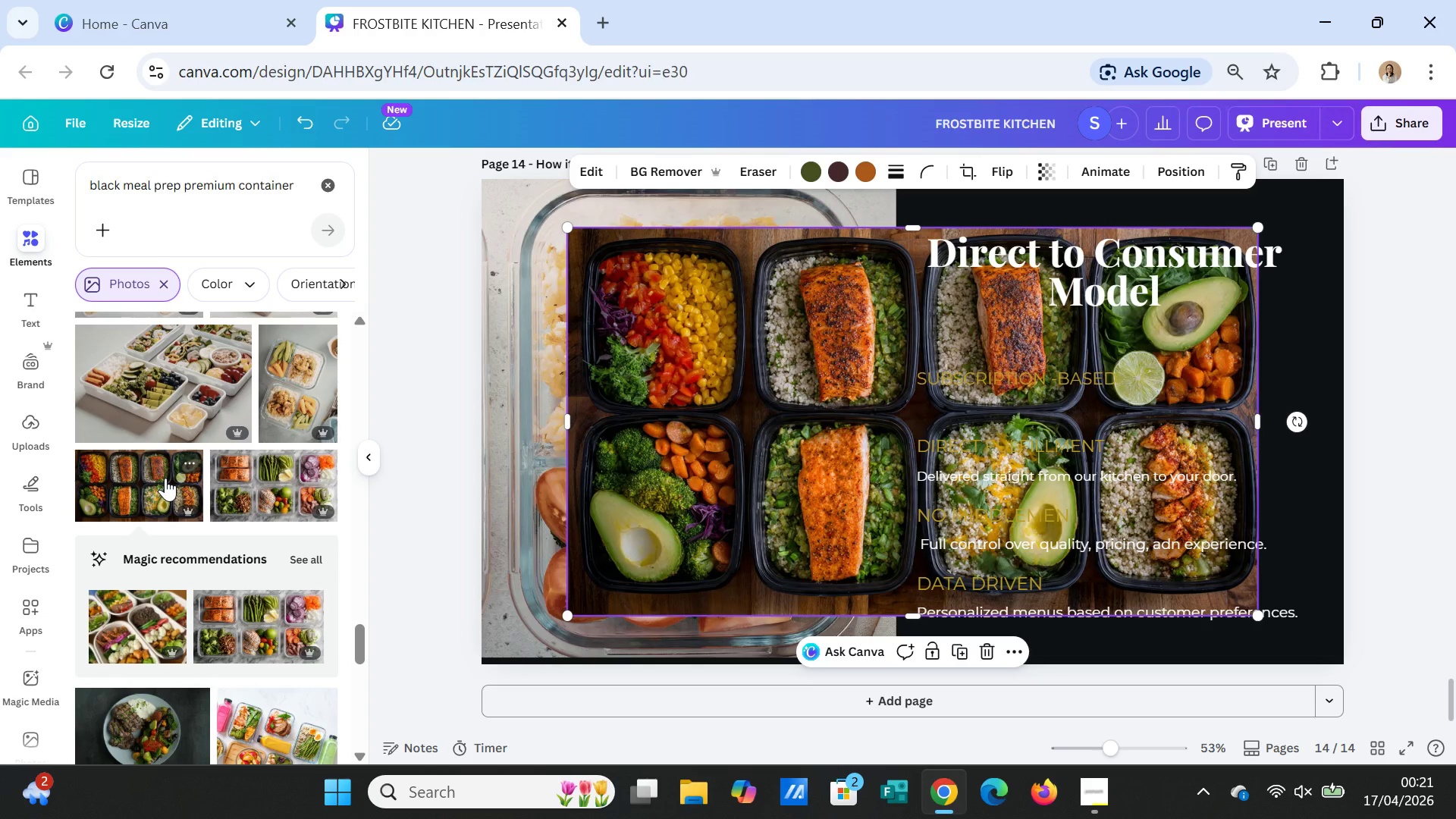 
key(Delete)
 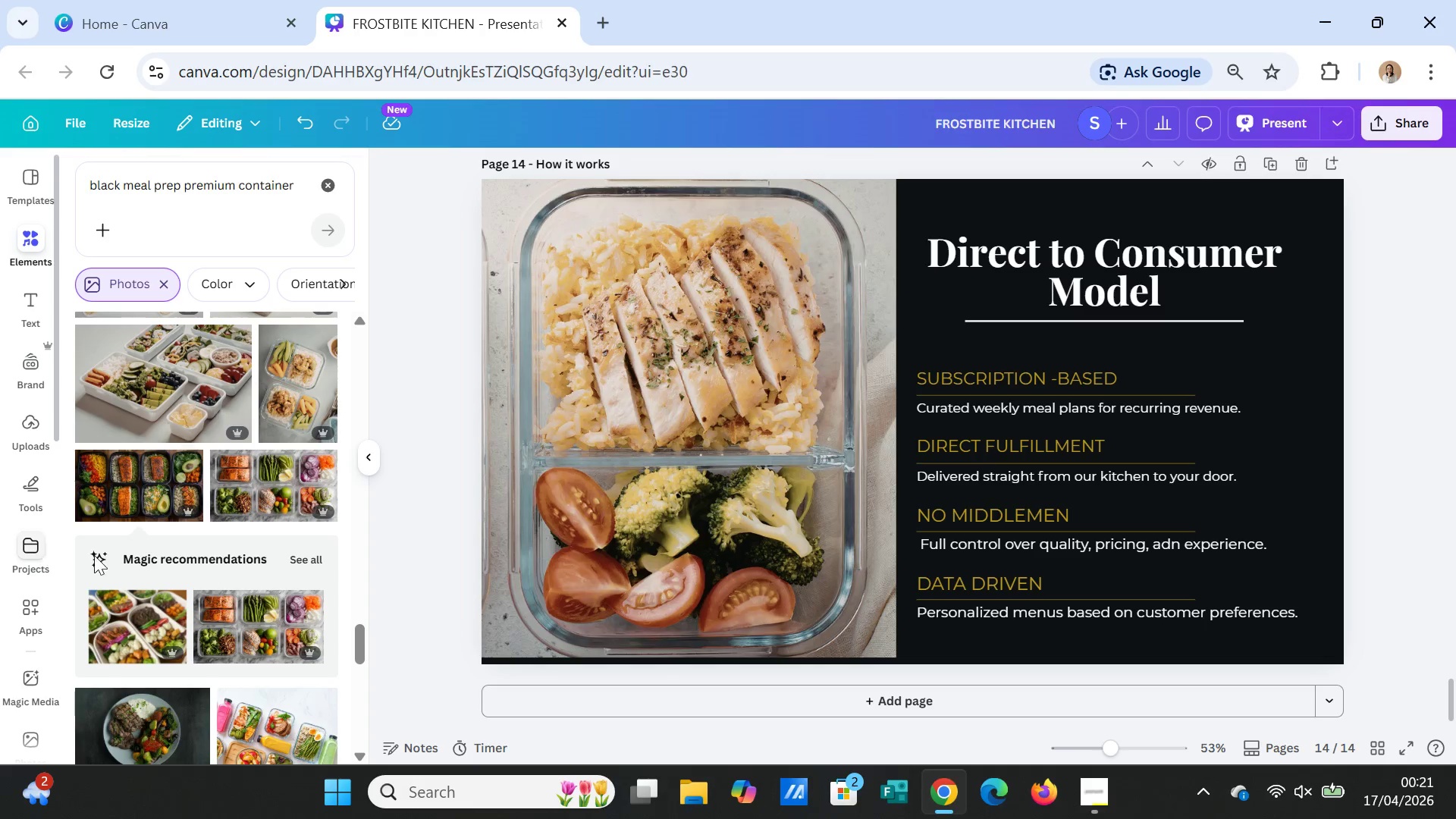 
scroll: coordinate [242, 563], scroll_direction: down, amount: 4.0
 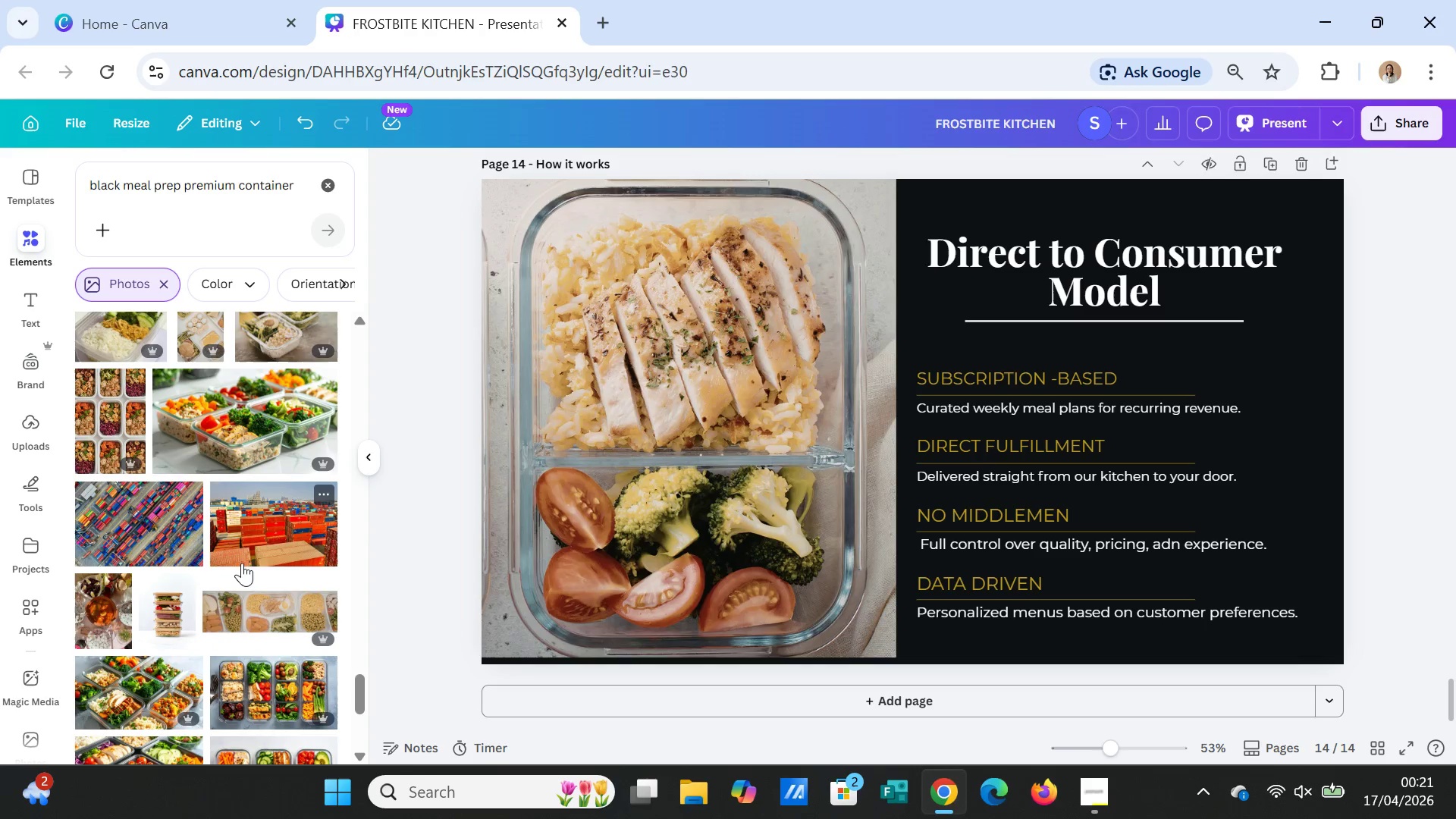 
left_click([253, 537])
 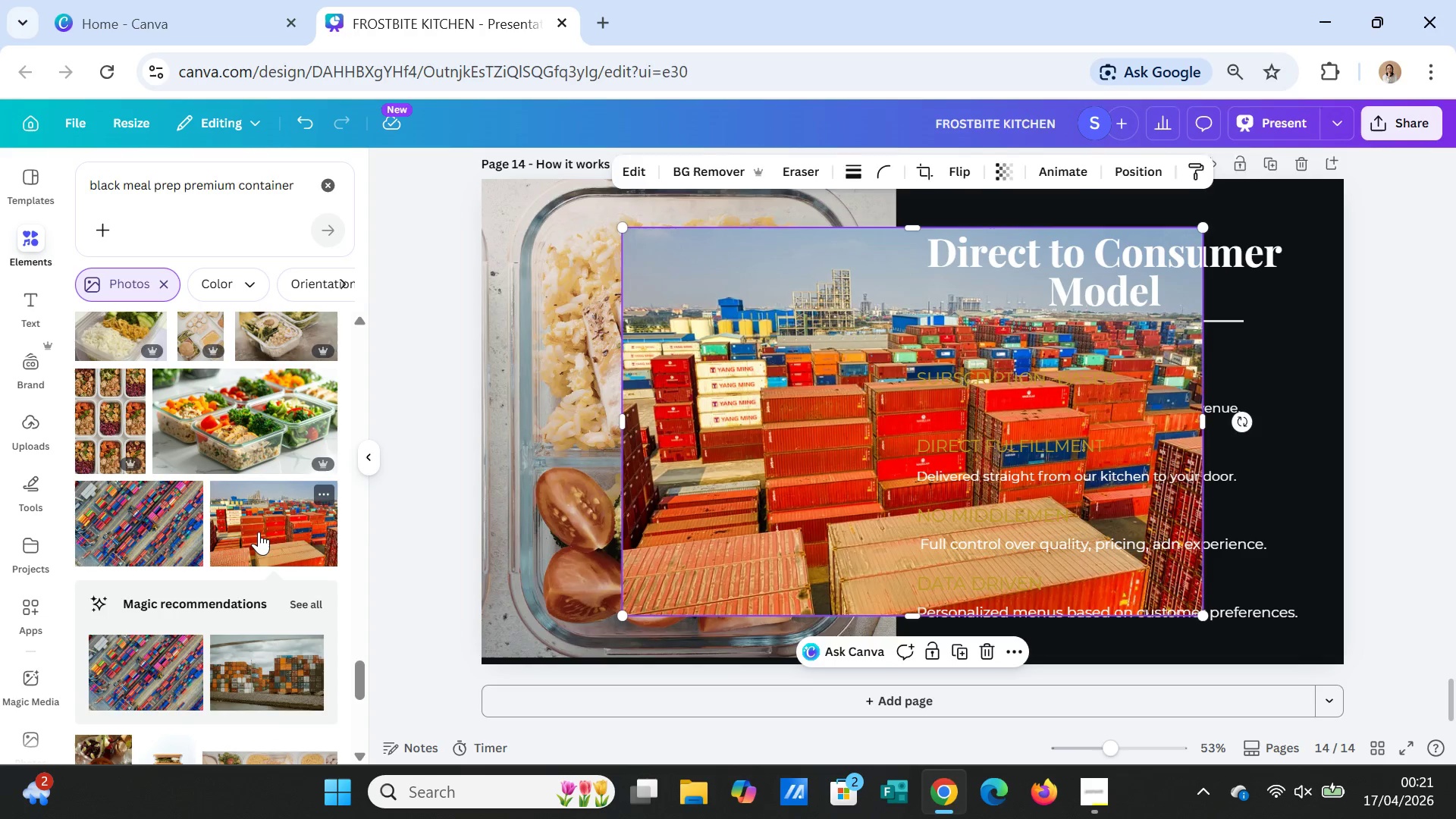 
key(Delete)
 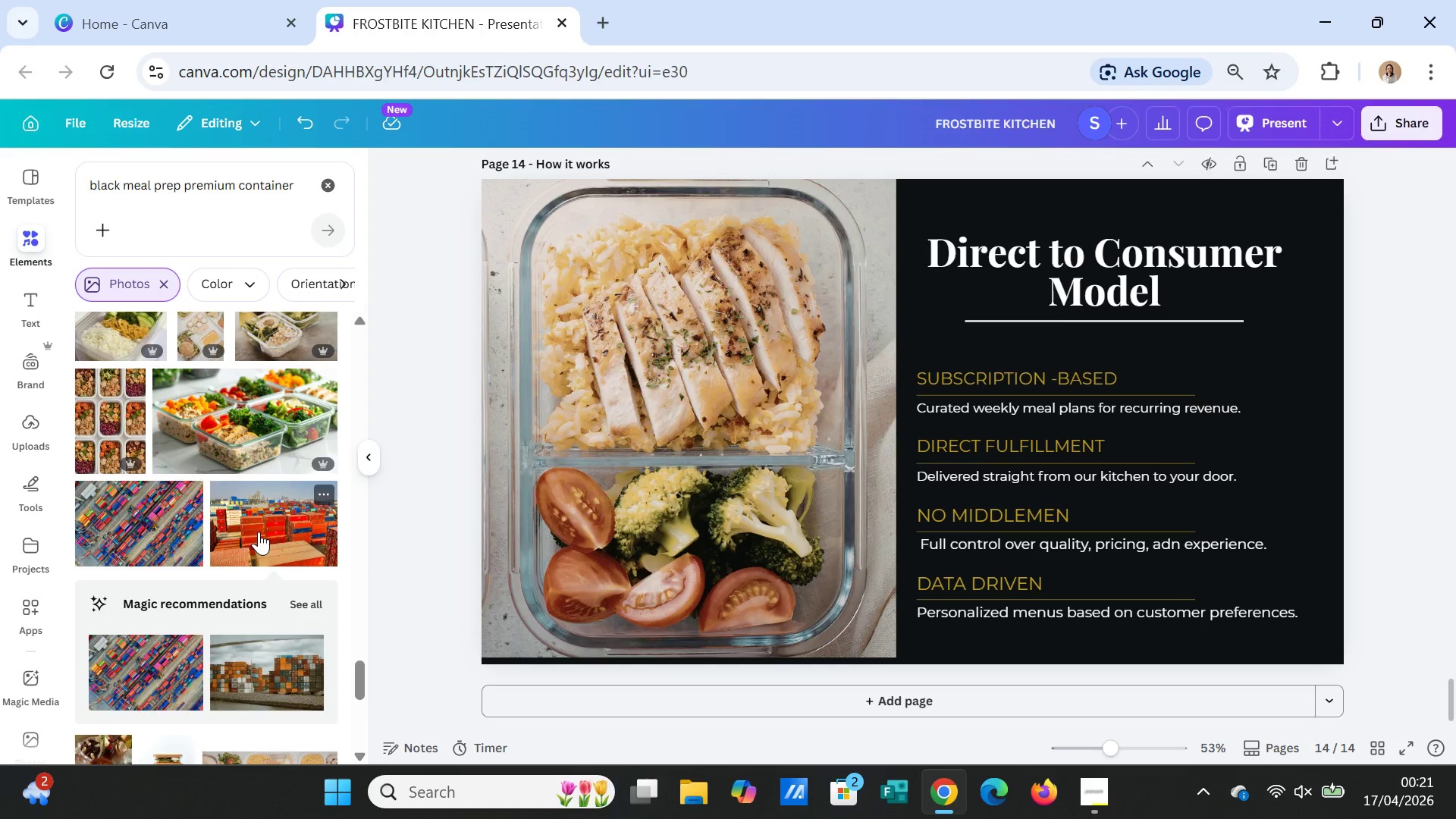 
scroll: coordinate [271, 554], scroll_direction: down, amount: 4.0
 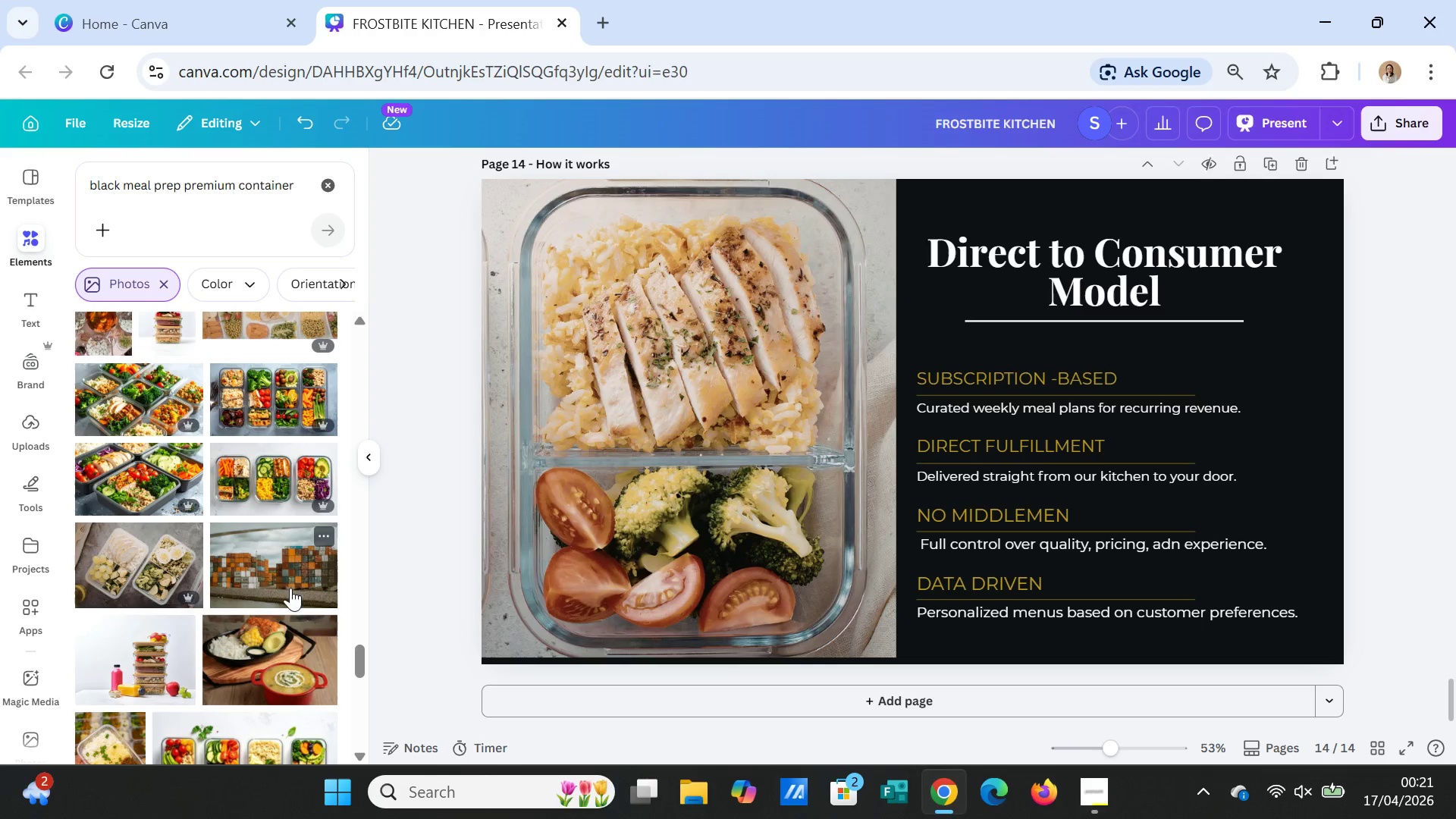 
left_click([280, 636])
 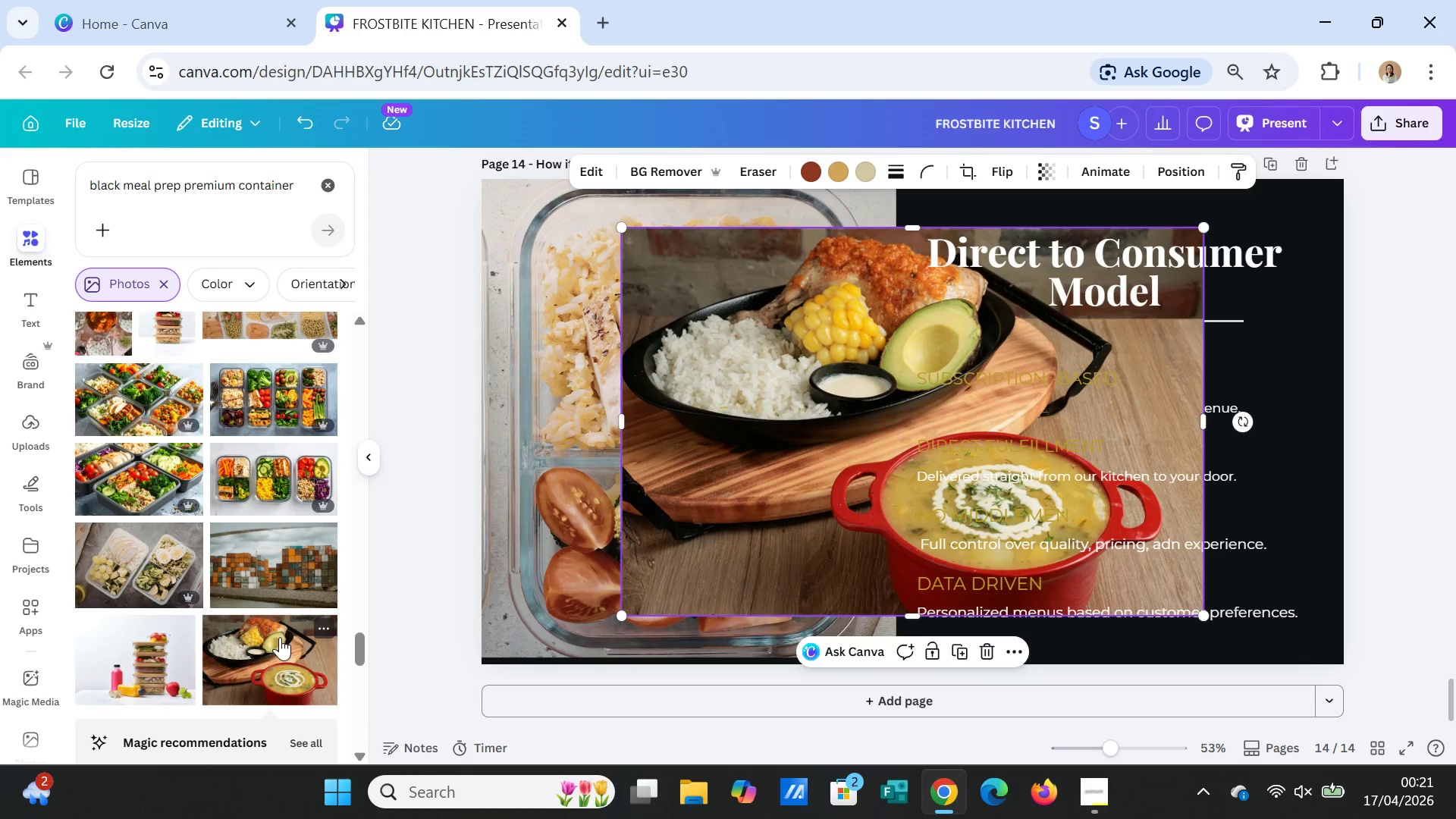 
key(Delete)
 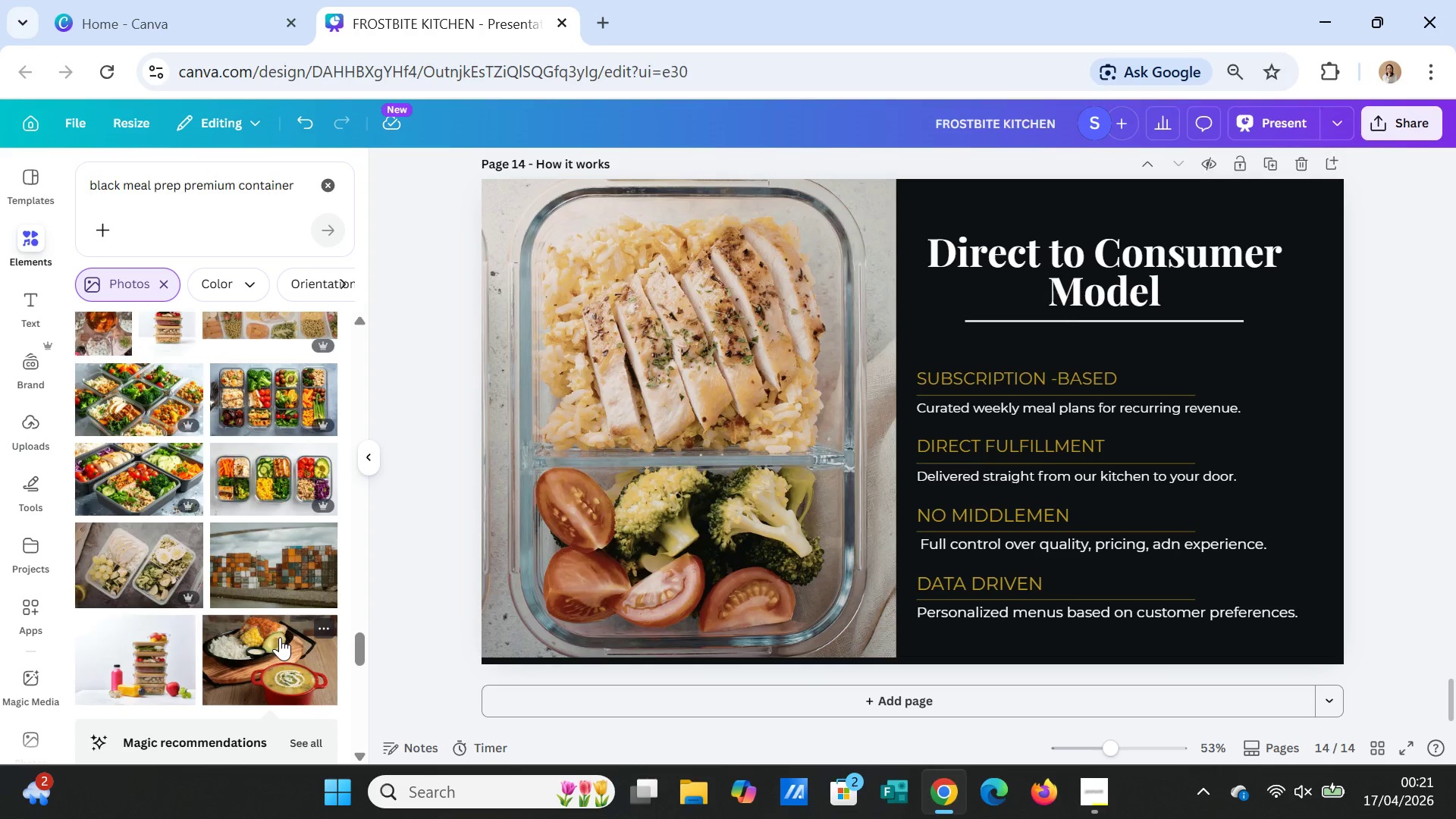 
scroll: coordinate [280, 637], scroll_direction: down, amount: 4.0
 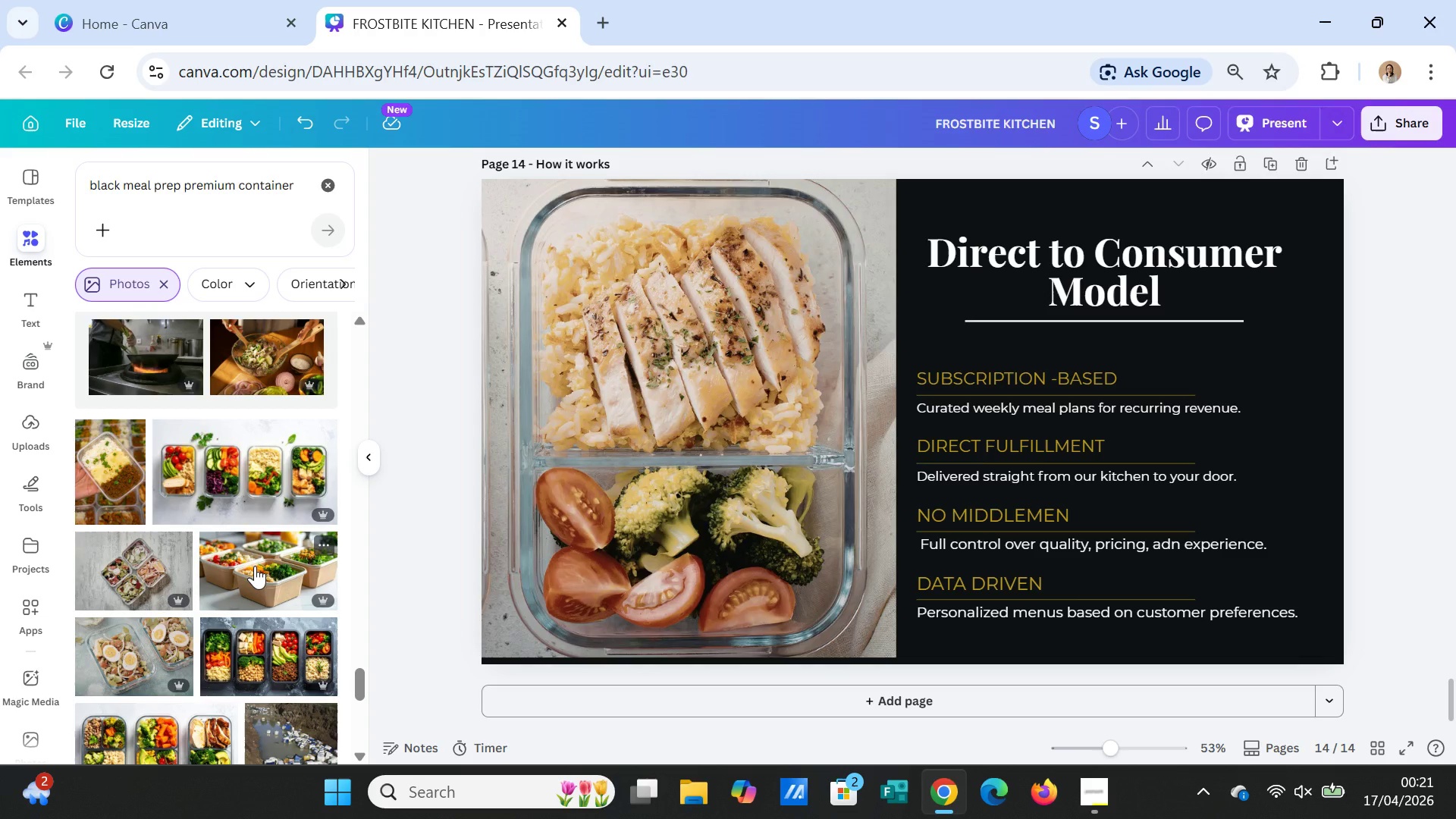 
left_click([255, 566])
 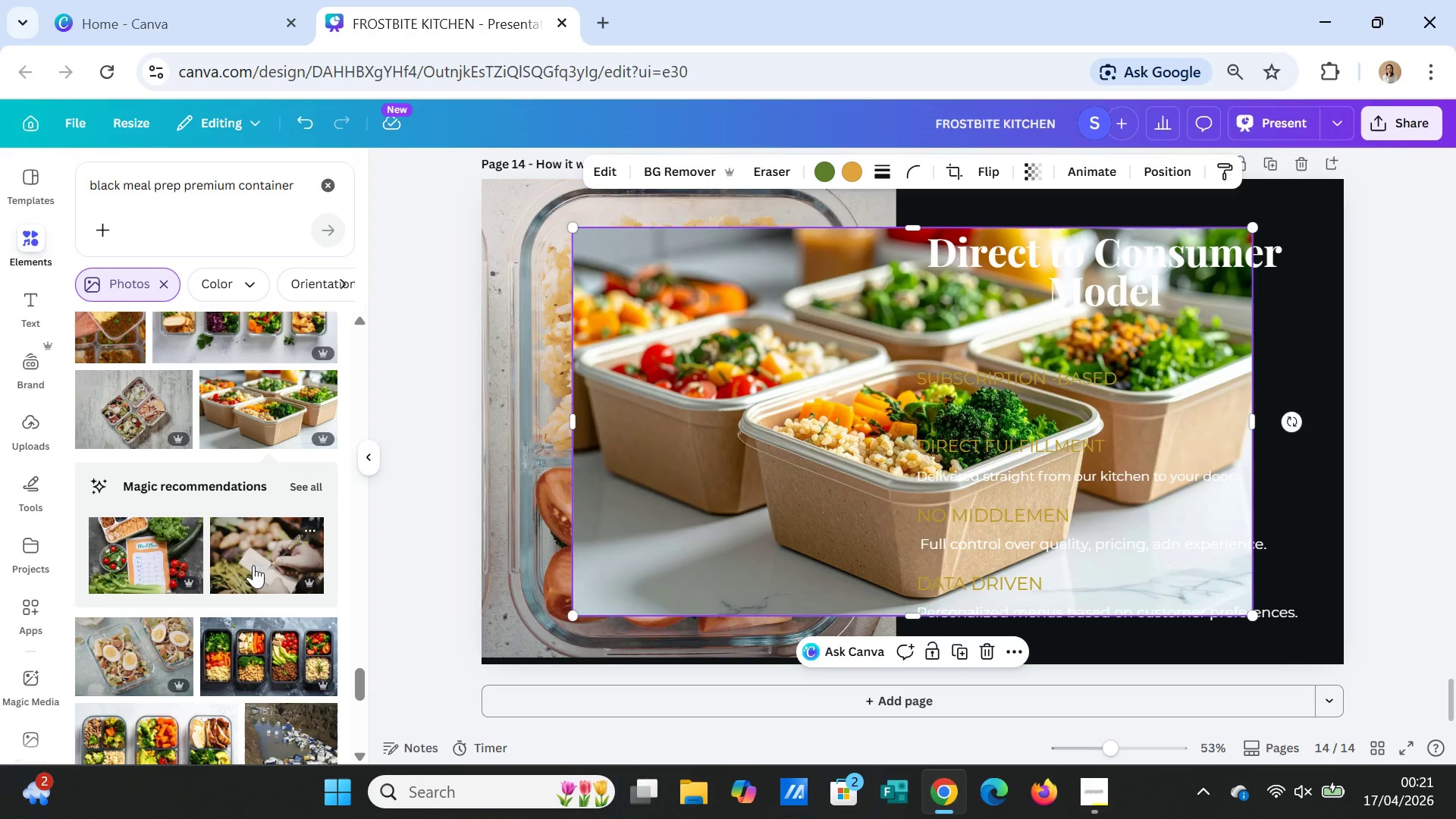 
wait(7.11)
 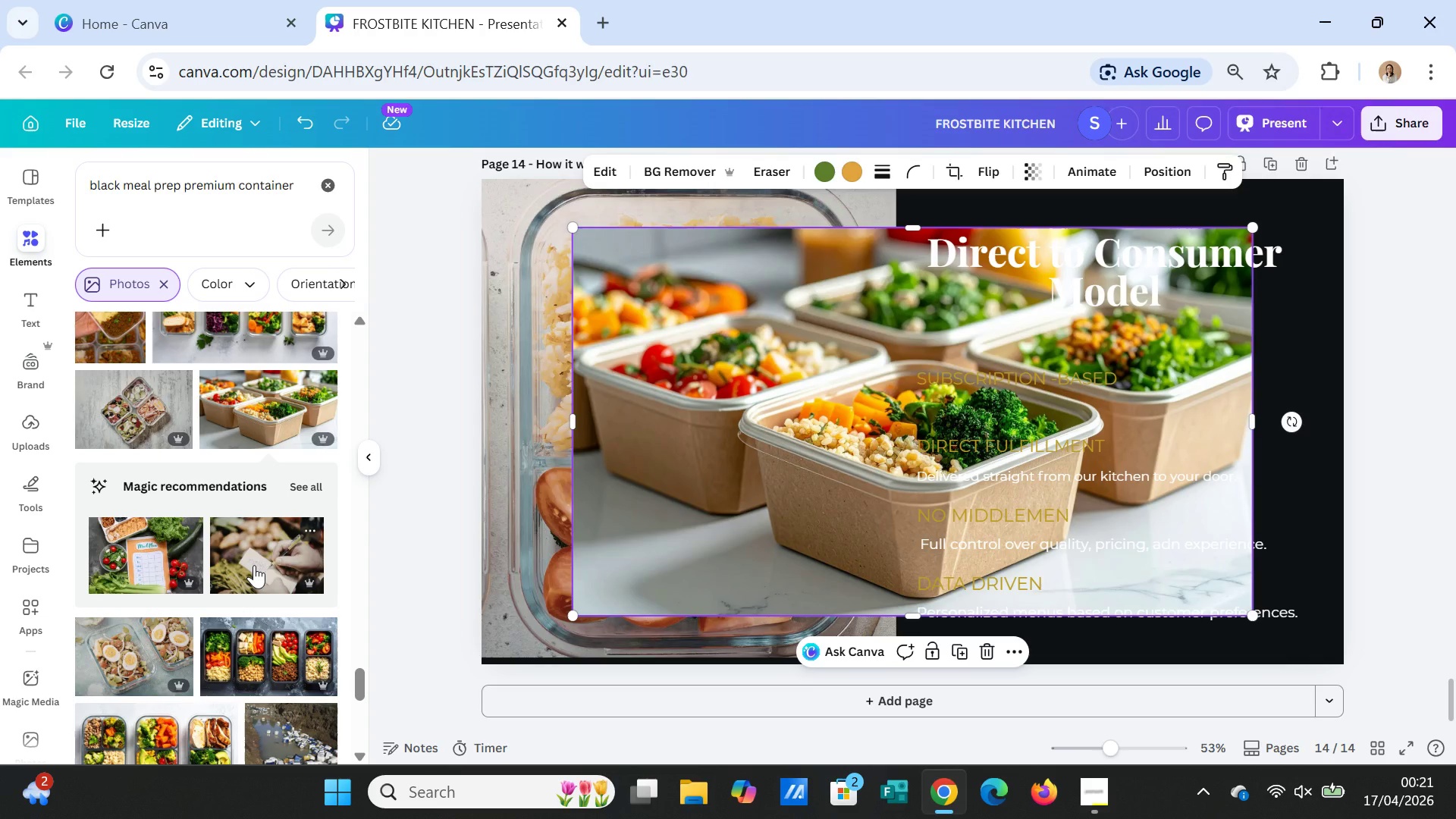 
left_click([512, 243])
 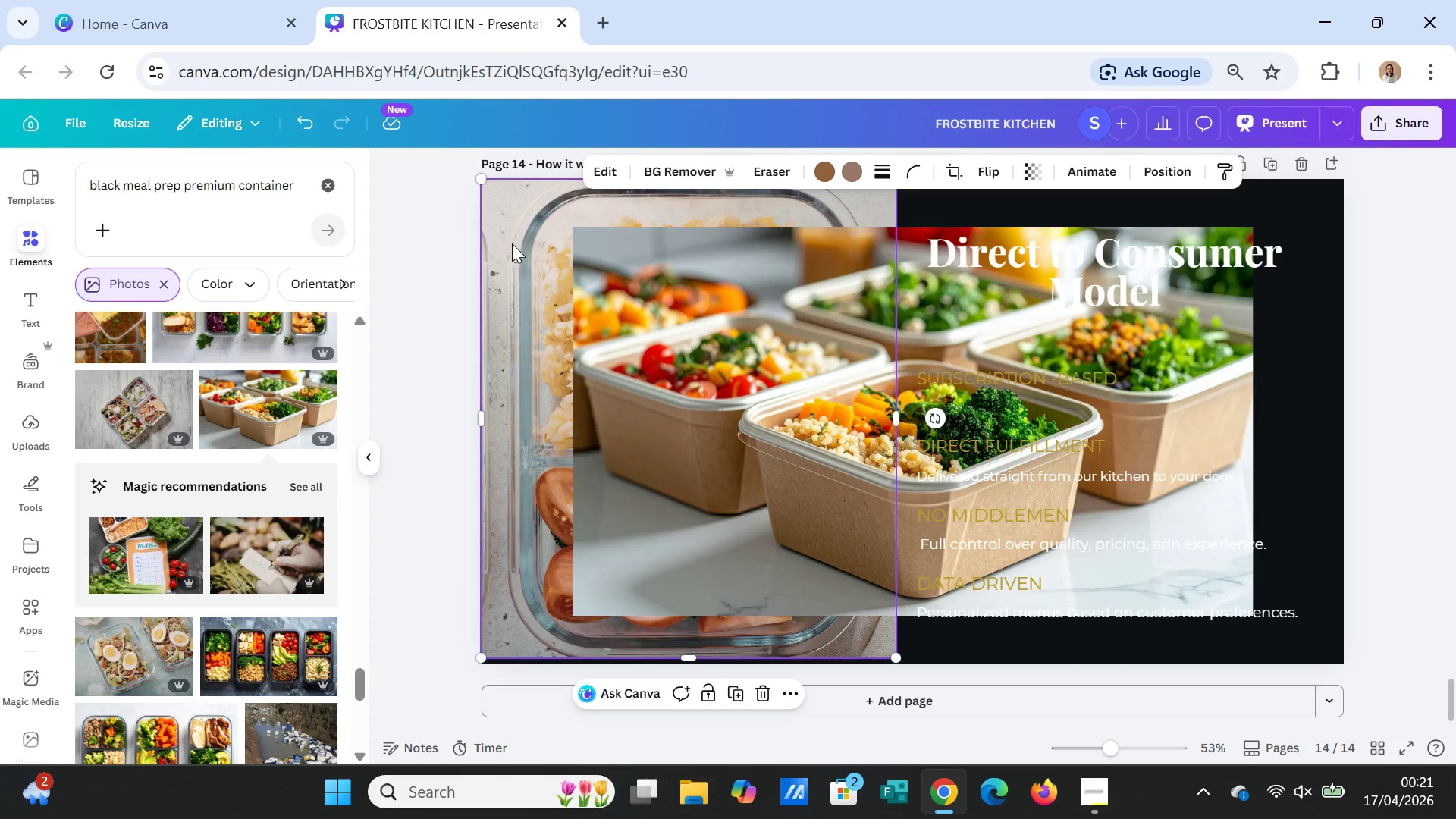 
key(Delete)
 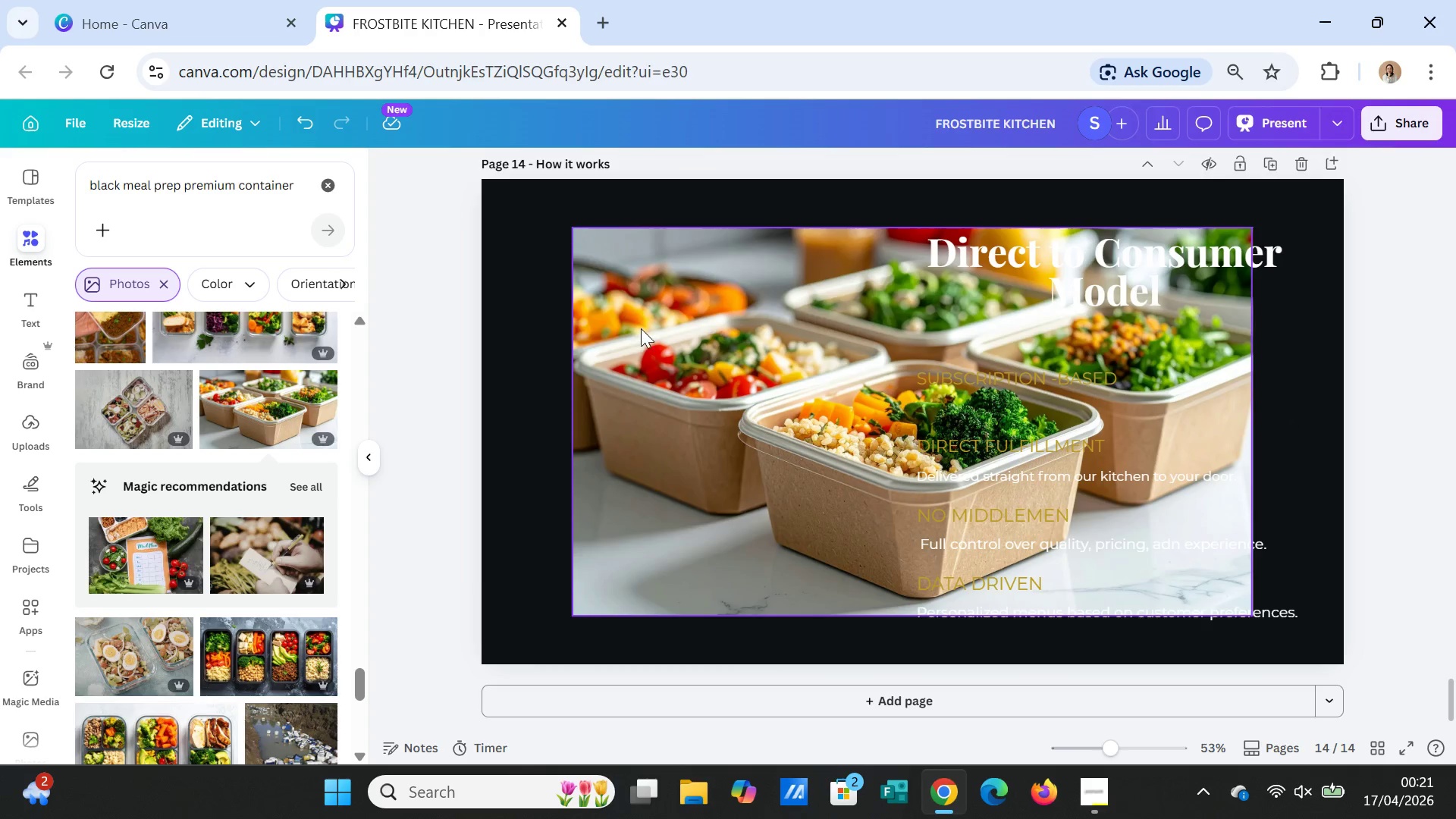 
left_click_drag(start_coordinate=[645, 331], to_coordinate=[554, 325])
 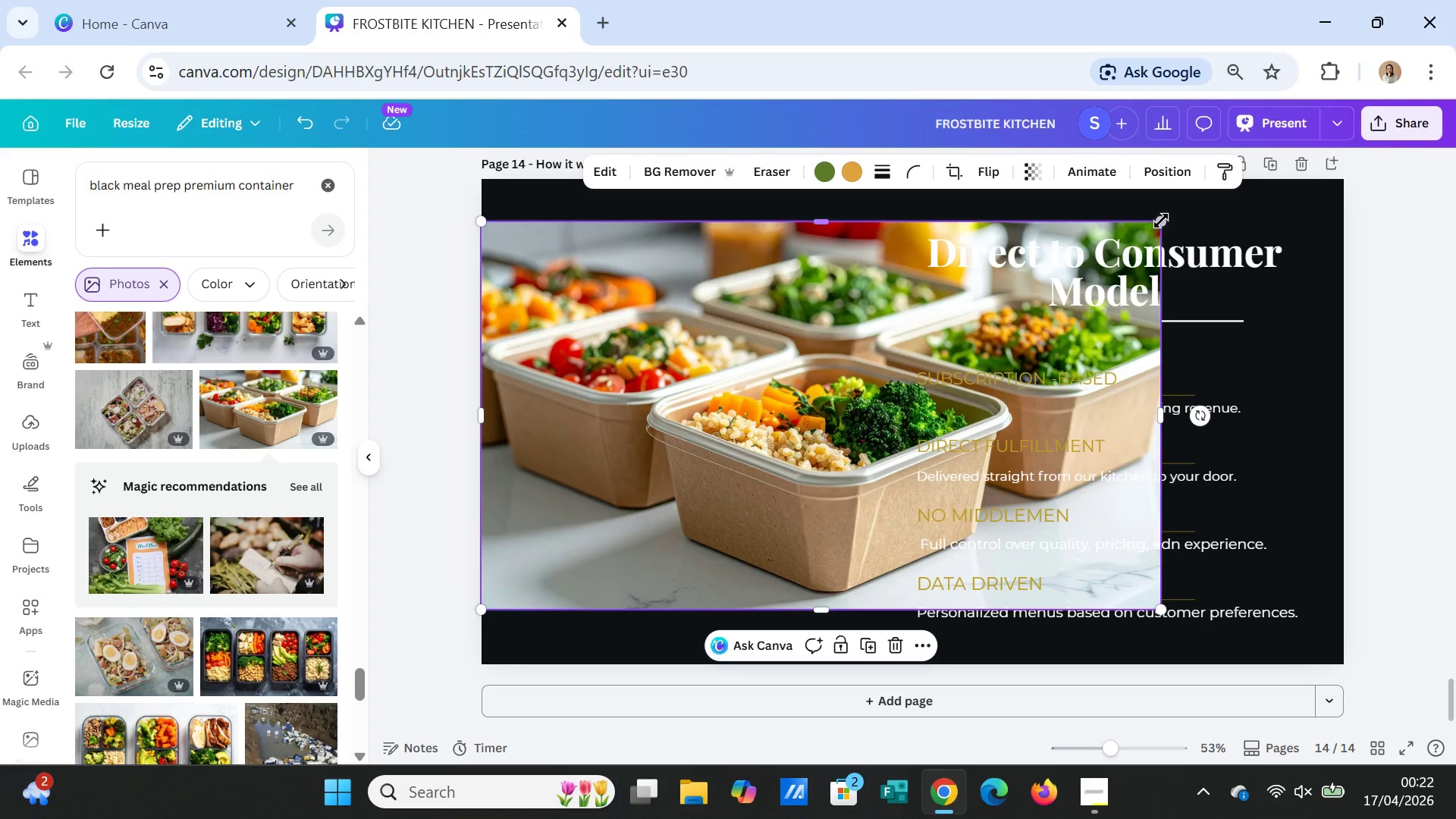 
left_click_drag(start_coordinate=[1164, 222], to_coordinate=[879, 318])
 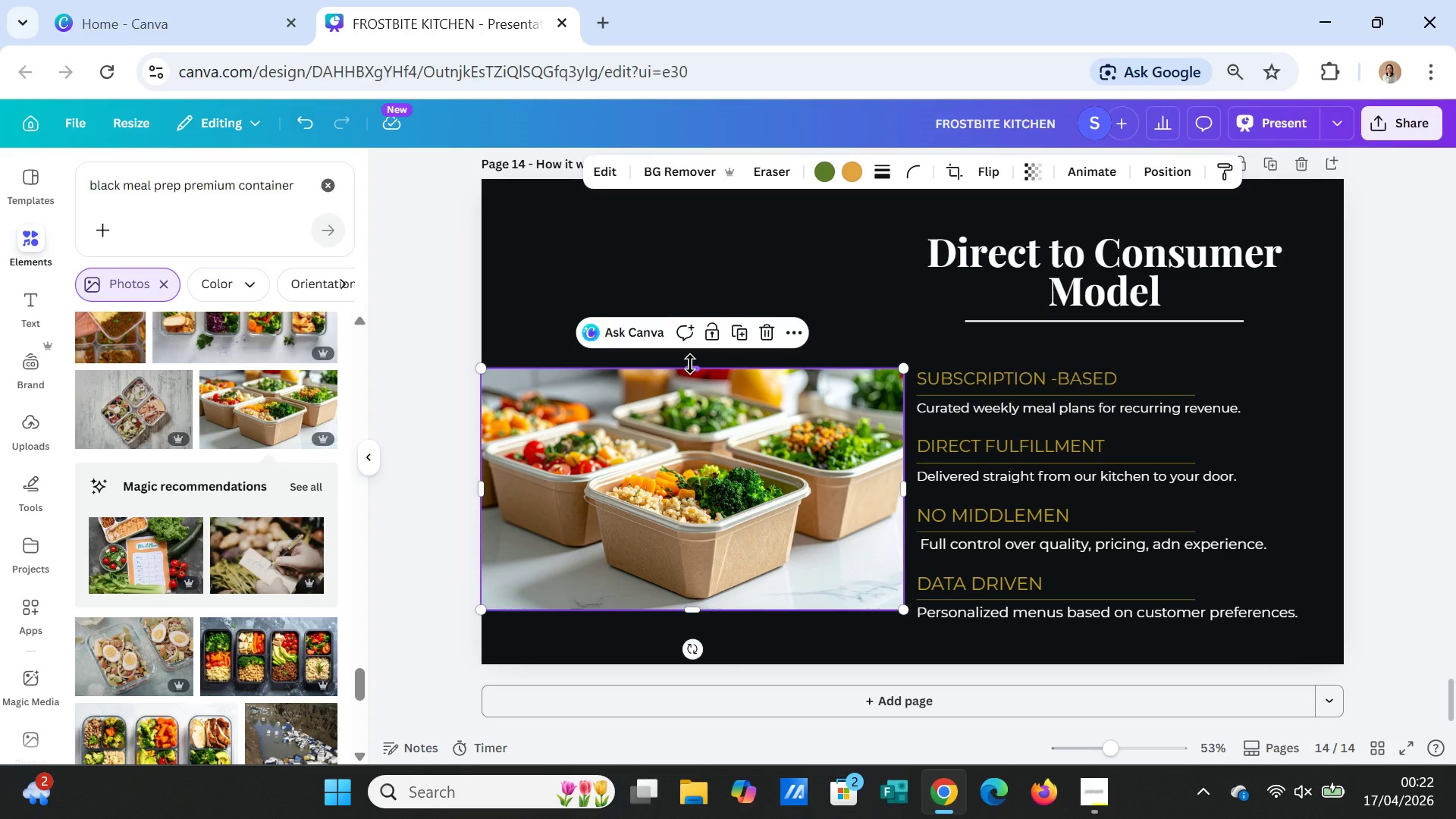 
left_click_drag(start_coordinate=[690, 364], to_coordinate=[671, 175])
 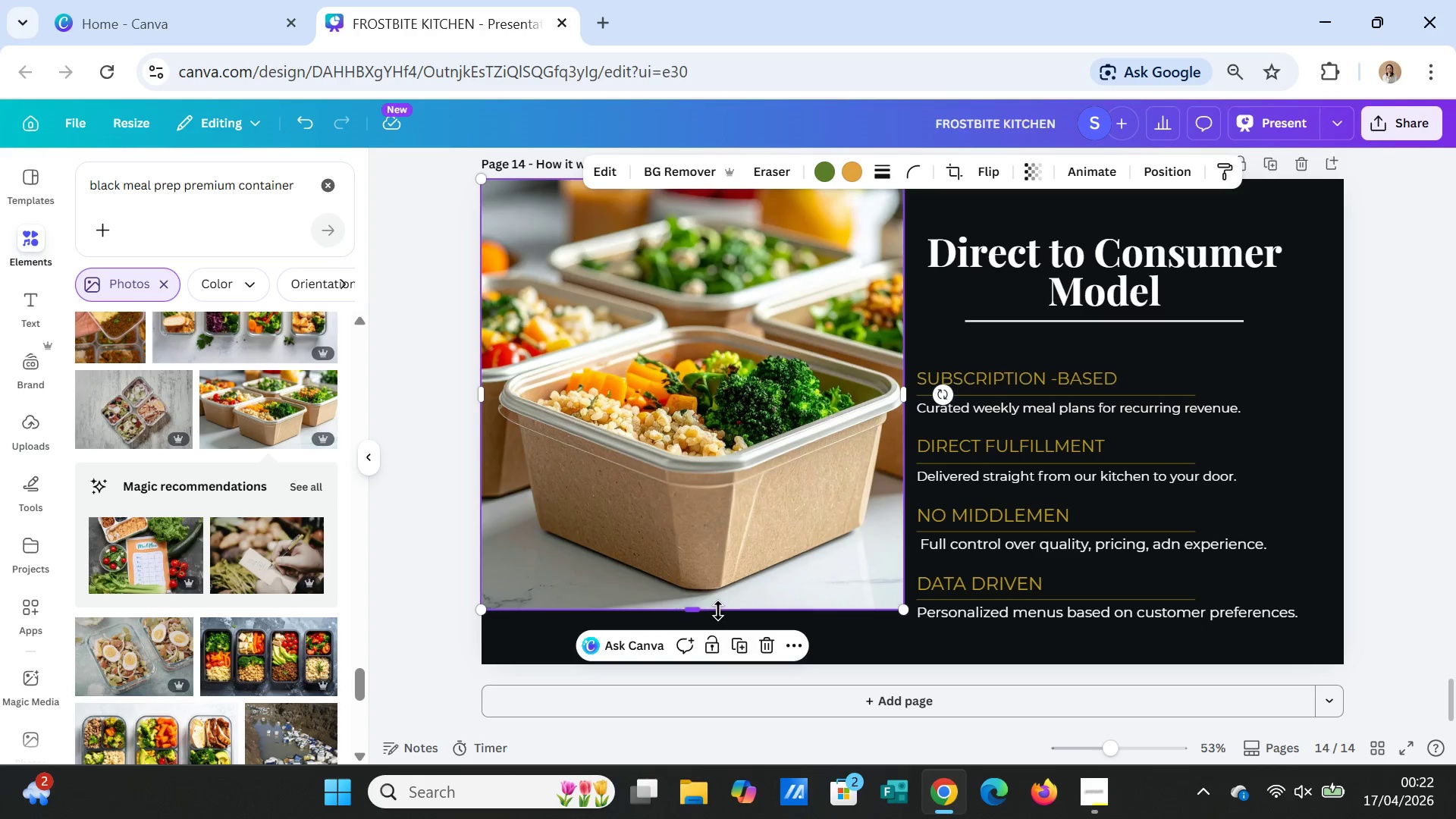 
left_click_drag(start_coordinate=[702, 612], to_coordinate=[691, 662])
 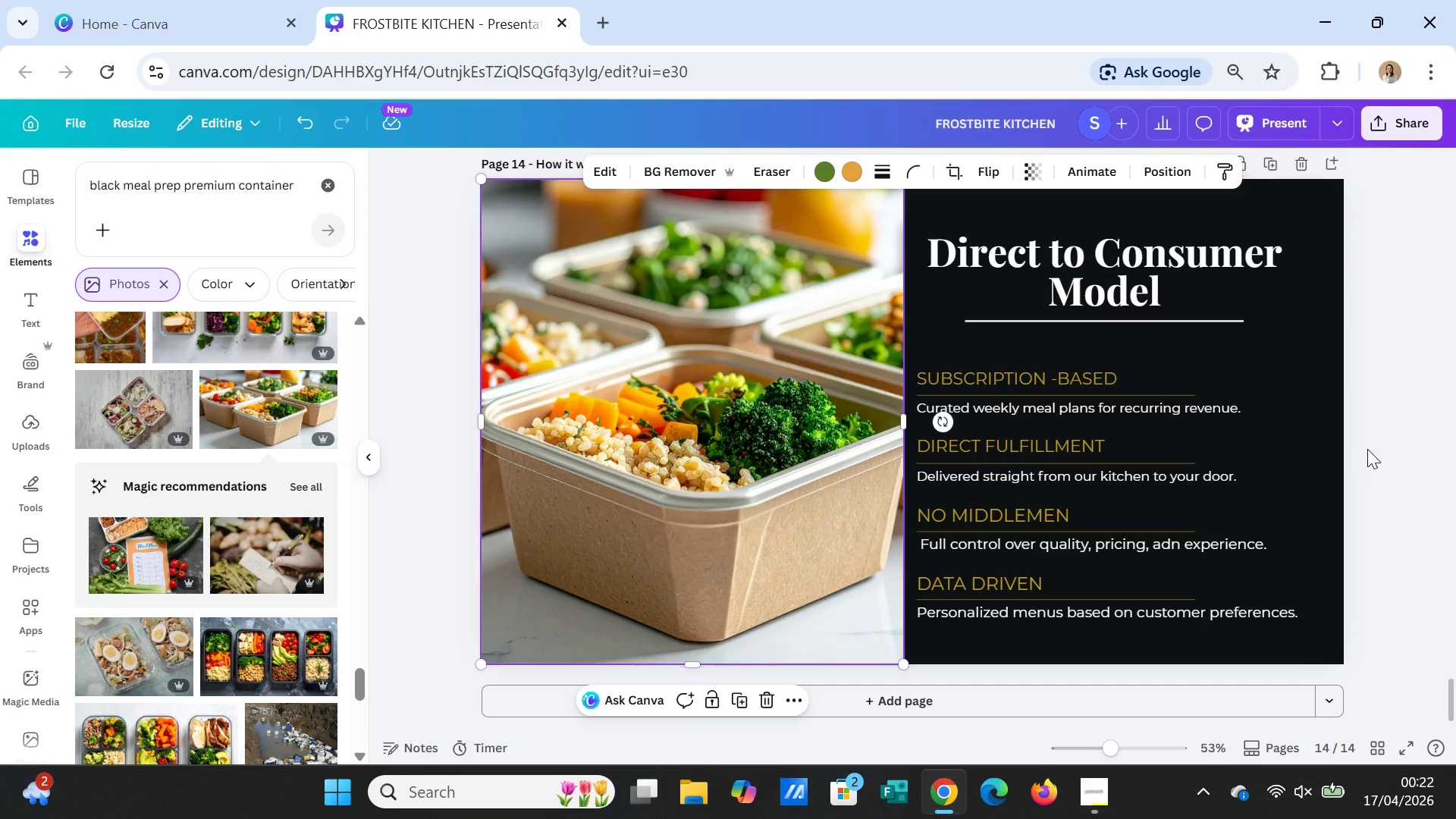 
left_click([1381, 453])
 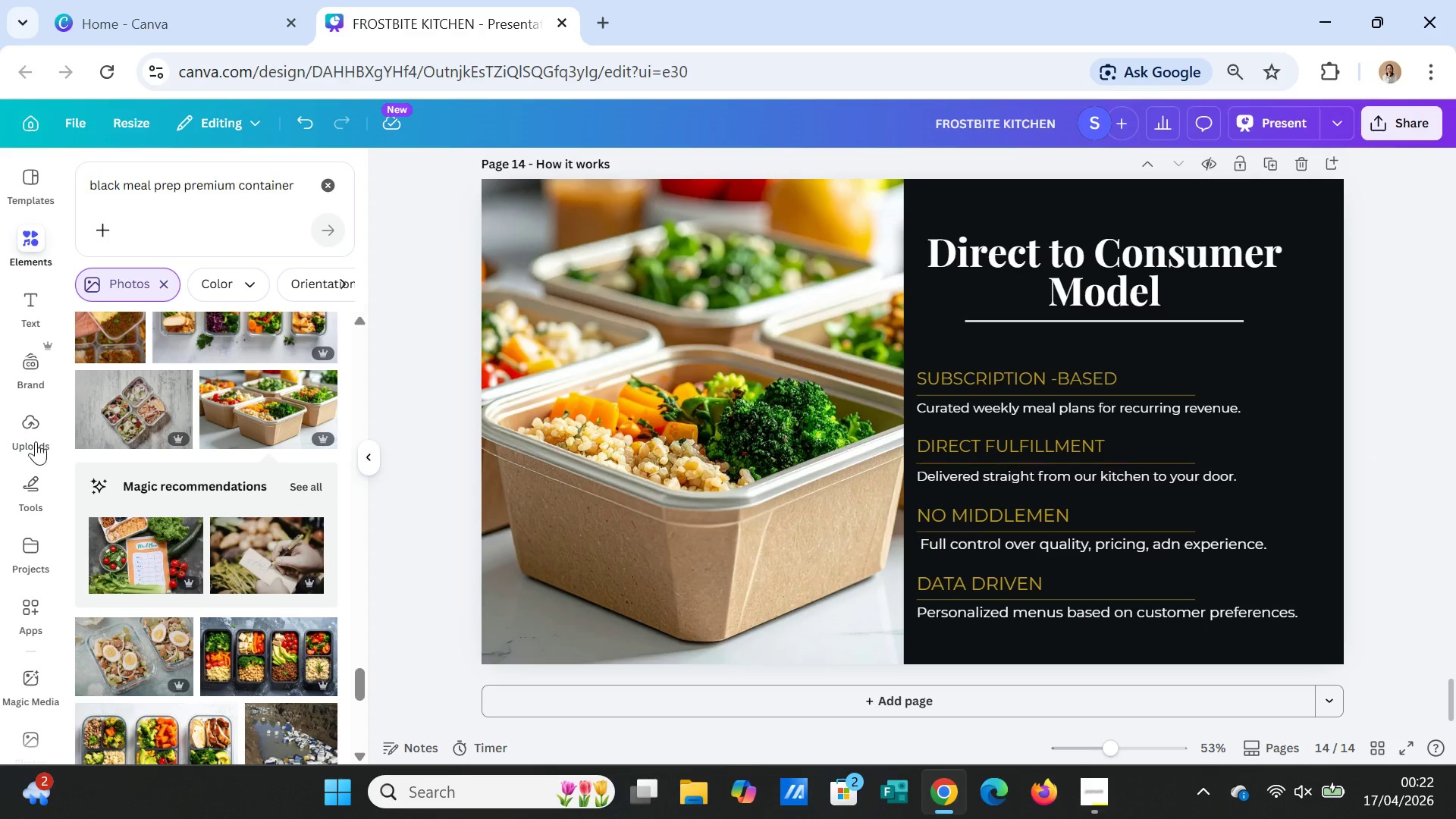 
wait(5.27)
 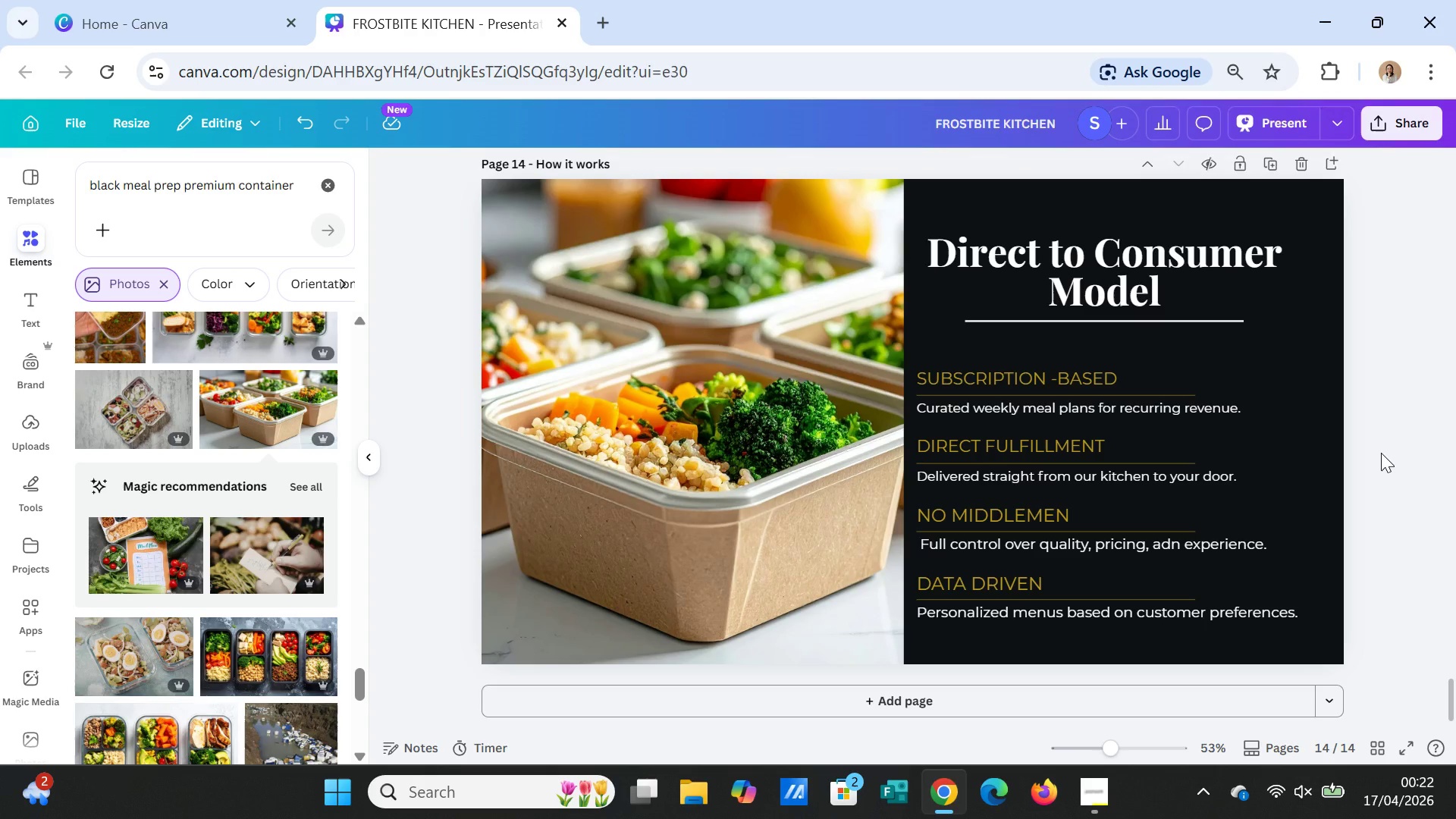 
left_click([337, 187])
 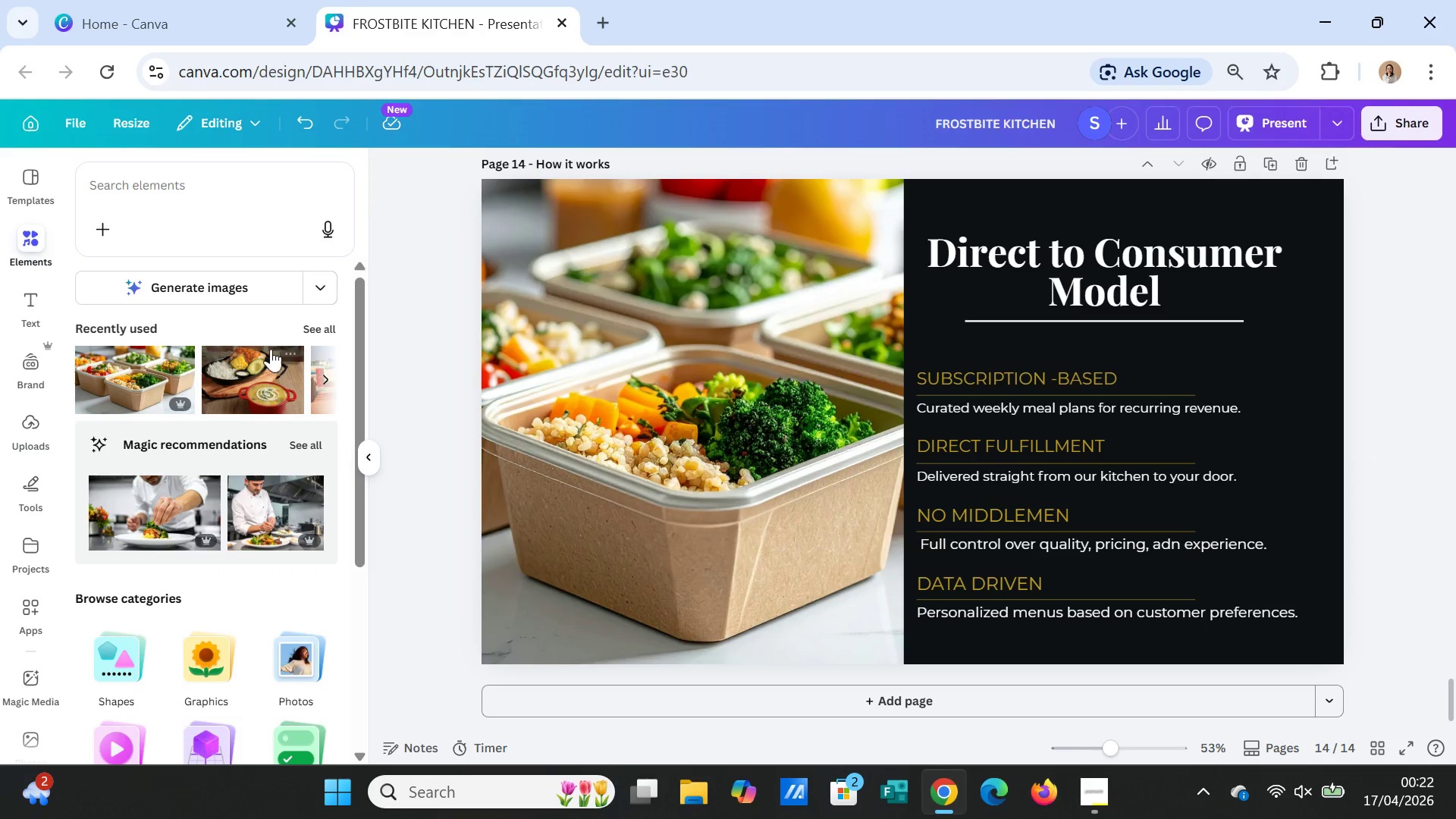 
left_click([306, 322])
 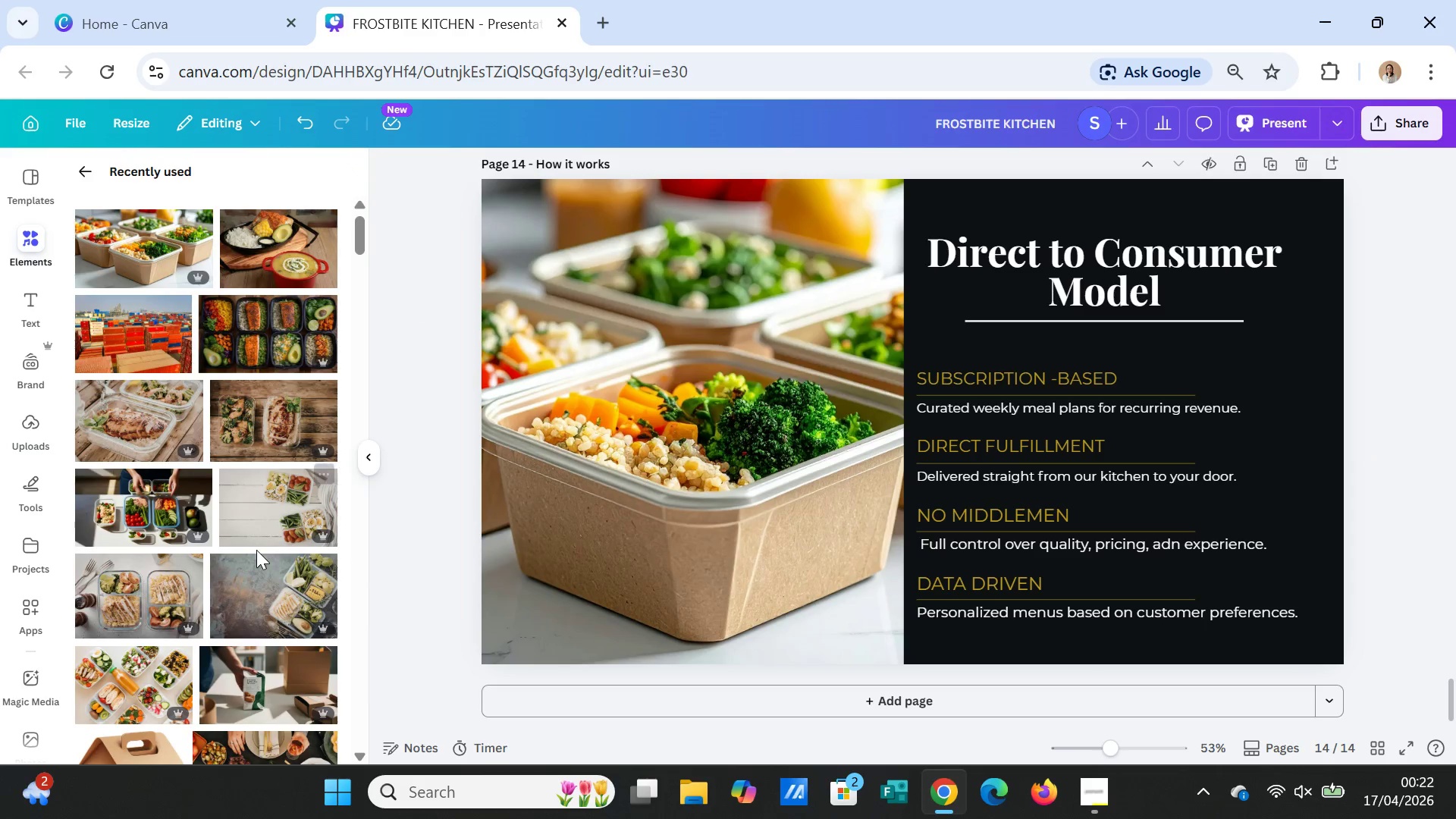 
scroll: coordinate [255, 558], scroll_direction: down, amount: 8.0
 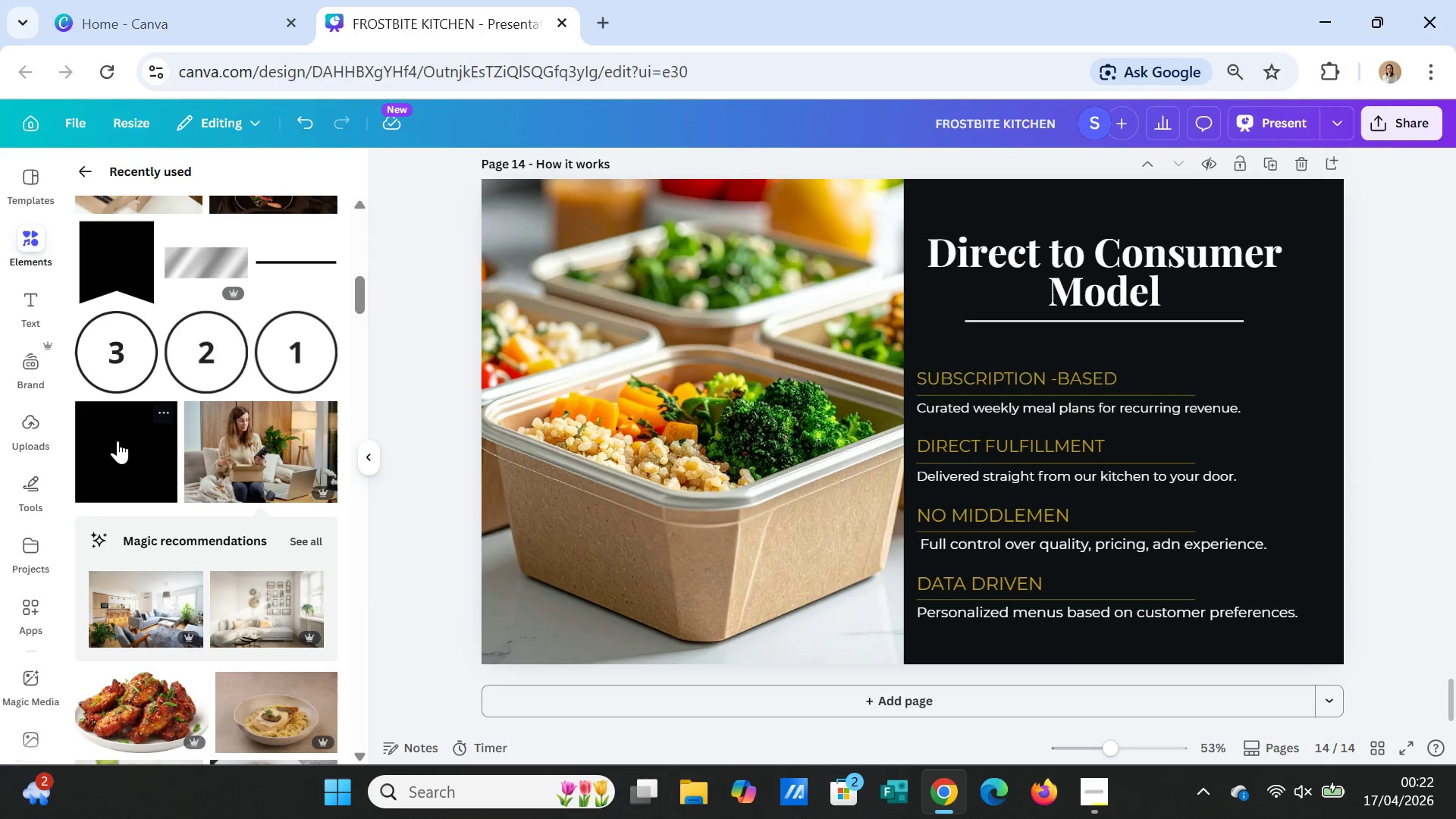 
left_click([116, 441])
 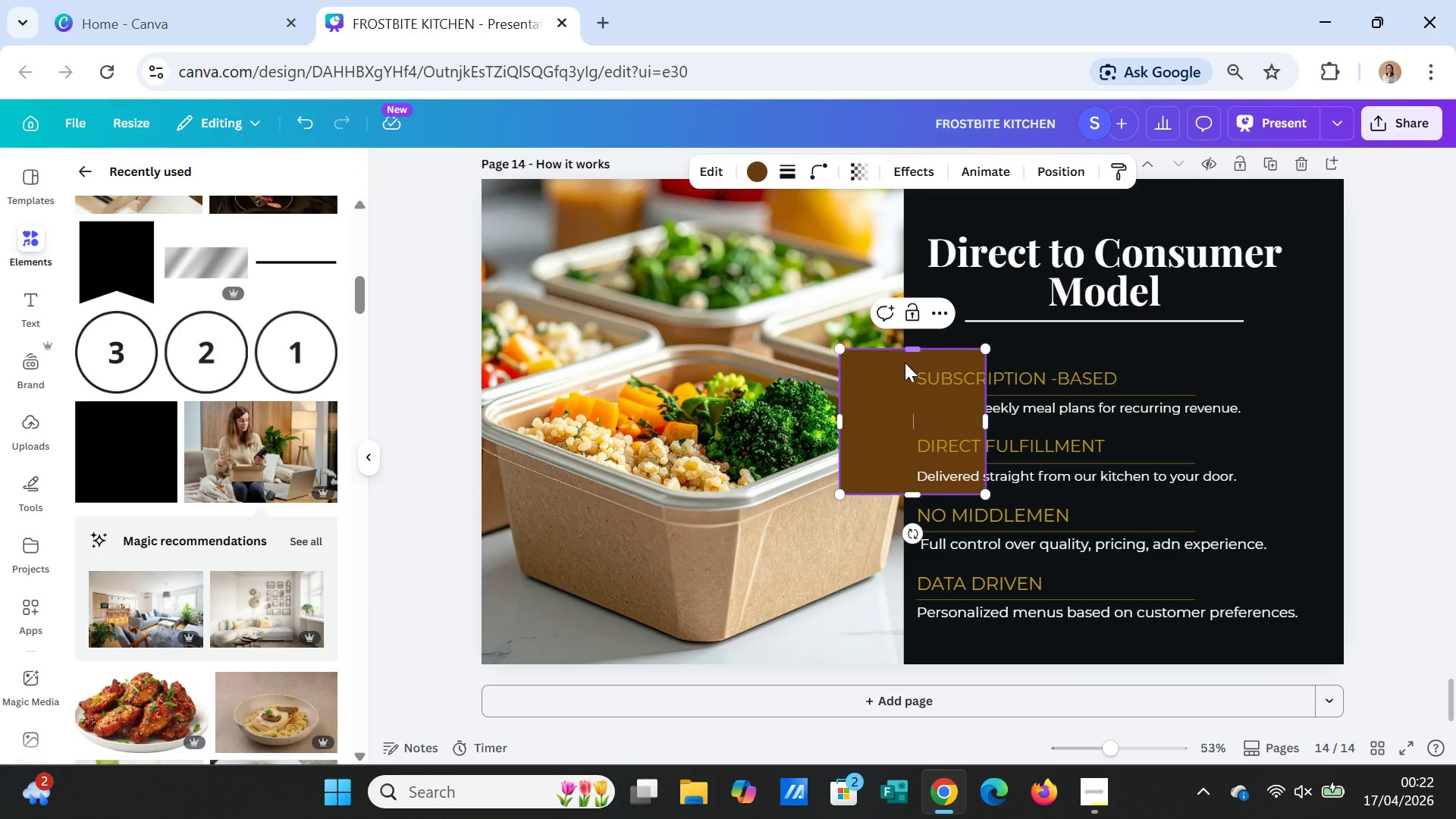 
left_click_drag(start_coordinate=[897, 378], to_coordinate=[675, 414])
 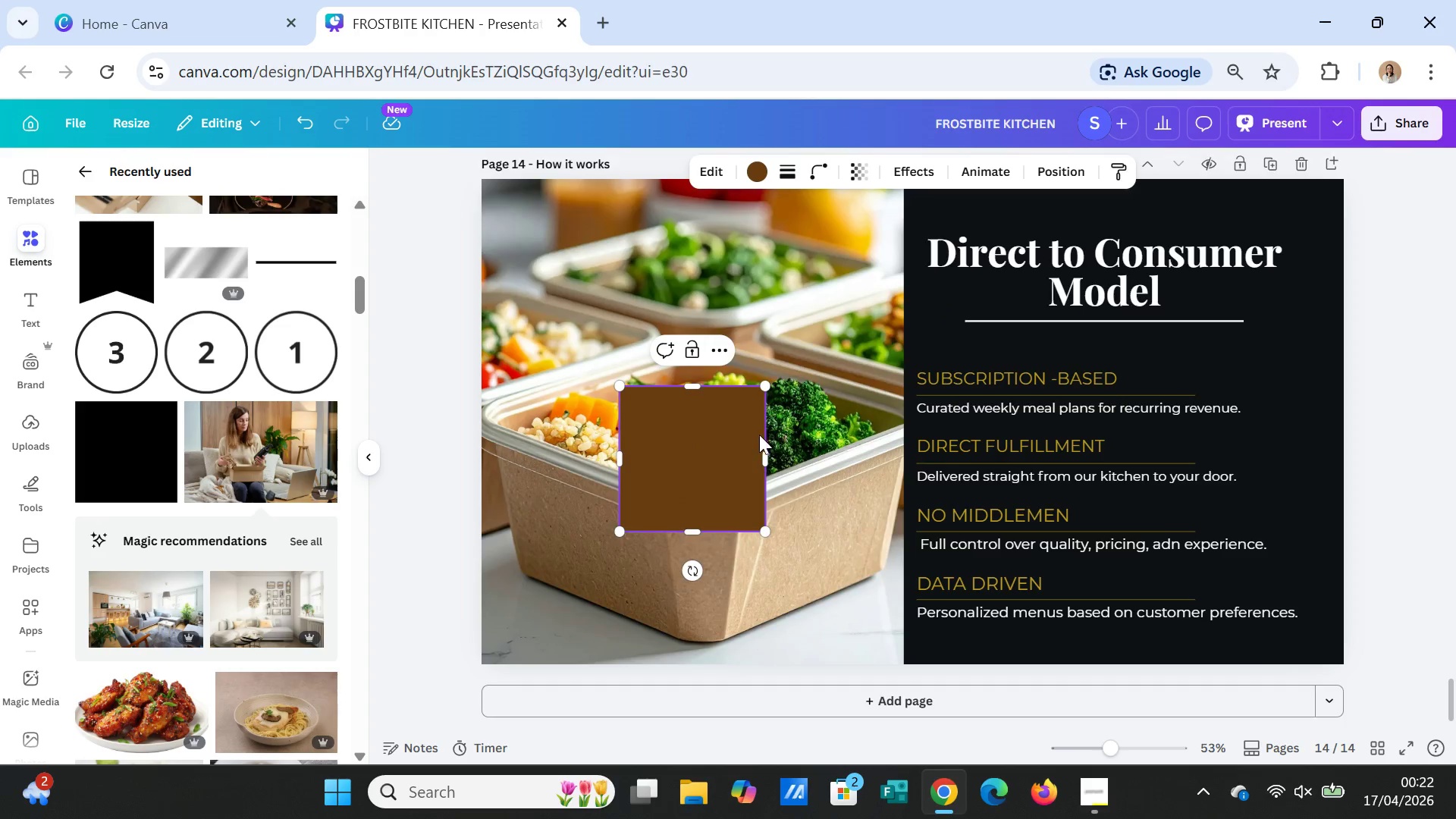 
scroll: coordinate [762, 444], scroll_direction: up, amount: 2.0
 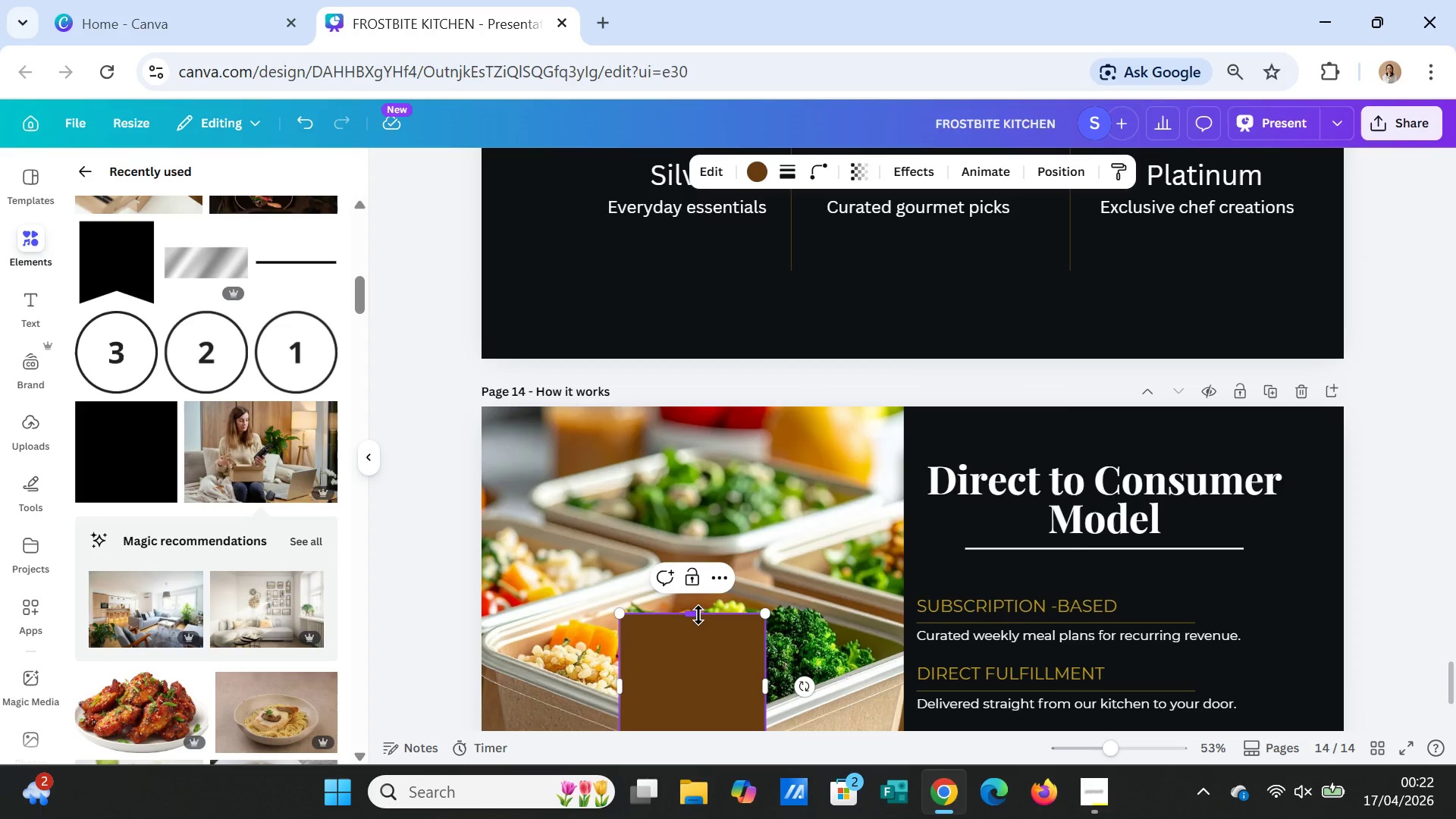 
left_click_drag(start_coordinate=[698, 615], to_coordinate=[702, 400])
 